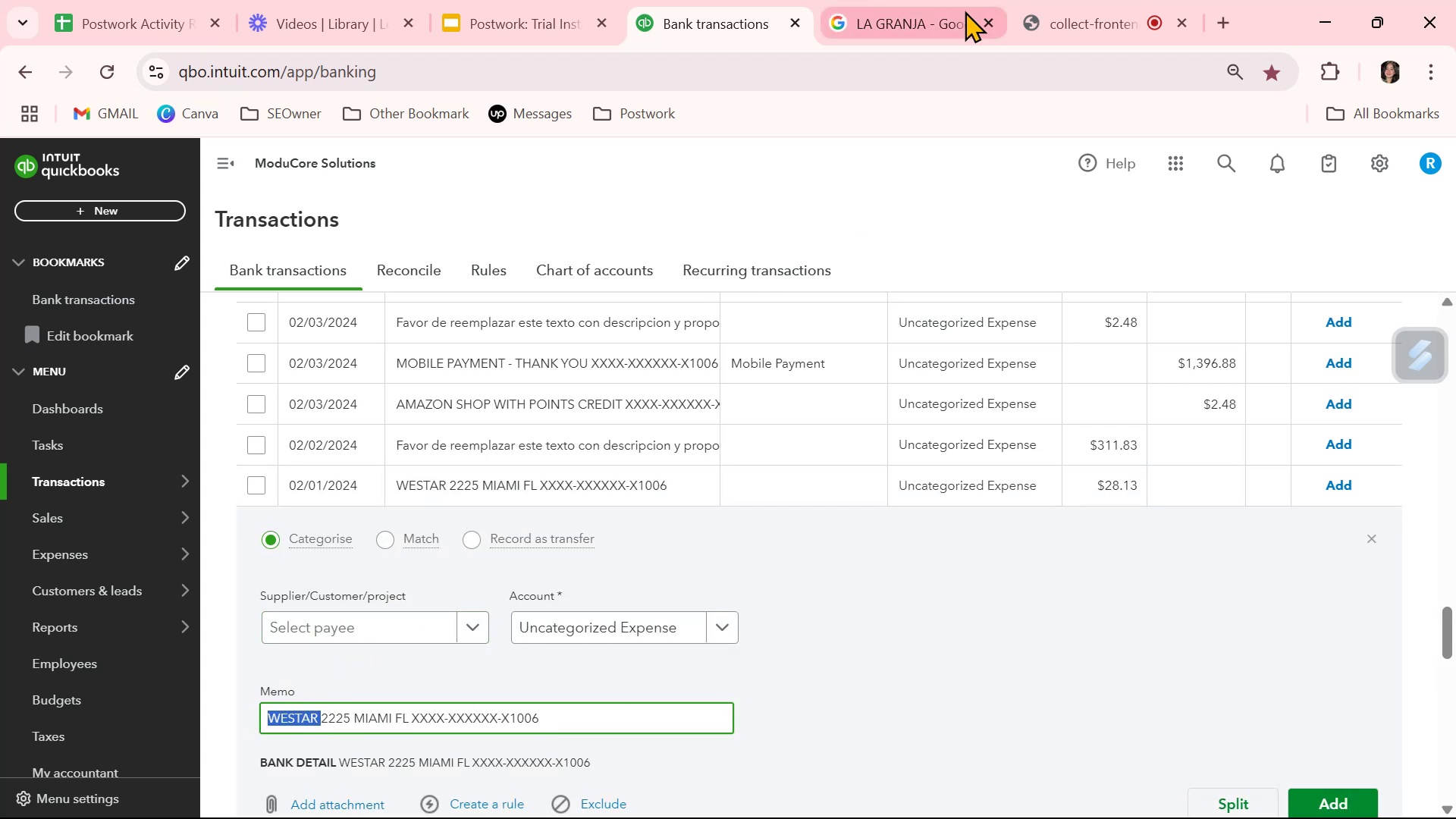 
left_click([899, 13])
 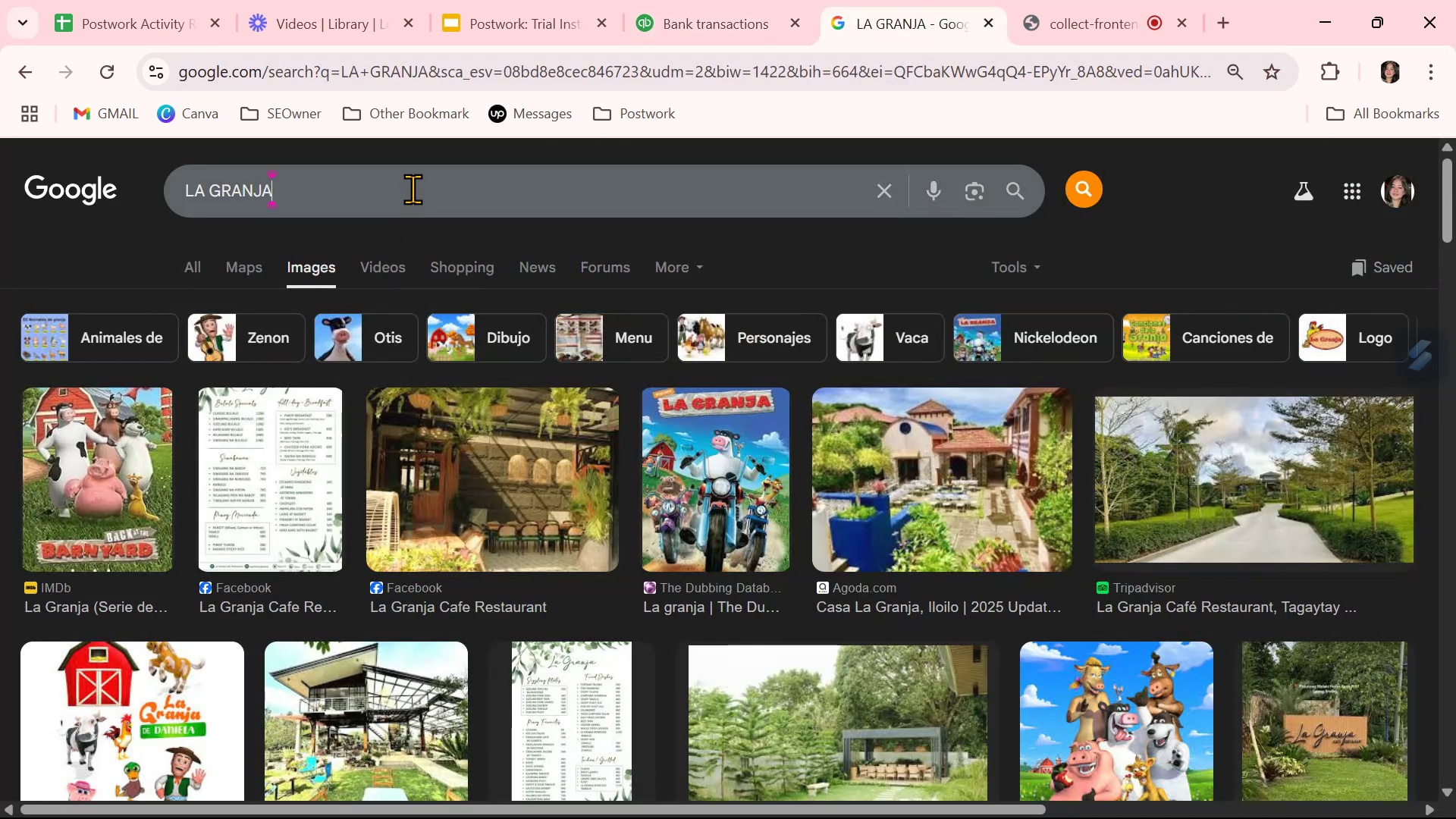 
double_click([413, 189])
 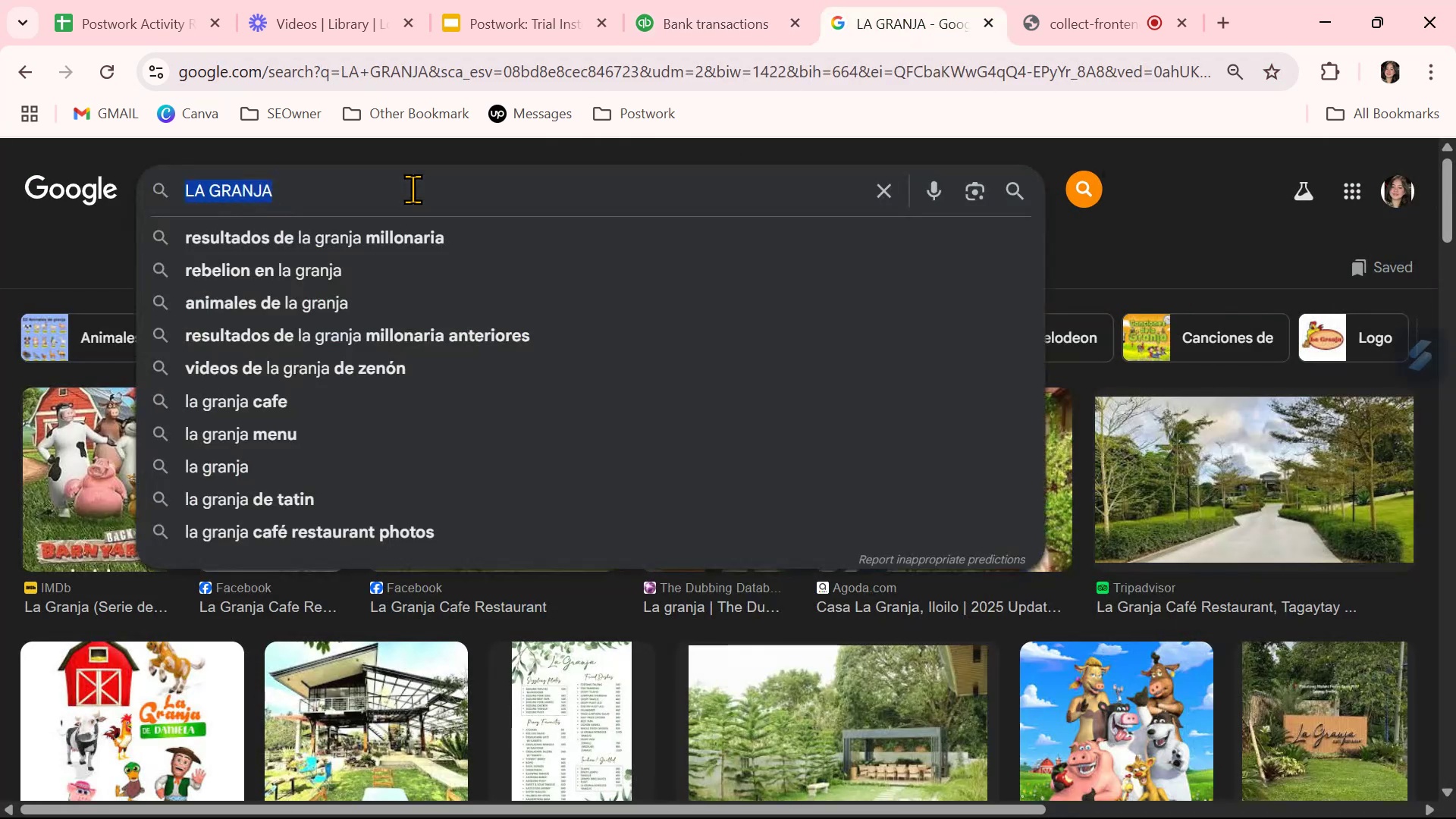 
triple_click([413, 189])
 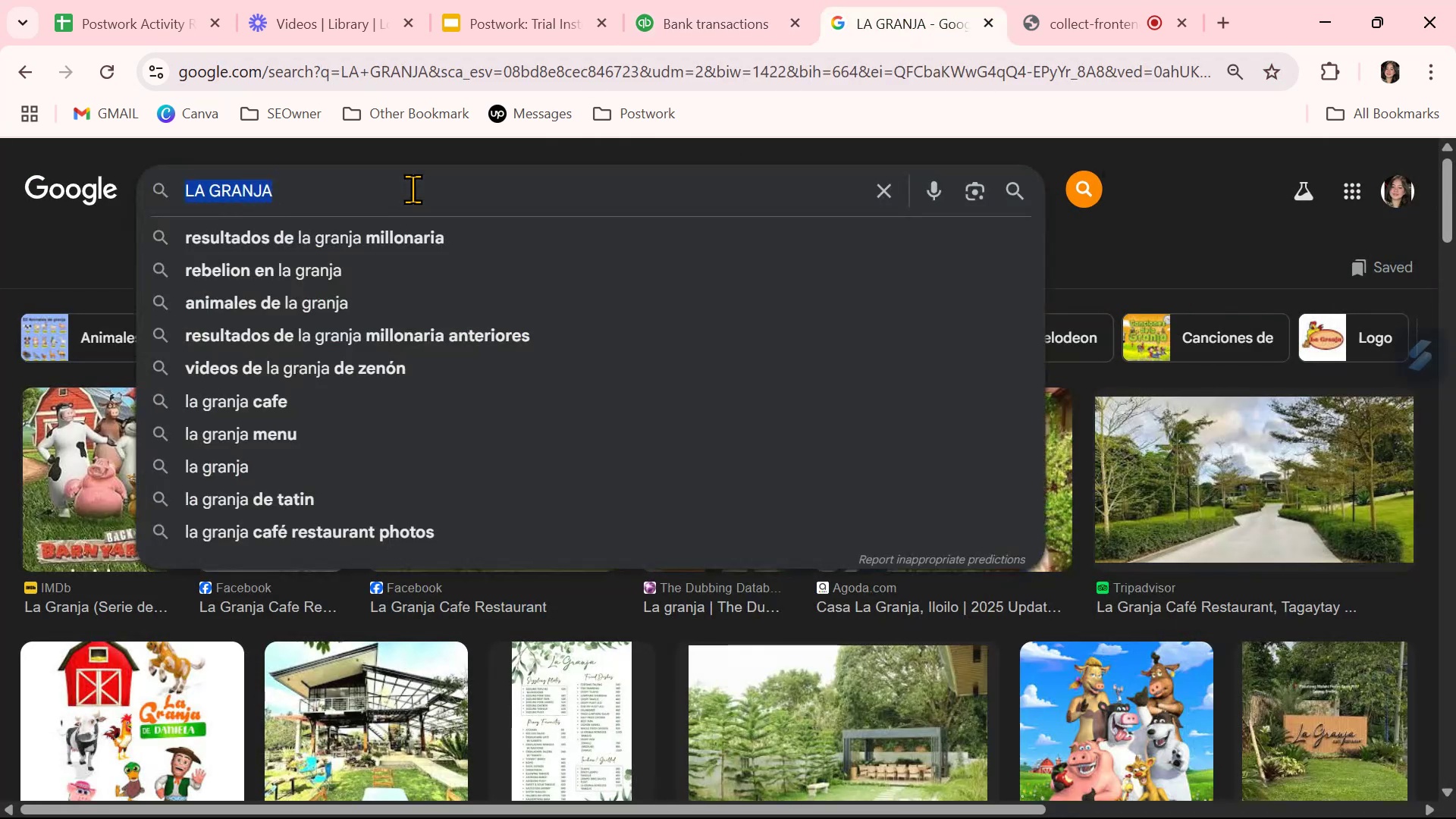 
key(Control+ControlLeft)
 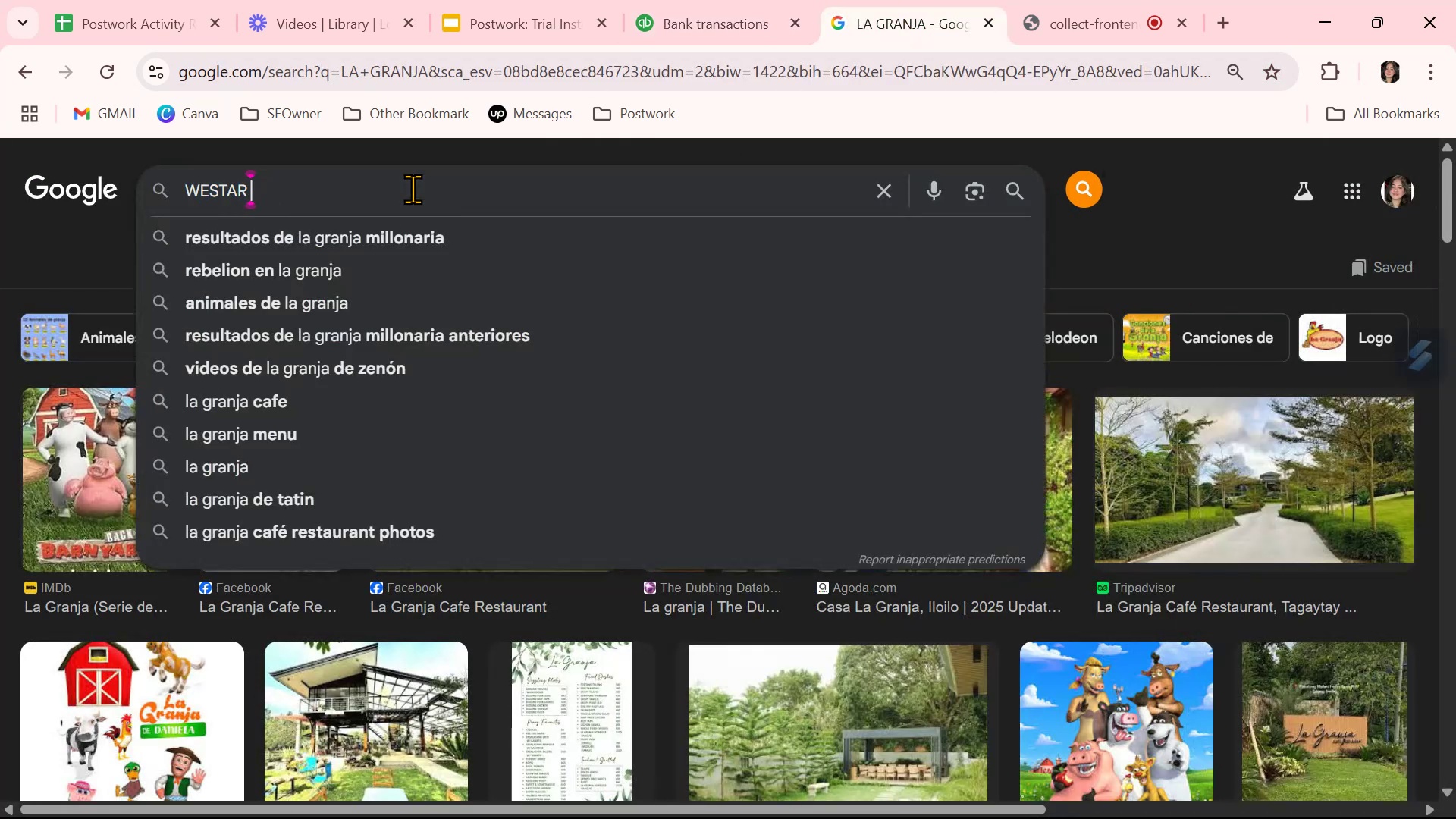 
key(Control+V)
 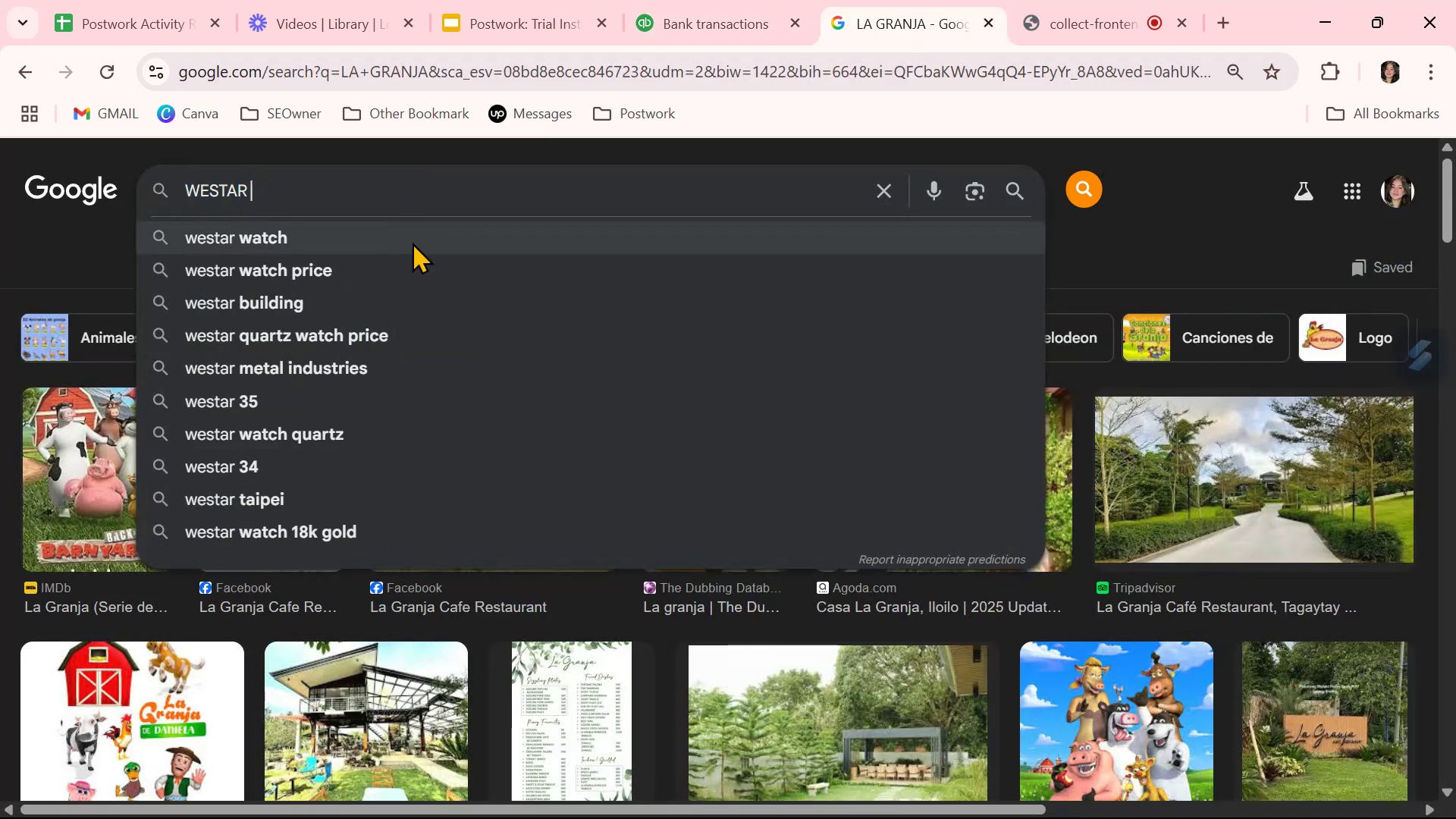 
key(NumpadEnter)
 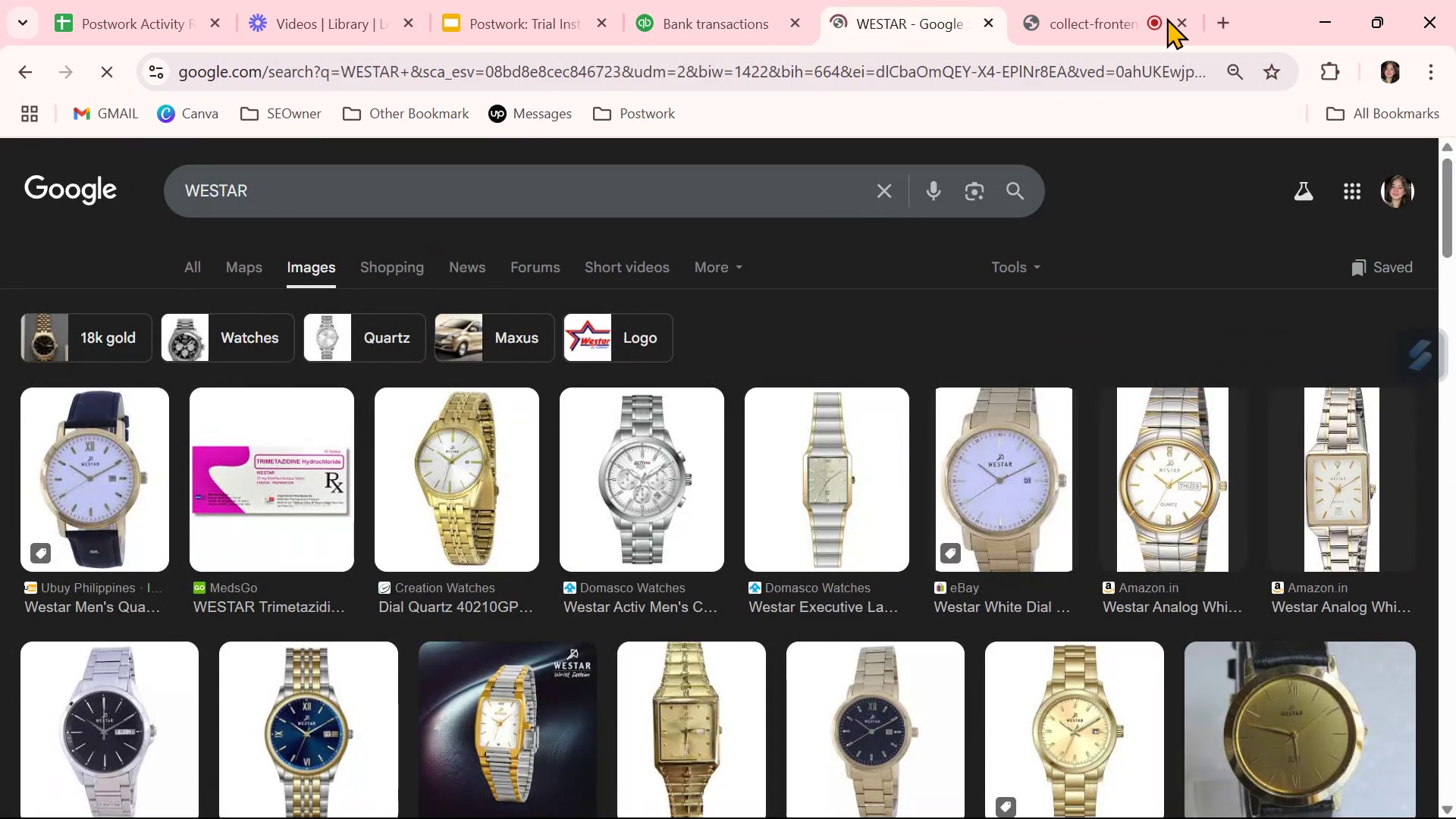 
left_click([698, 8])
 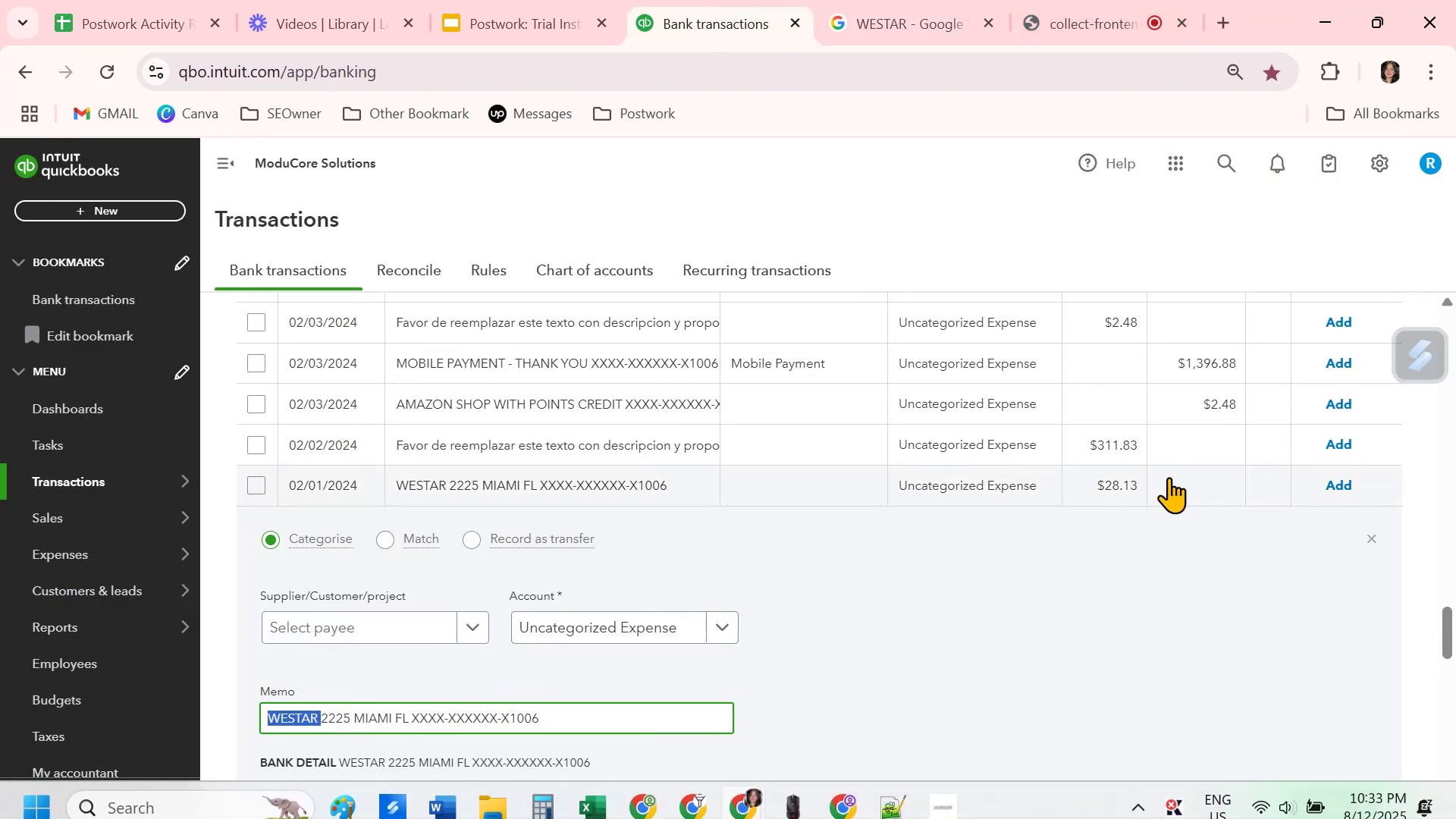 
left_click([1375, 545])
 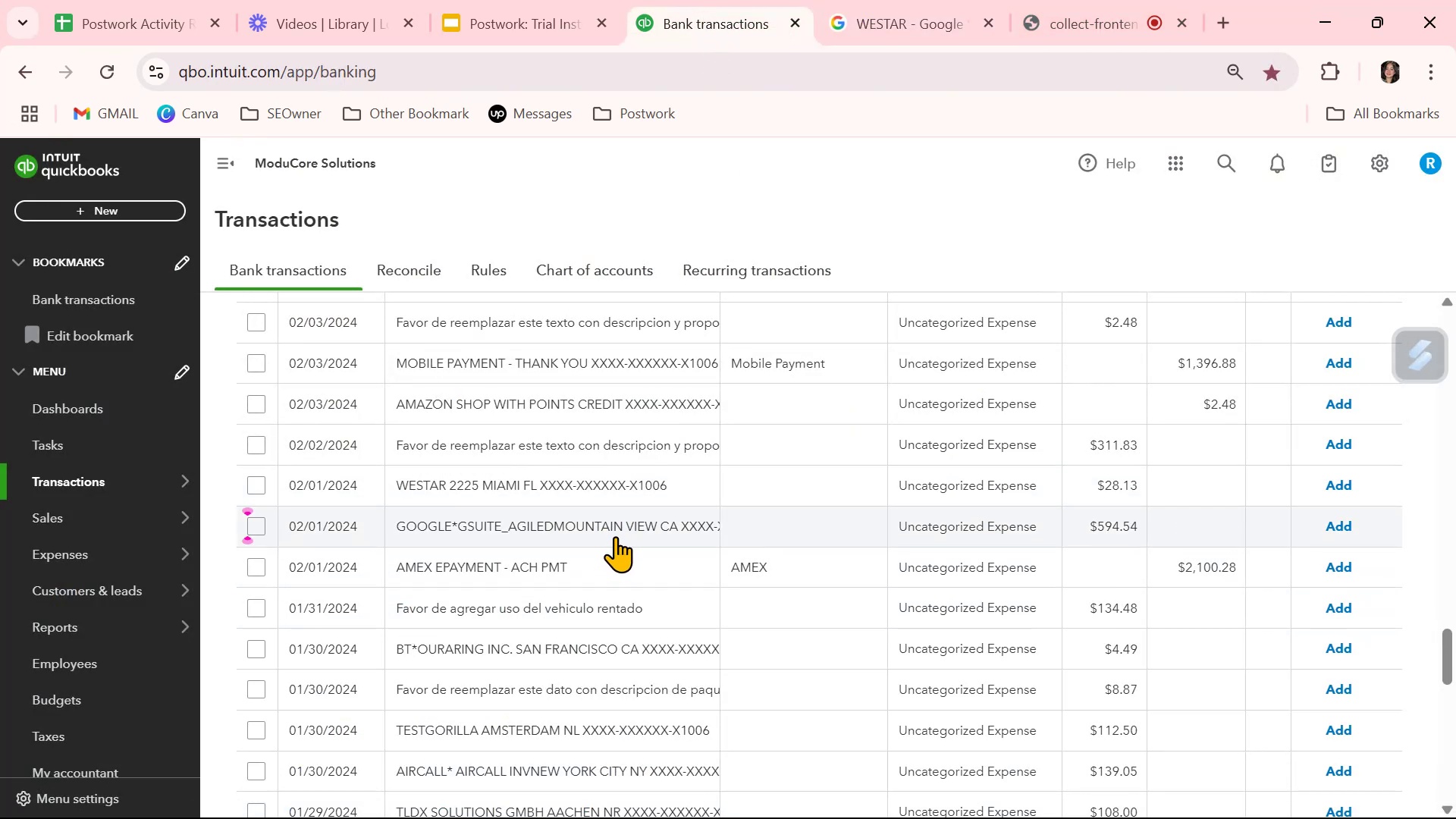 
wait(5.13)
 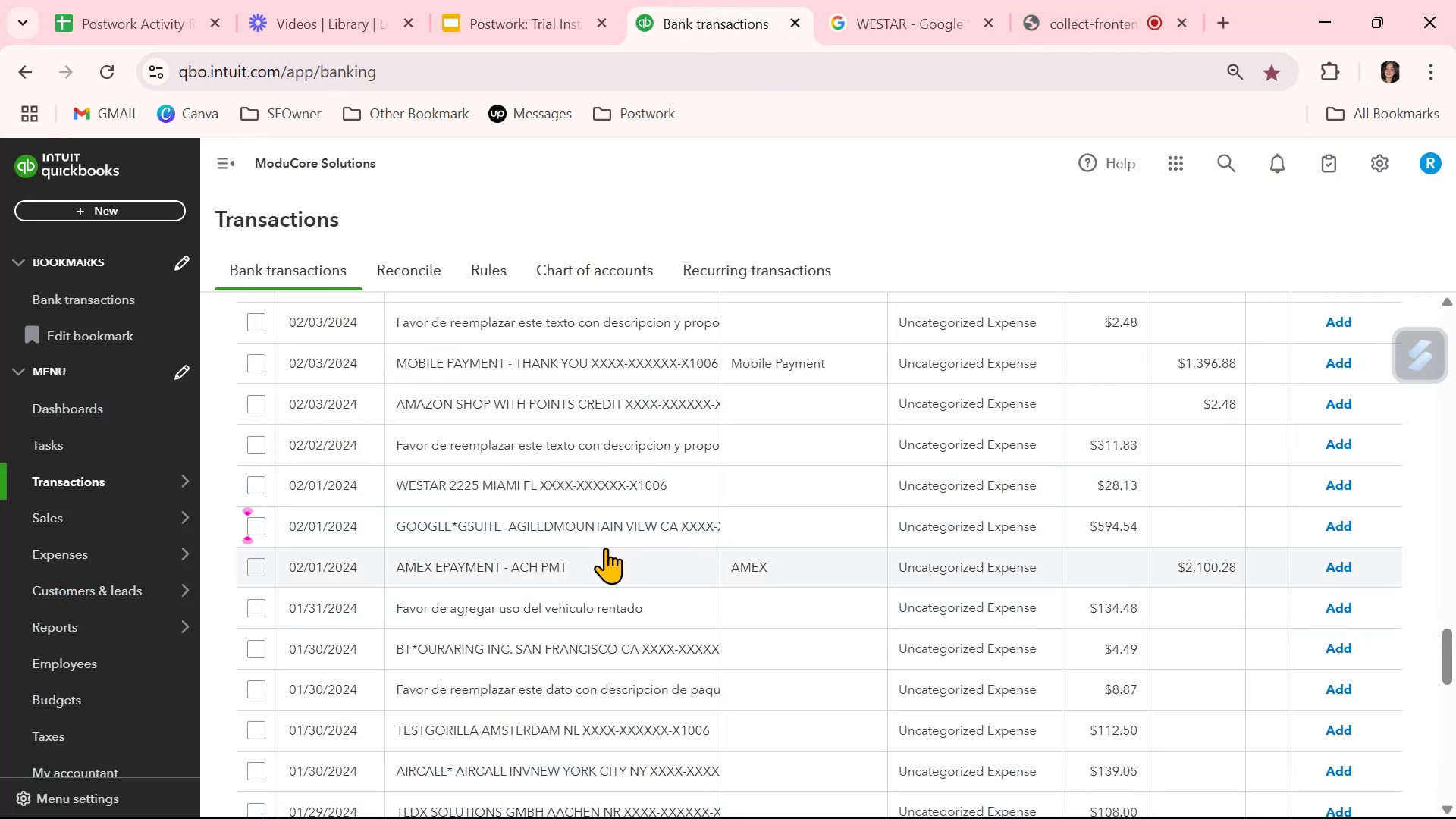 
scroll: coordinate [622, 558], scroll_direction: up, amount: 23.0
 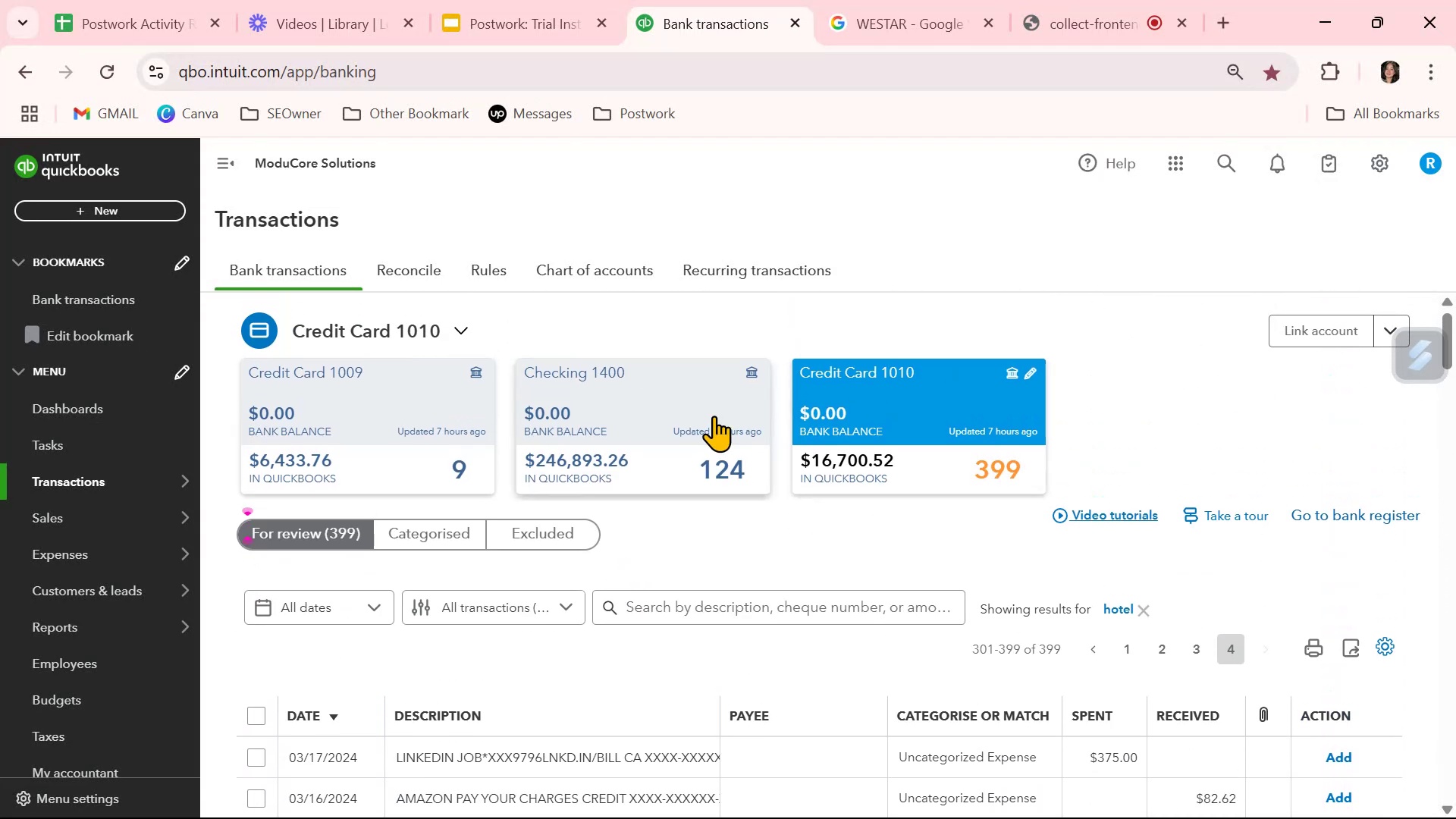 
left_click([654, 419])
 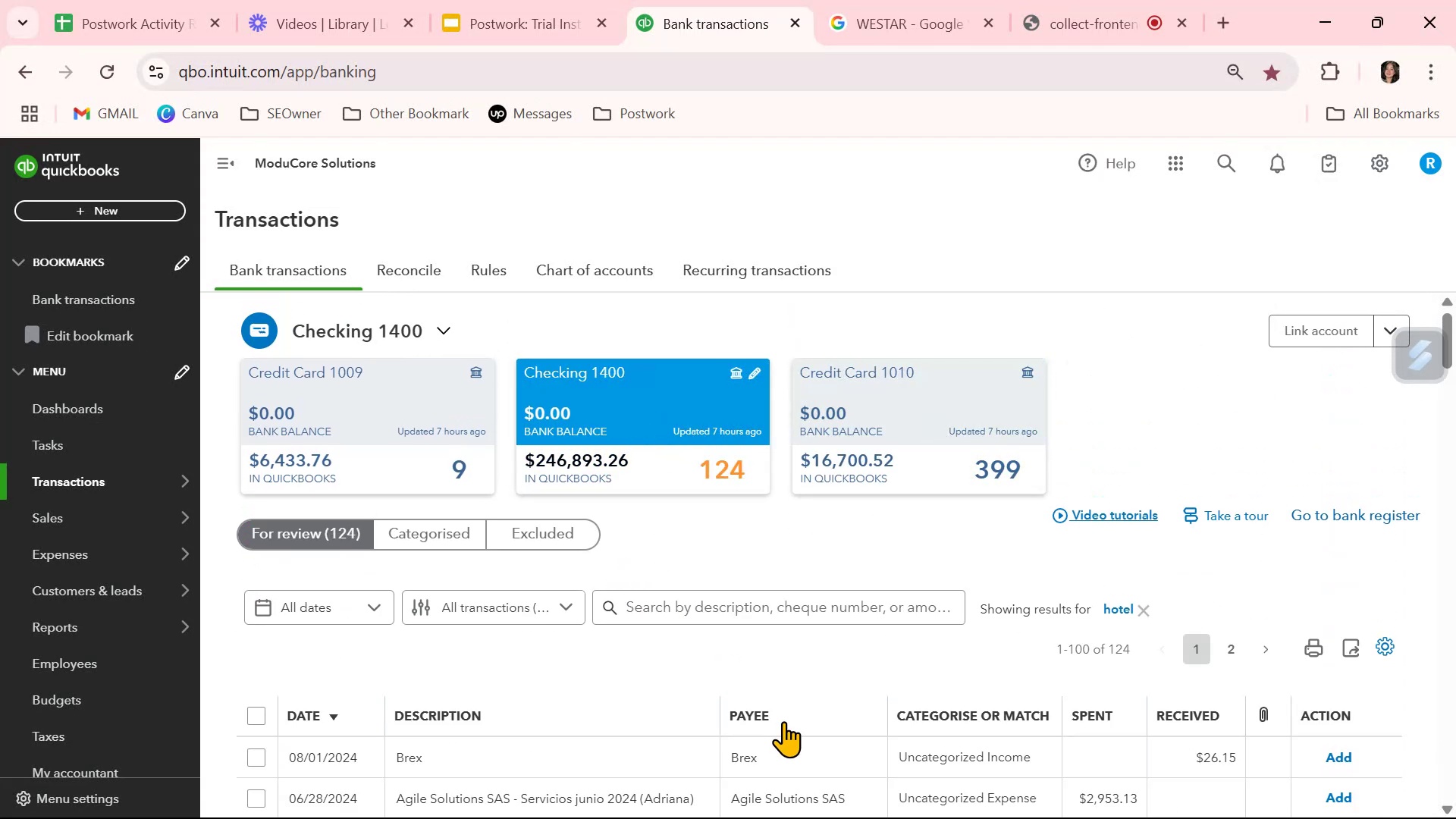 
scroll: coordinate [783, 721], scroll_direction: down, amount: 1.0
 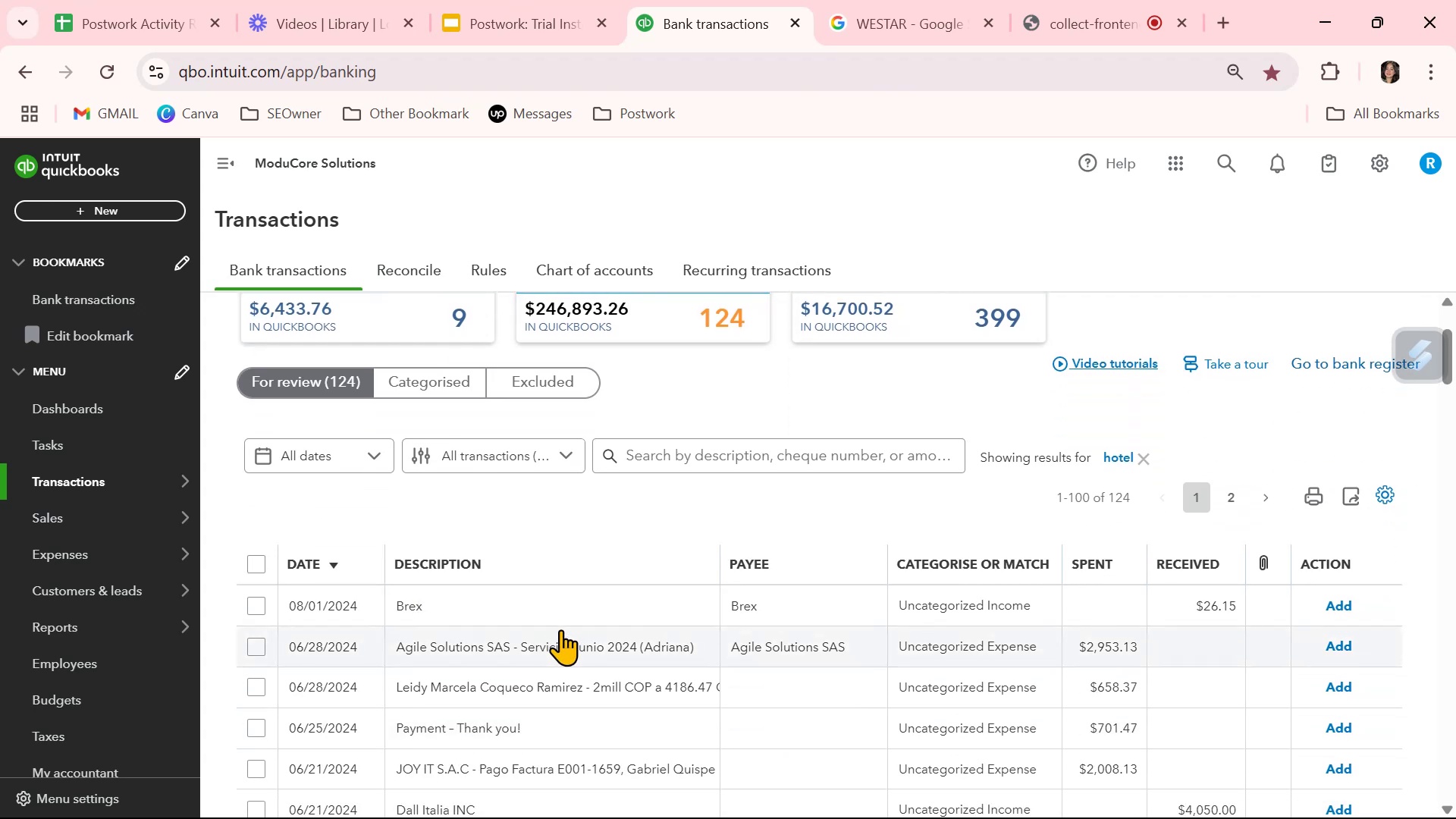 
left_click([559, 609])
 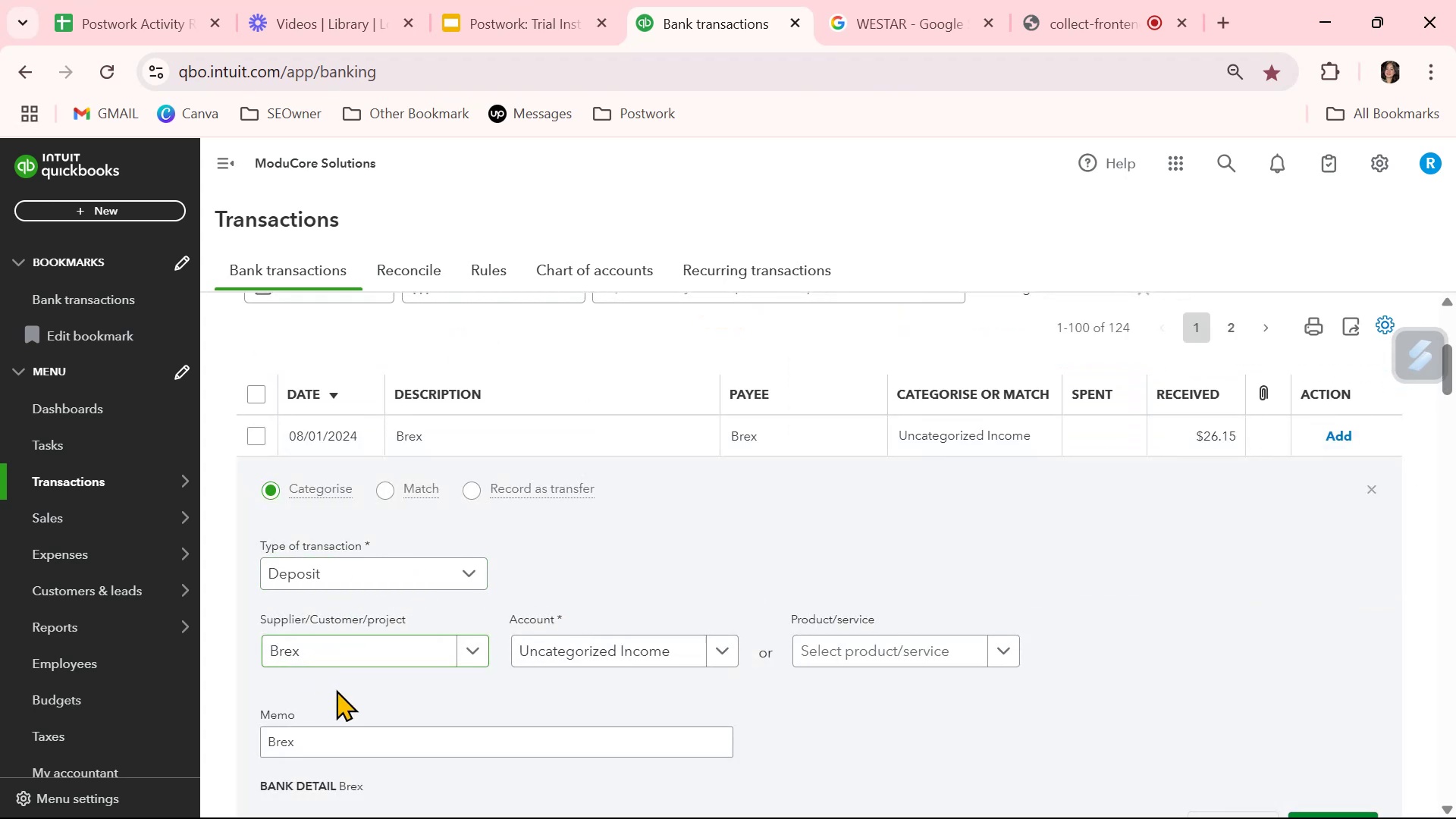 
double_click([329, 754])
 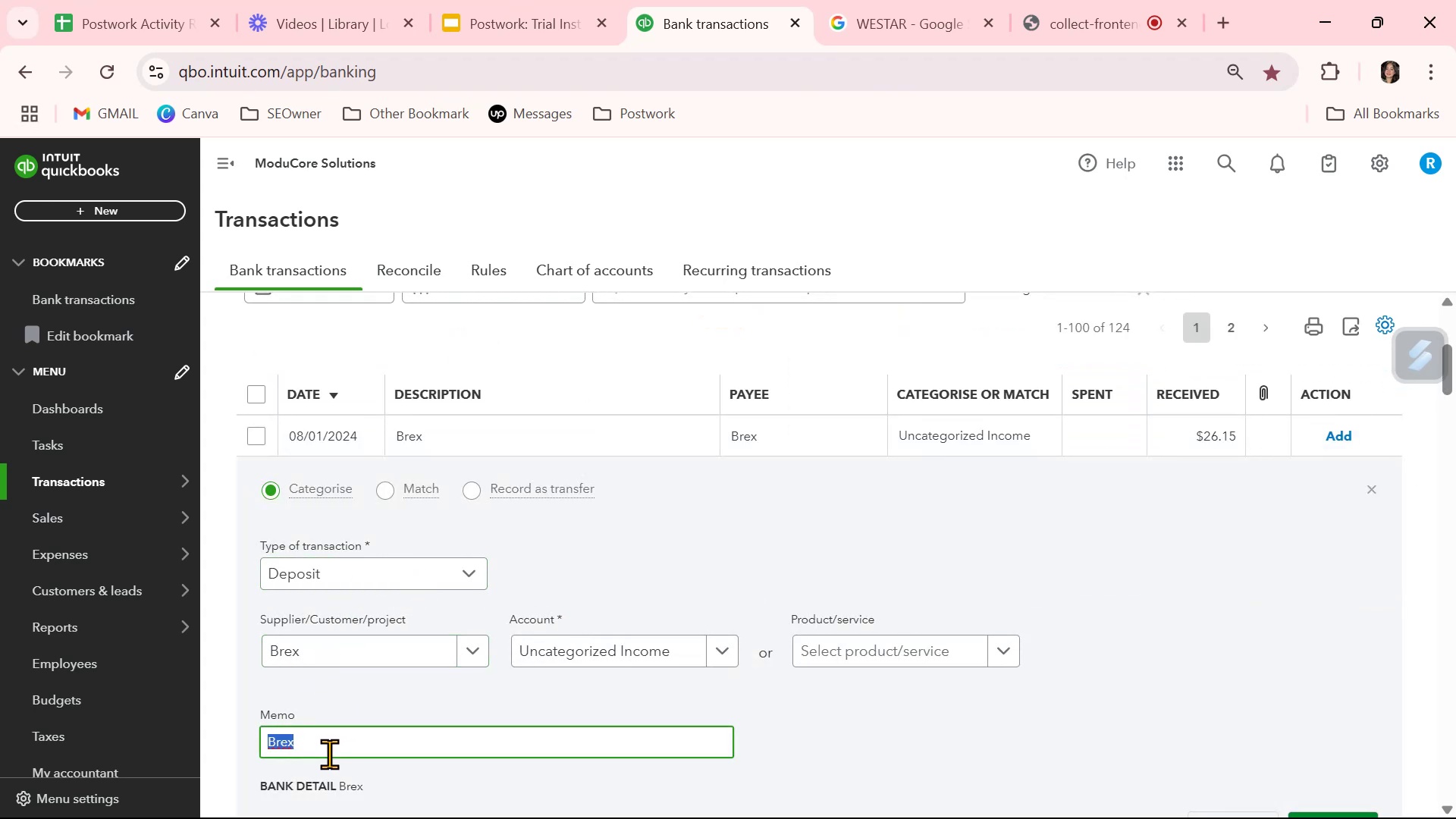 
triple_click([329, 754])
 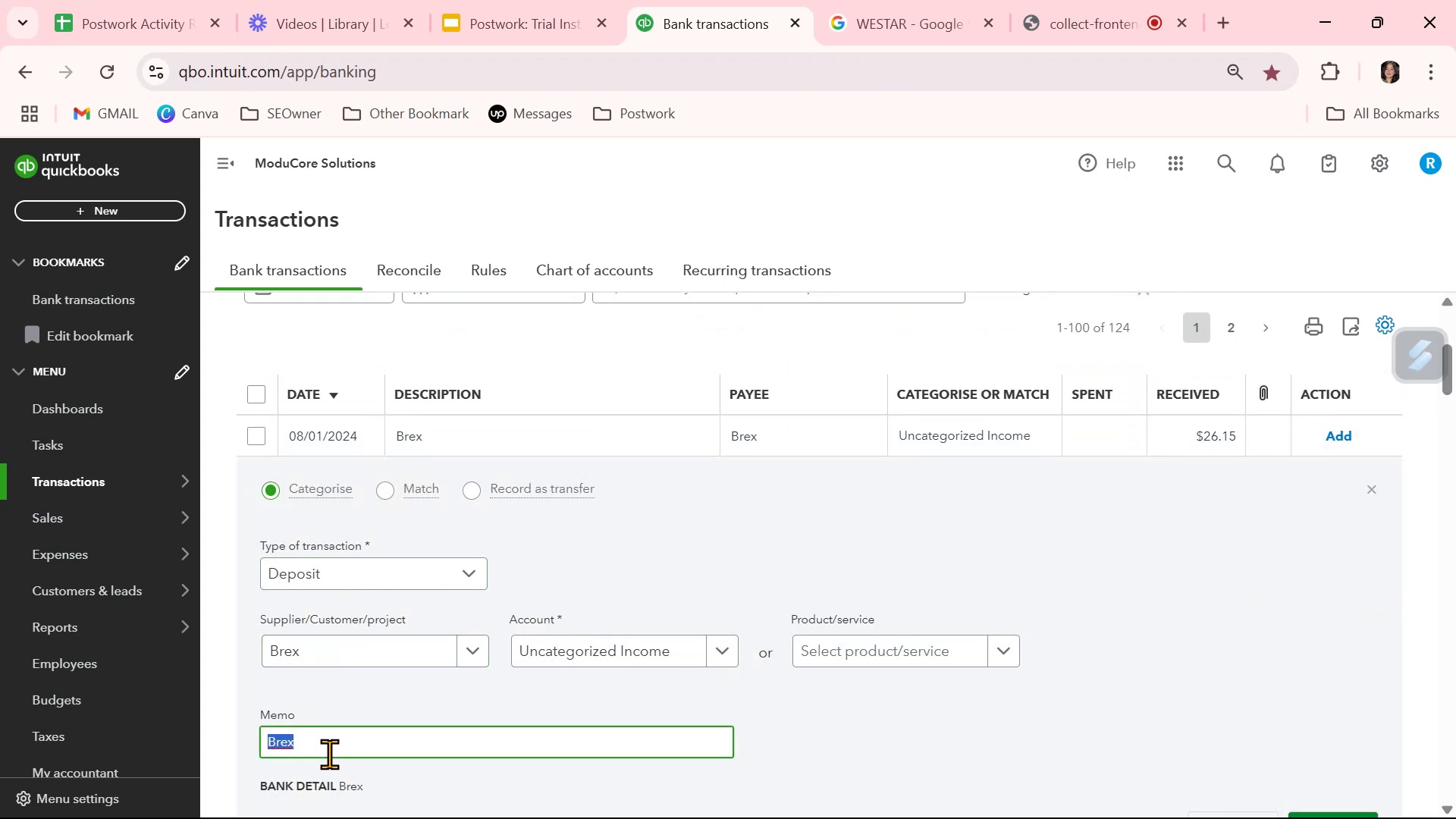 
key(Control+ControlLeft)
 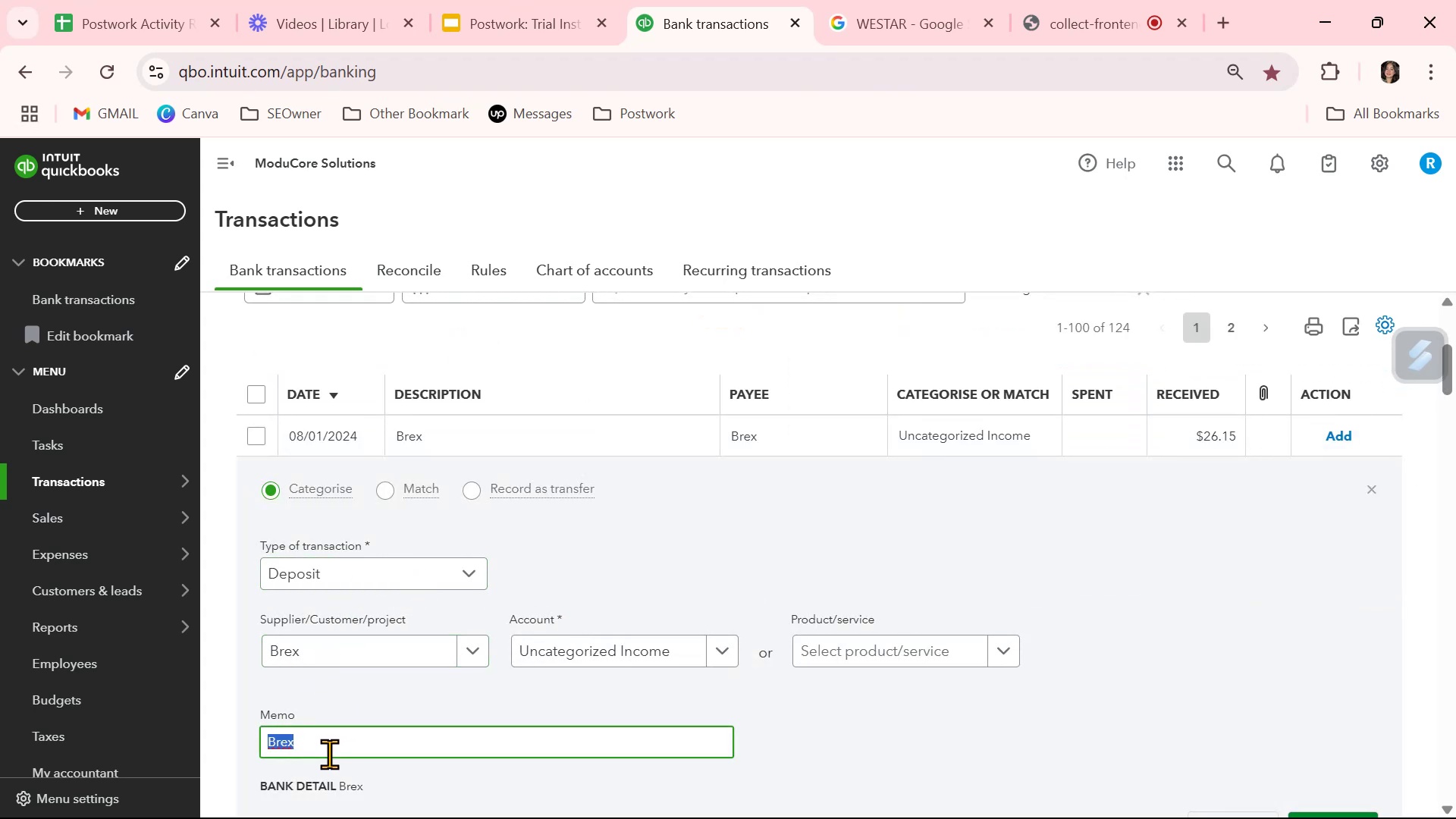 
key(Control+C)
 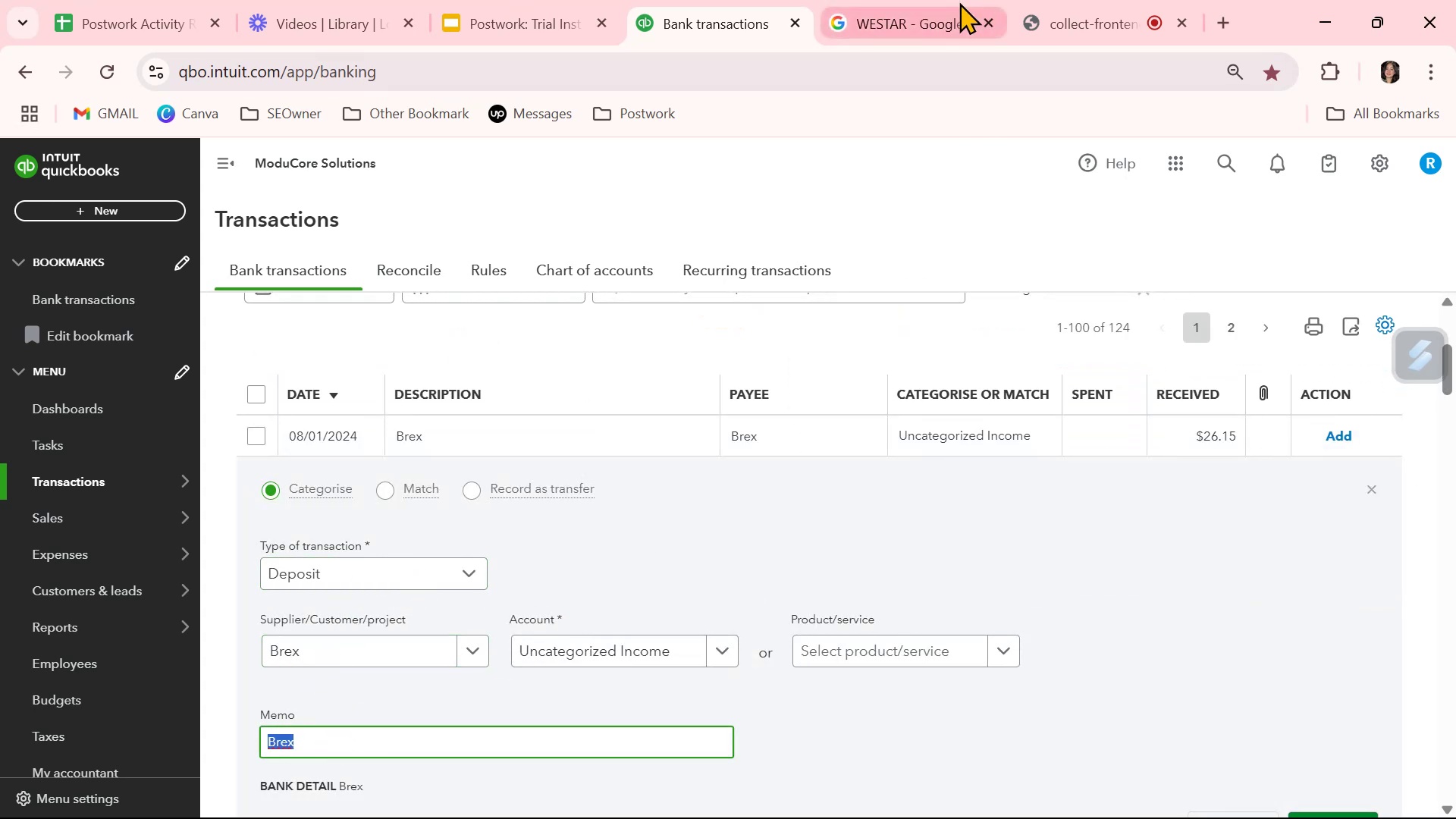 
left_click([905, 30])
 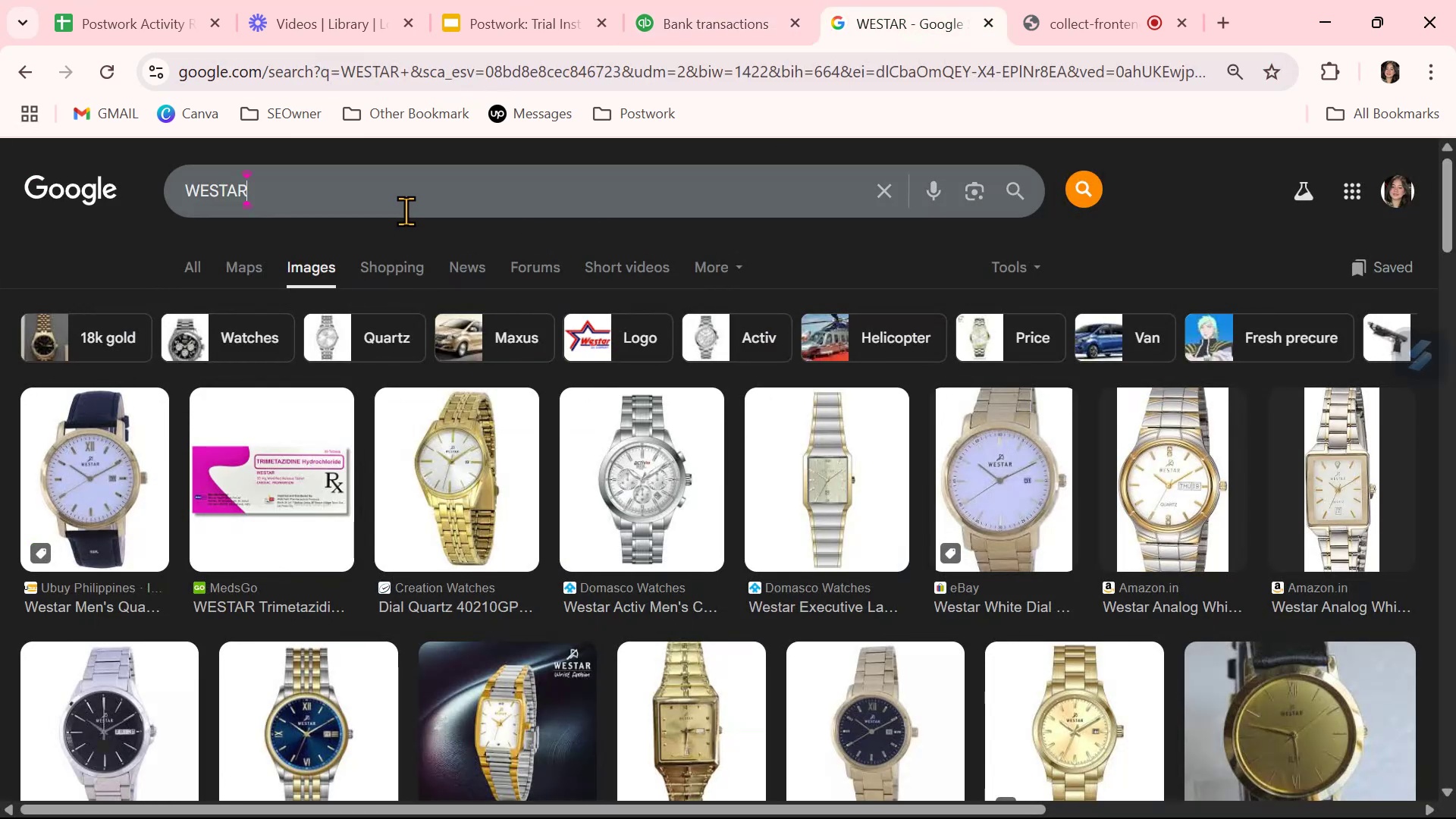 
double_click([406, 211])
 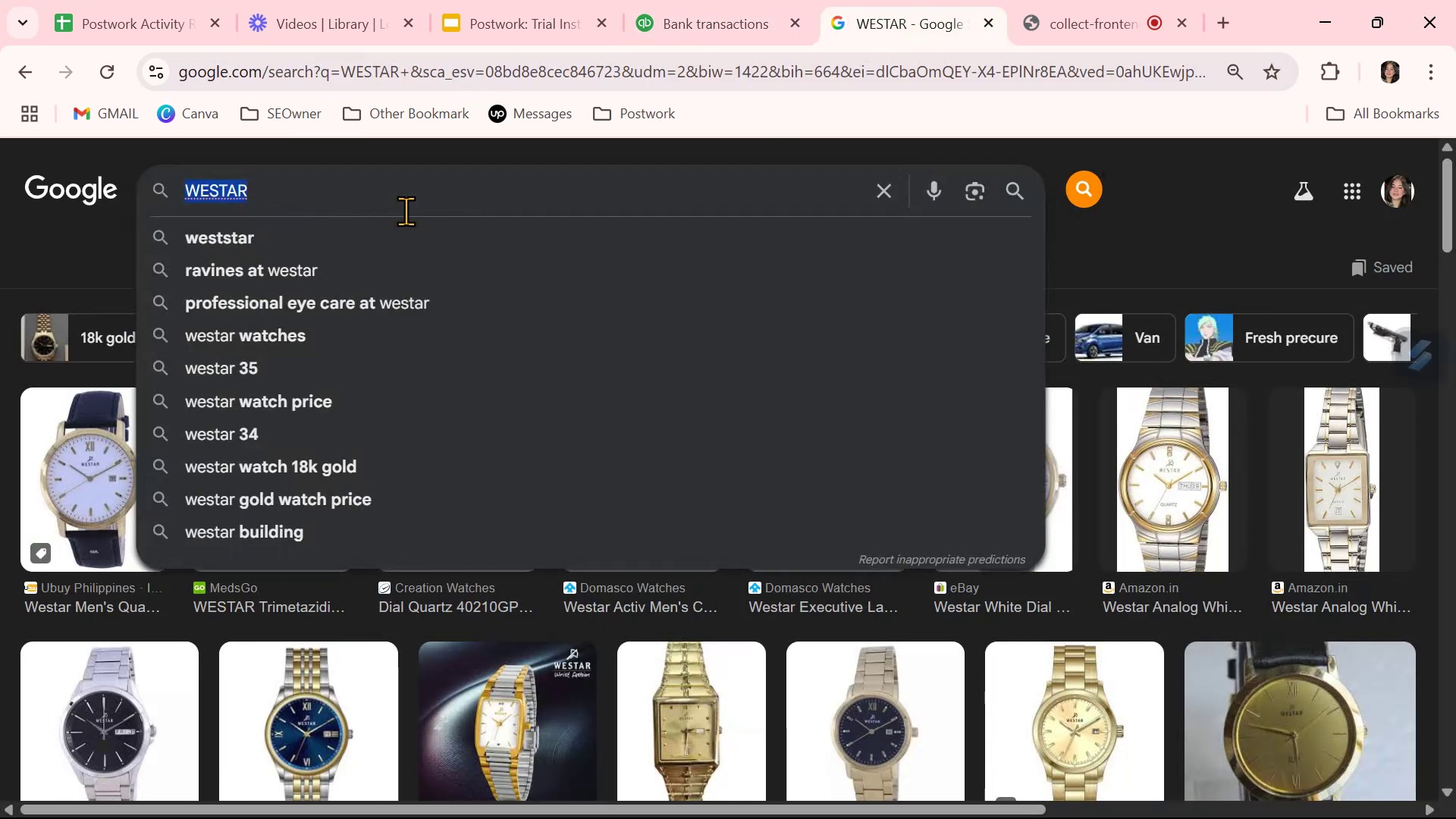 
triple_click([406, 211])
 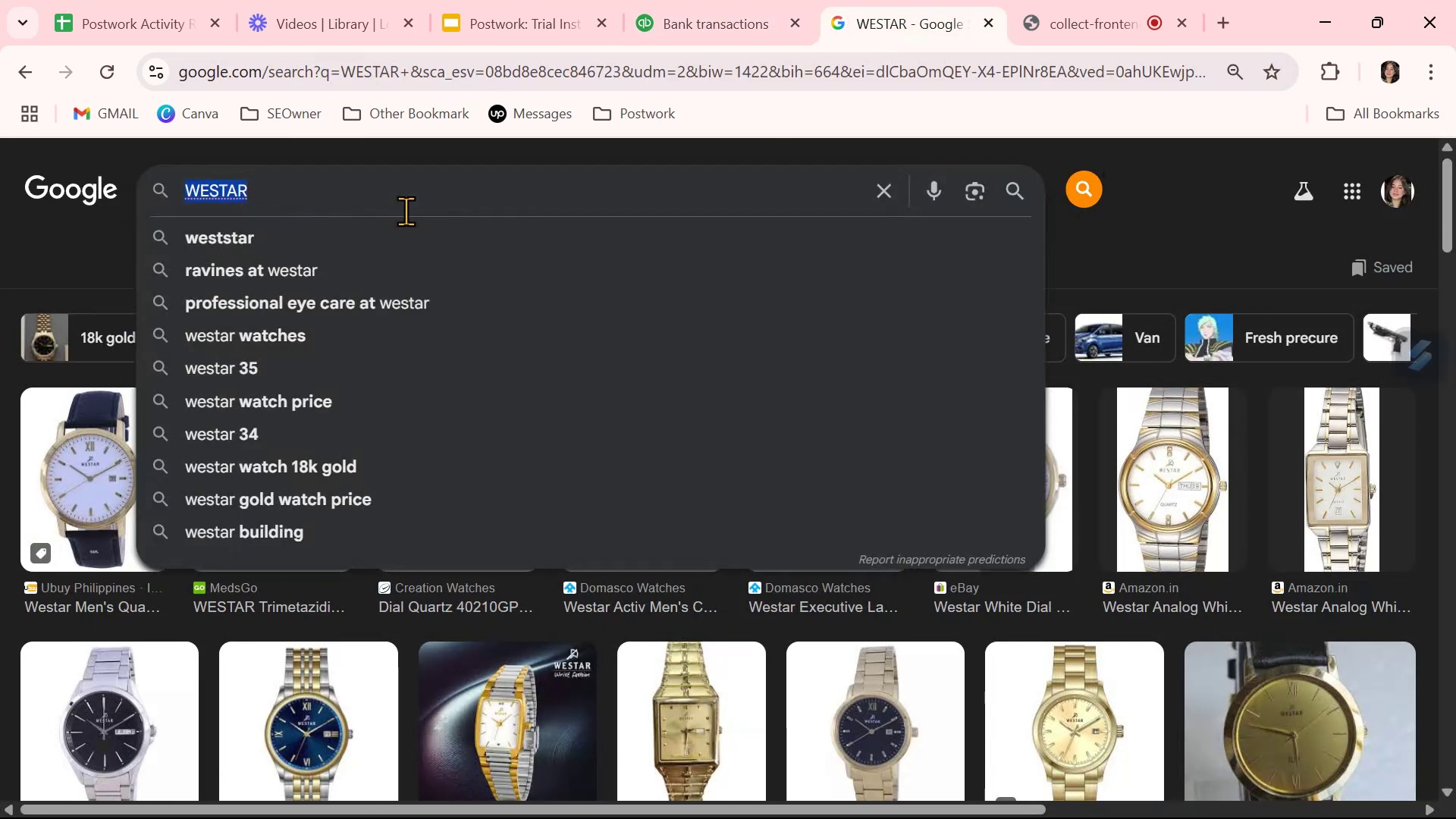 
key(Control+ControlLeft)
 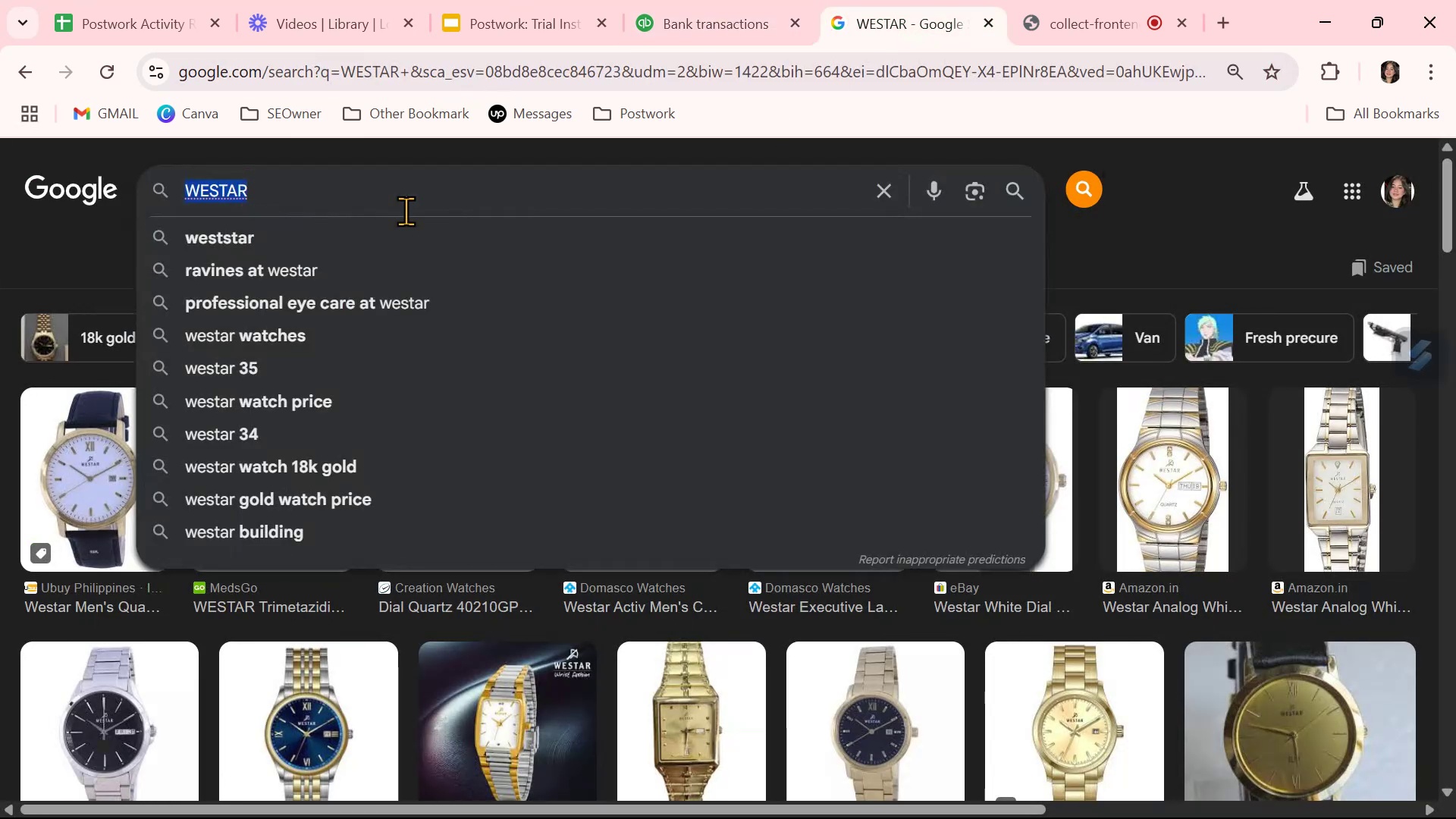 
key(Control+V)
 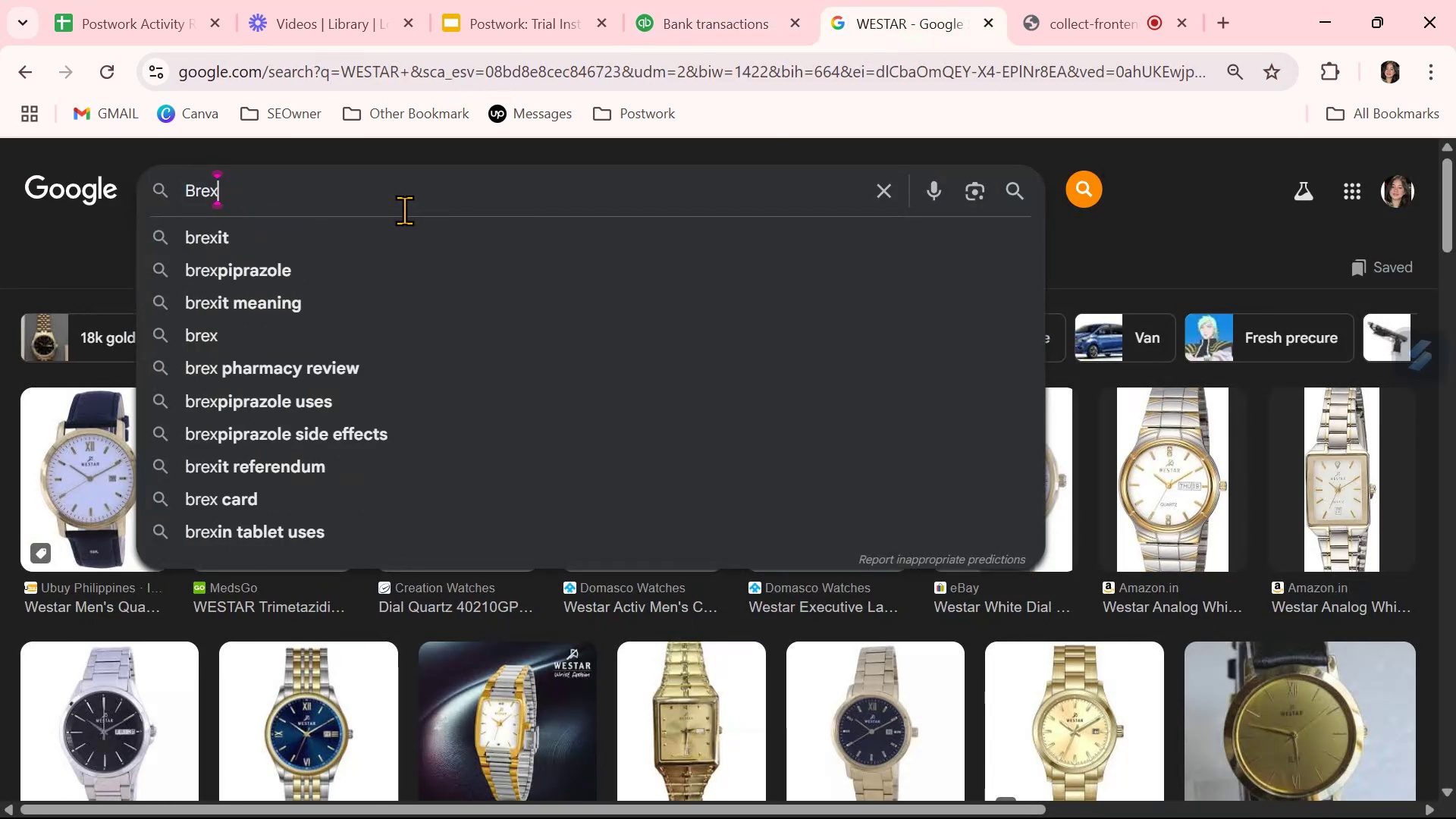 
key(NumpadEnter)
 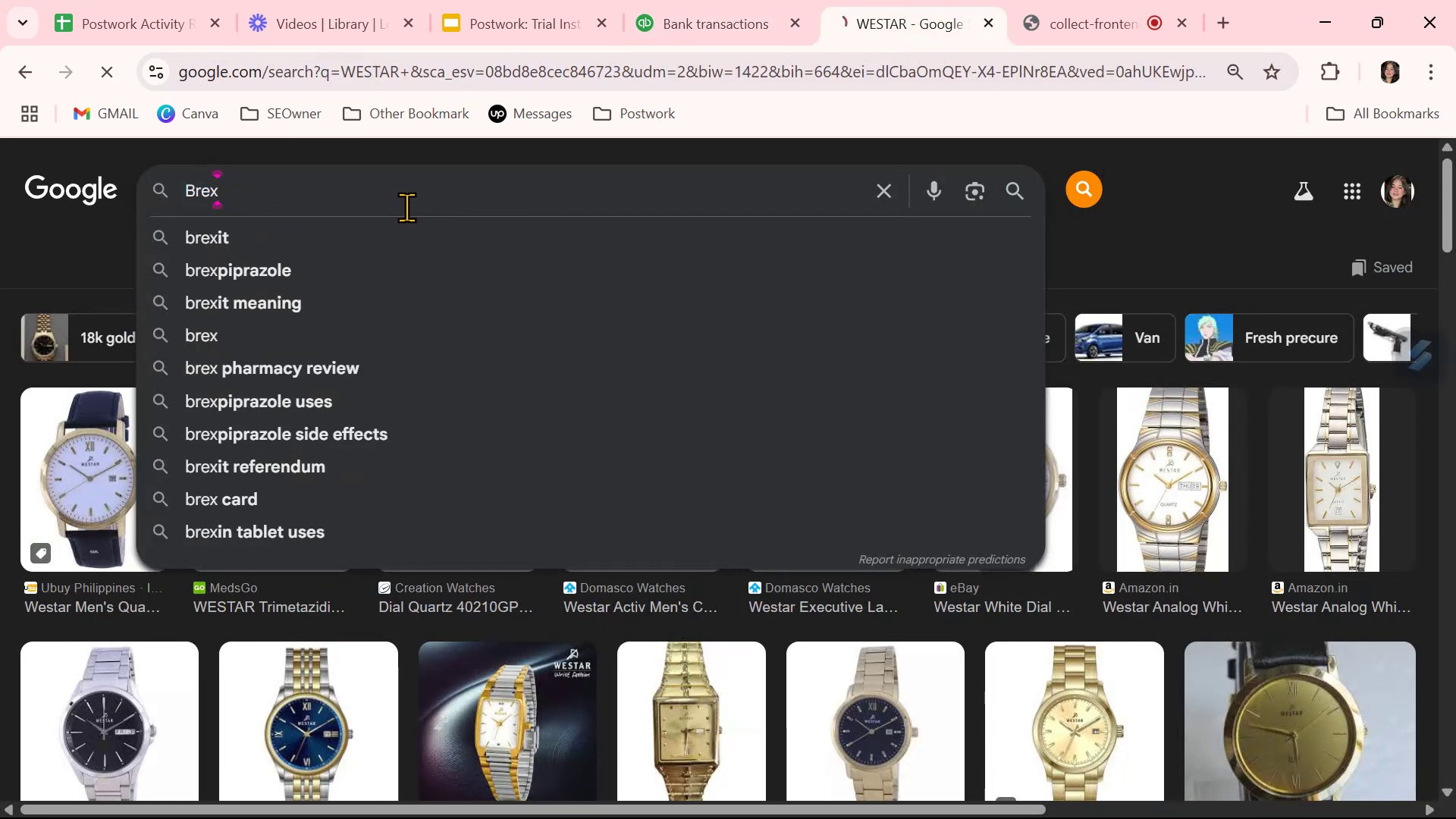 
key(NumpadEnter)
 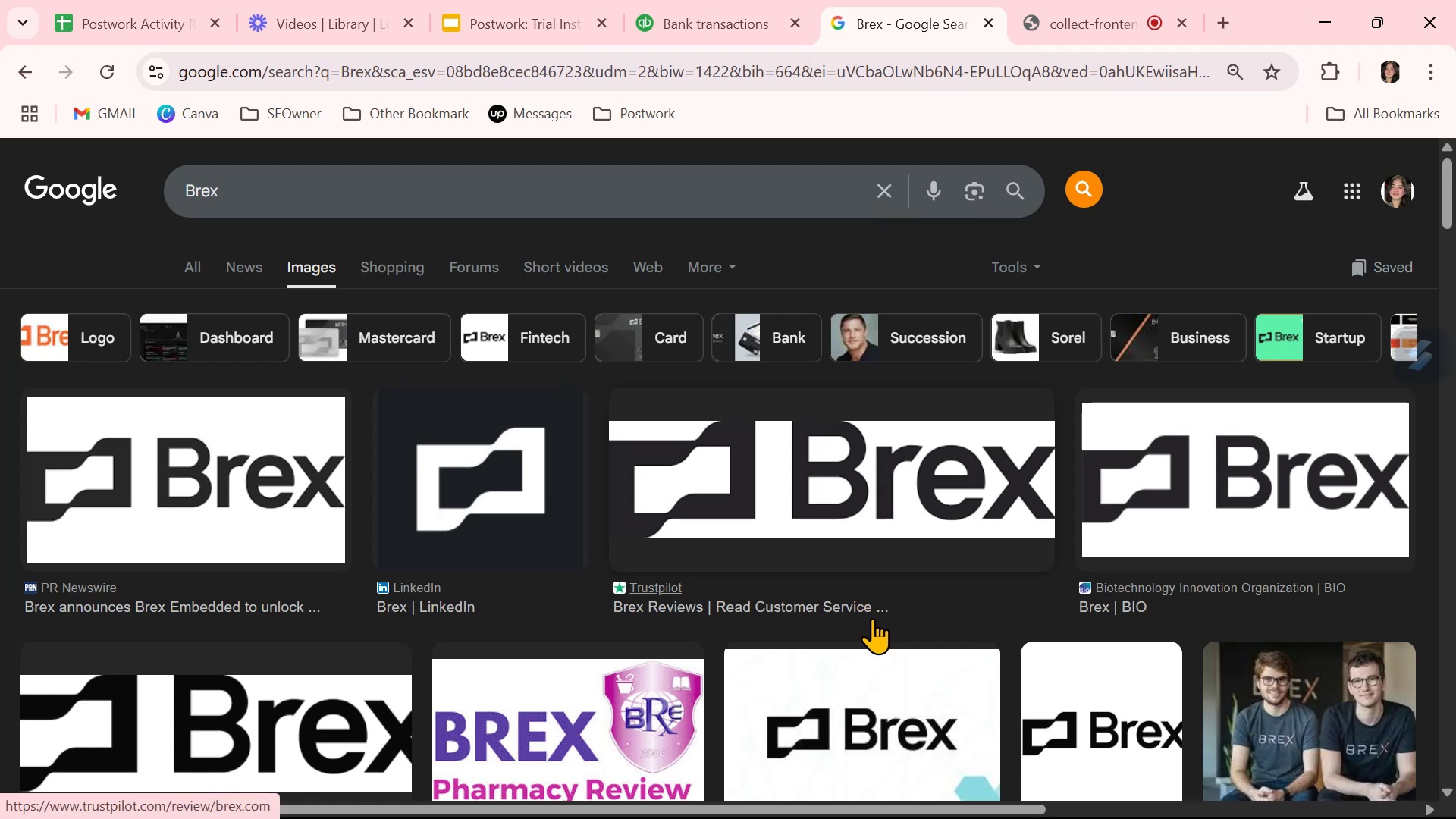 
scroll: coordinate [872, 618], scroll_direction: down, amount: 2.0
 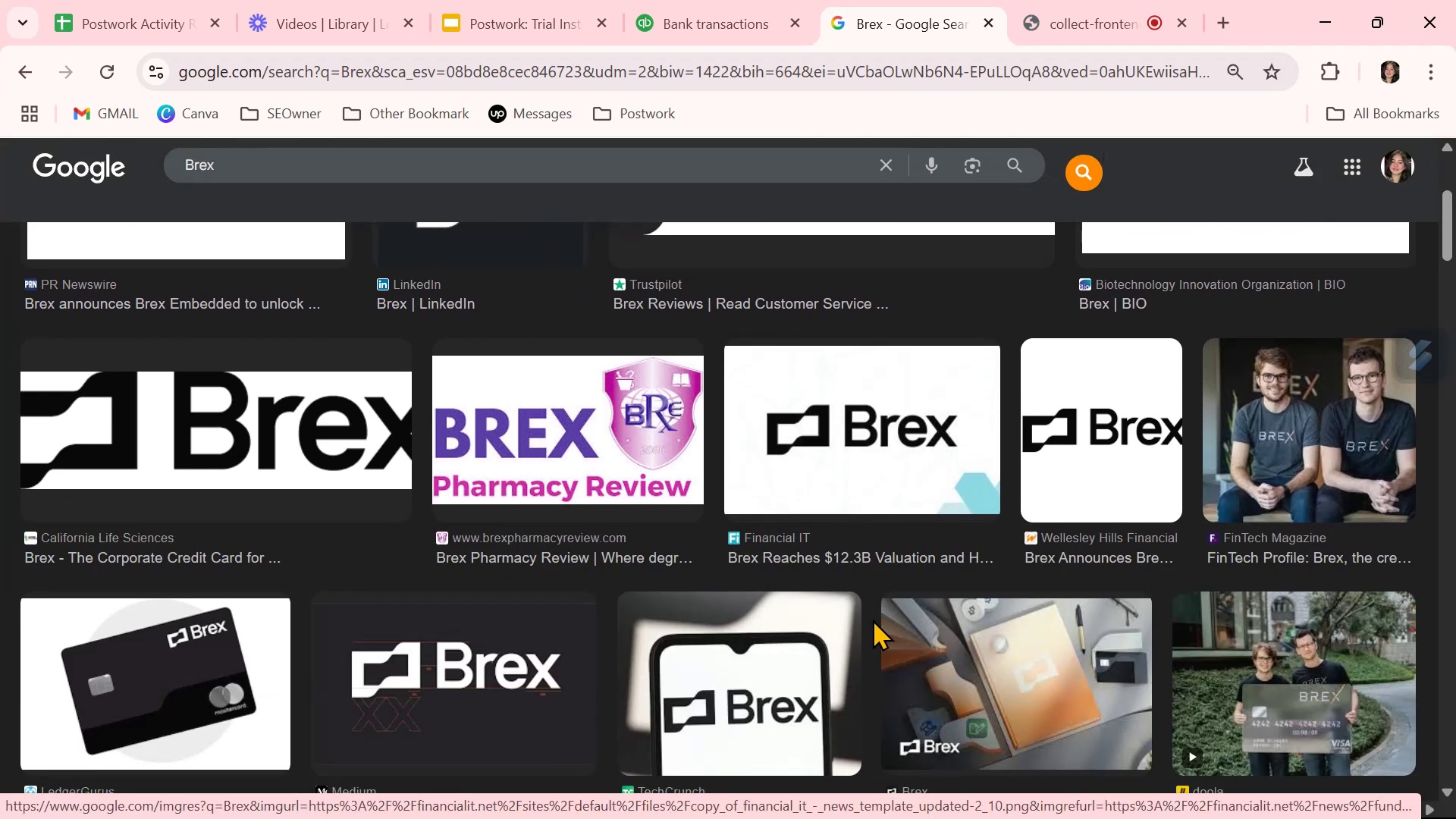 
wait(8.56)
 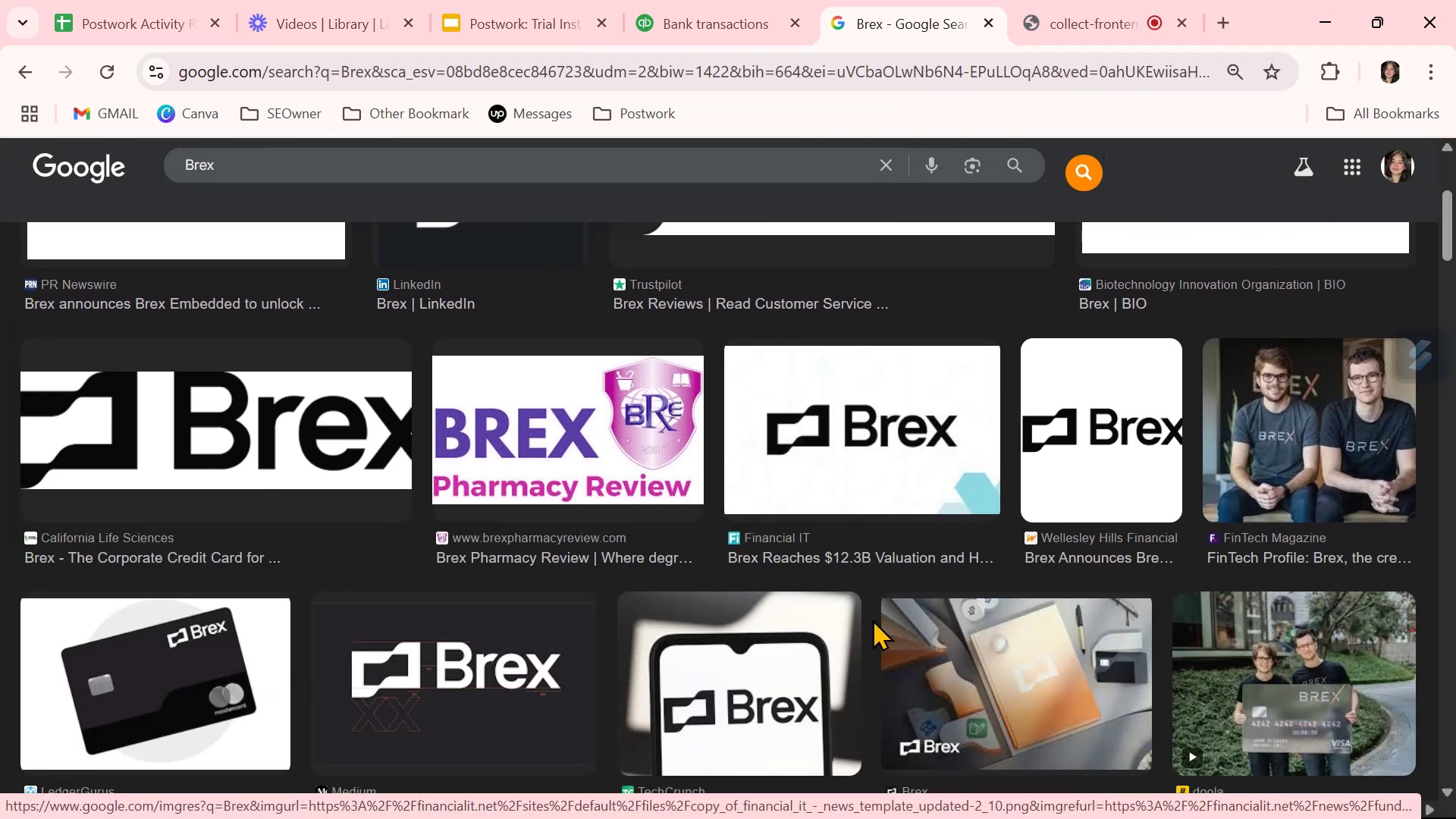 
left_click([698, 27])
 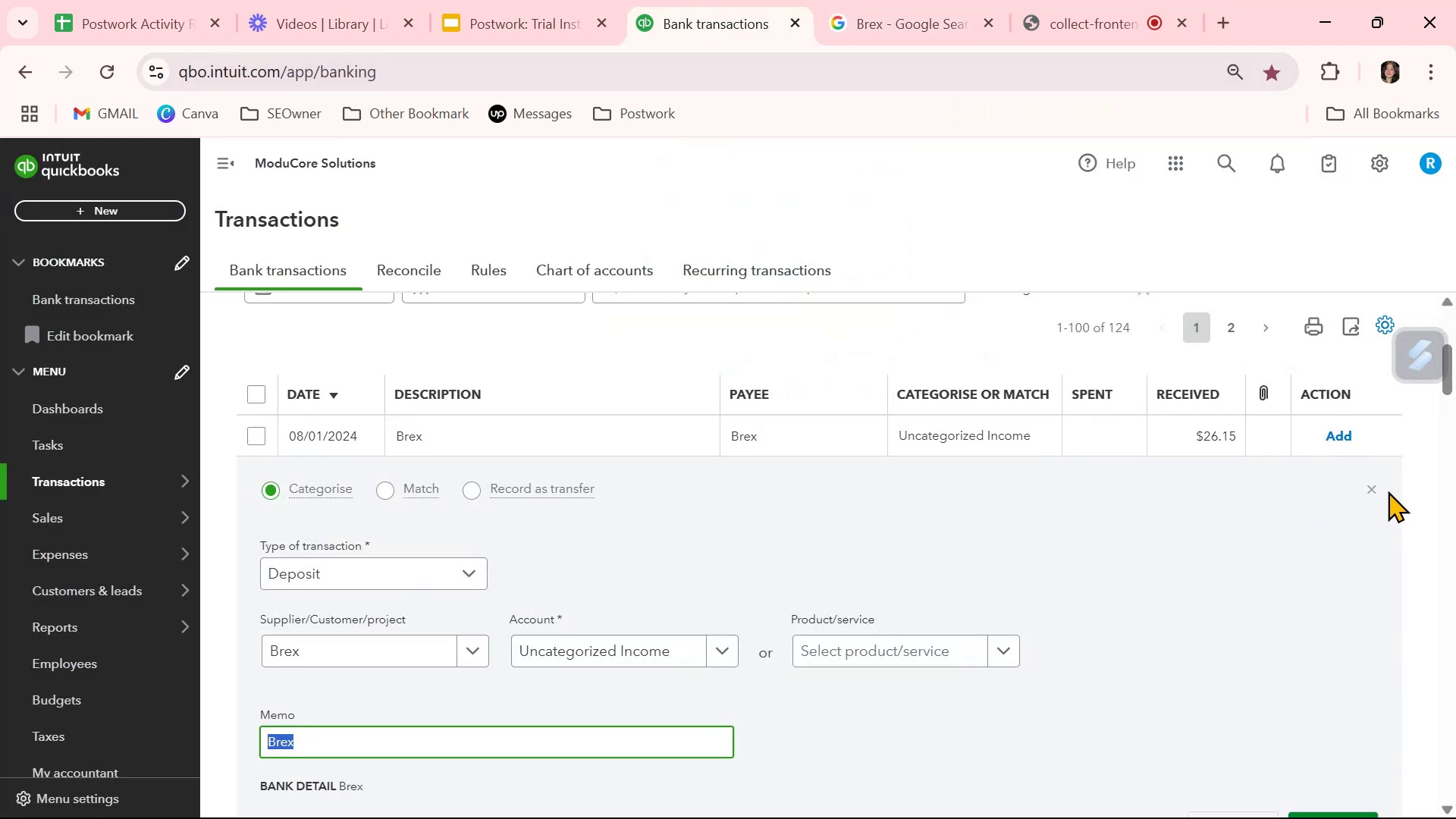 
left_click([1370, 489])
 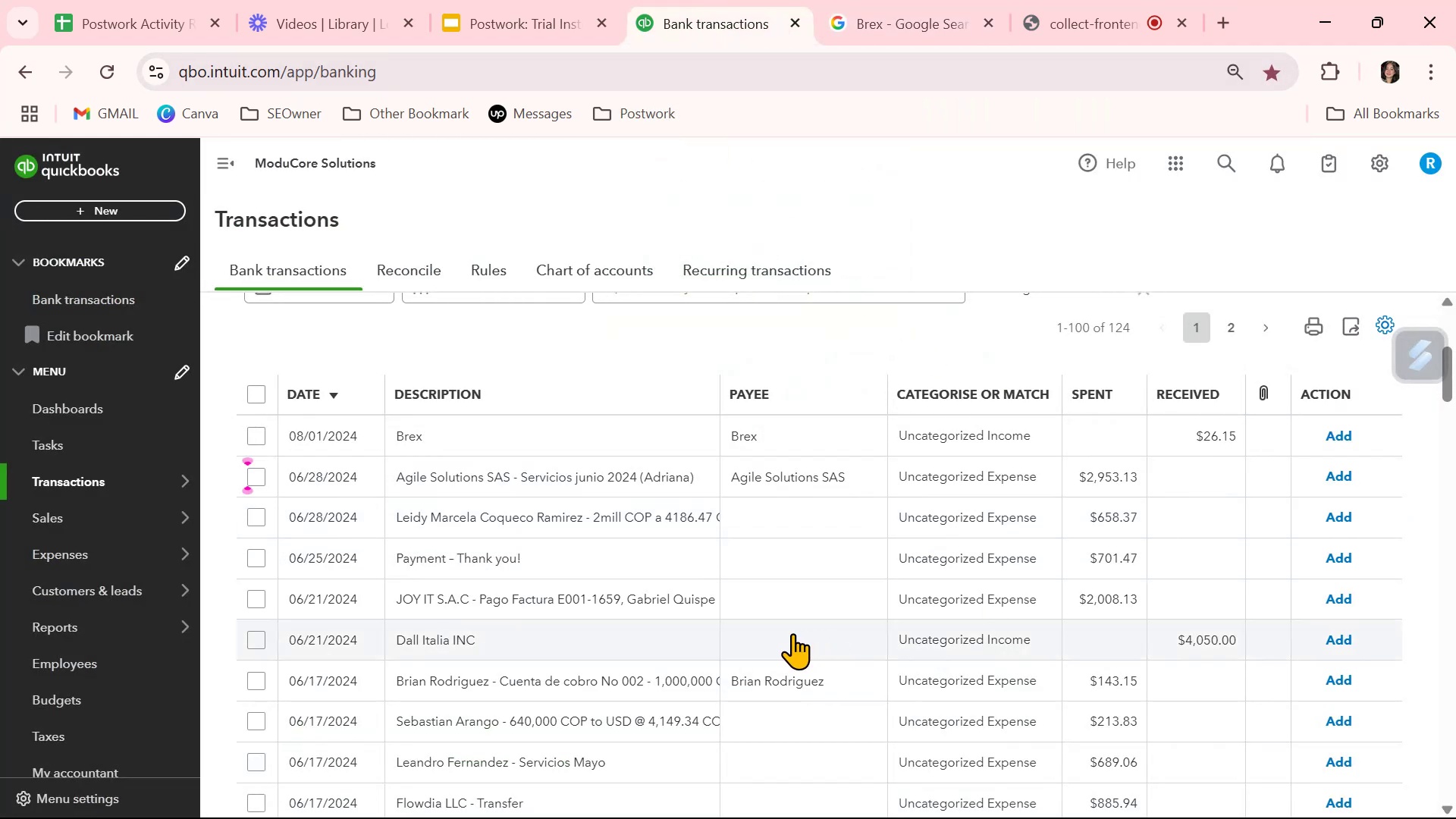 
left_click([942, 478])
 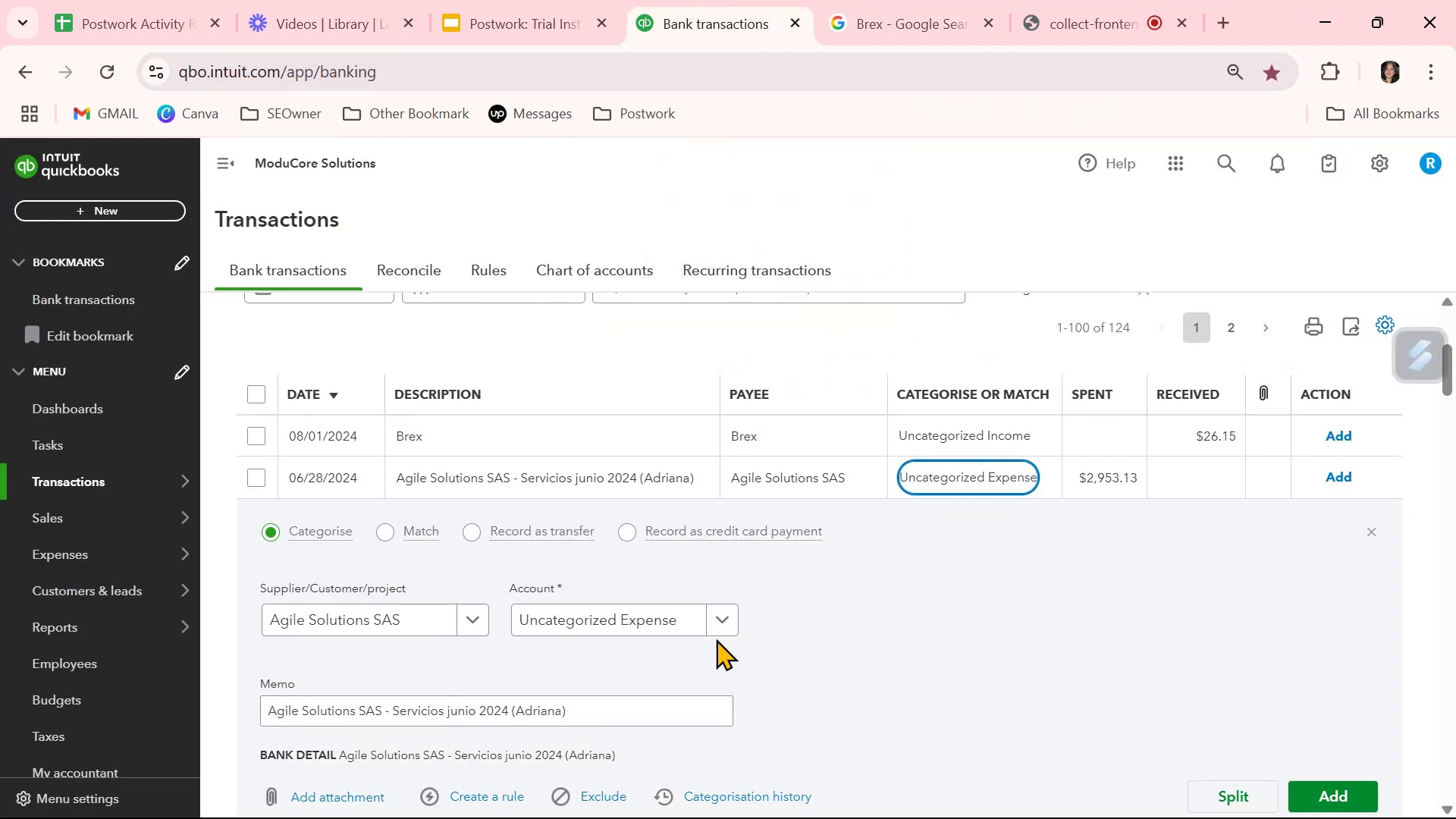 
left_click([603, 625])
 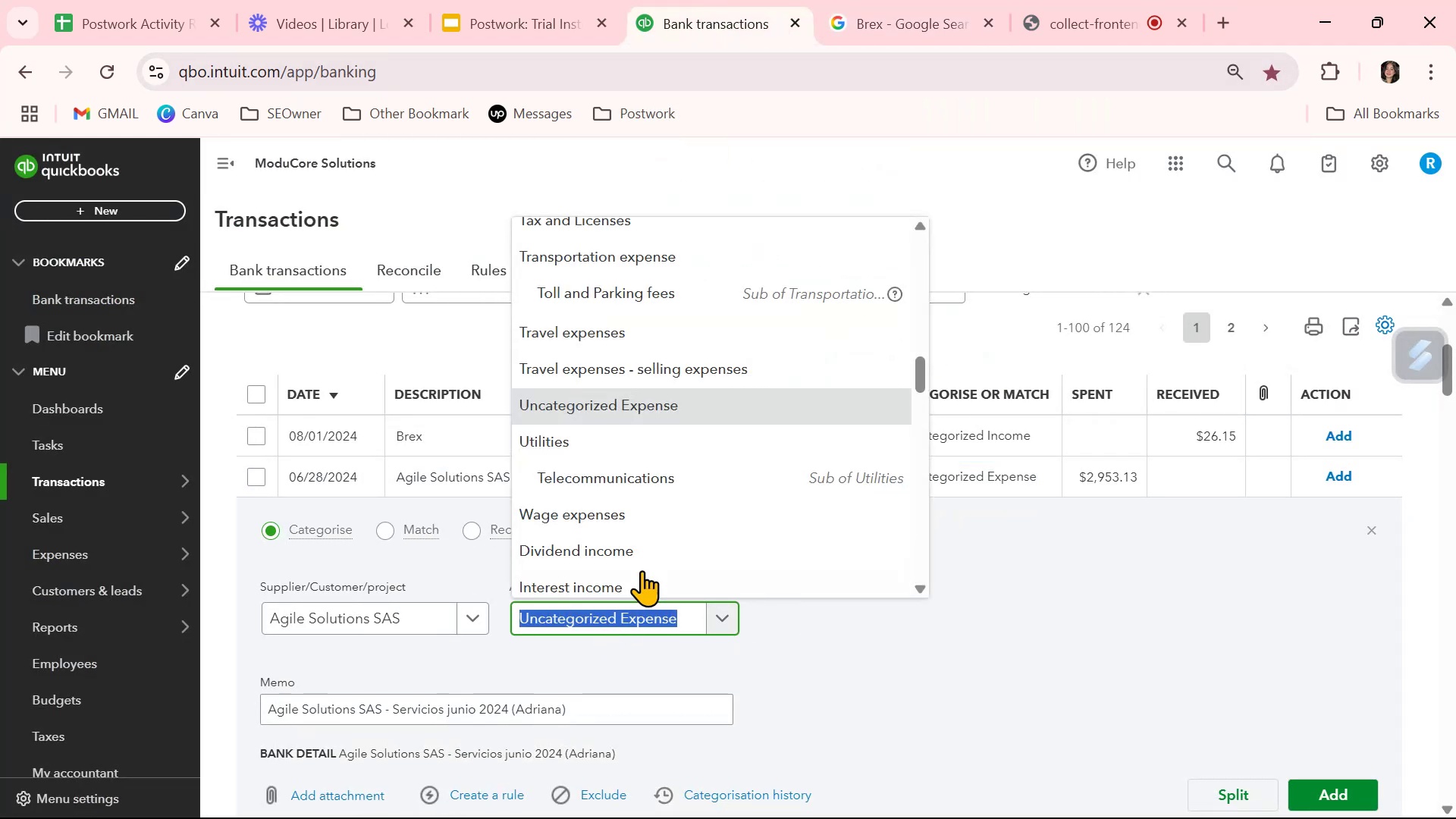 
scroll: coordinate [655, 548], scroll_direction: up, amount: 6.0
 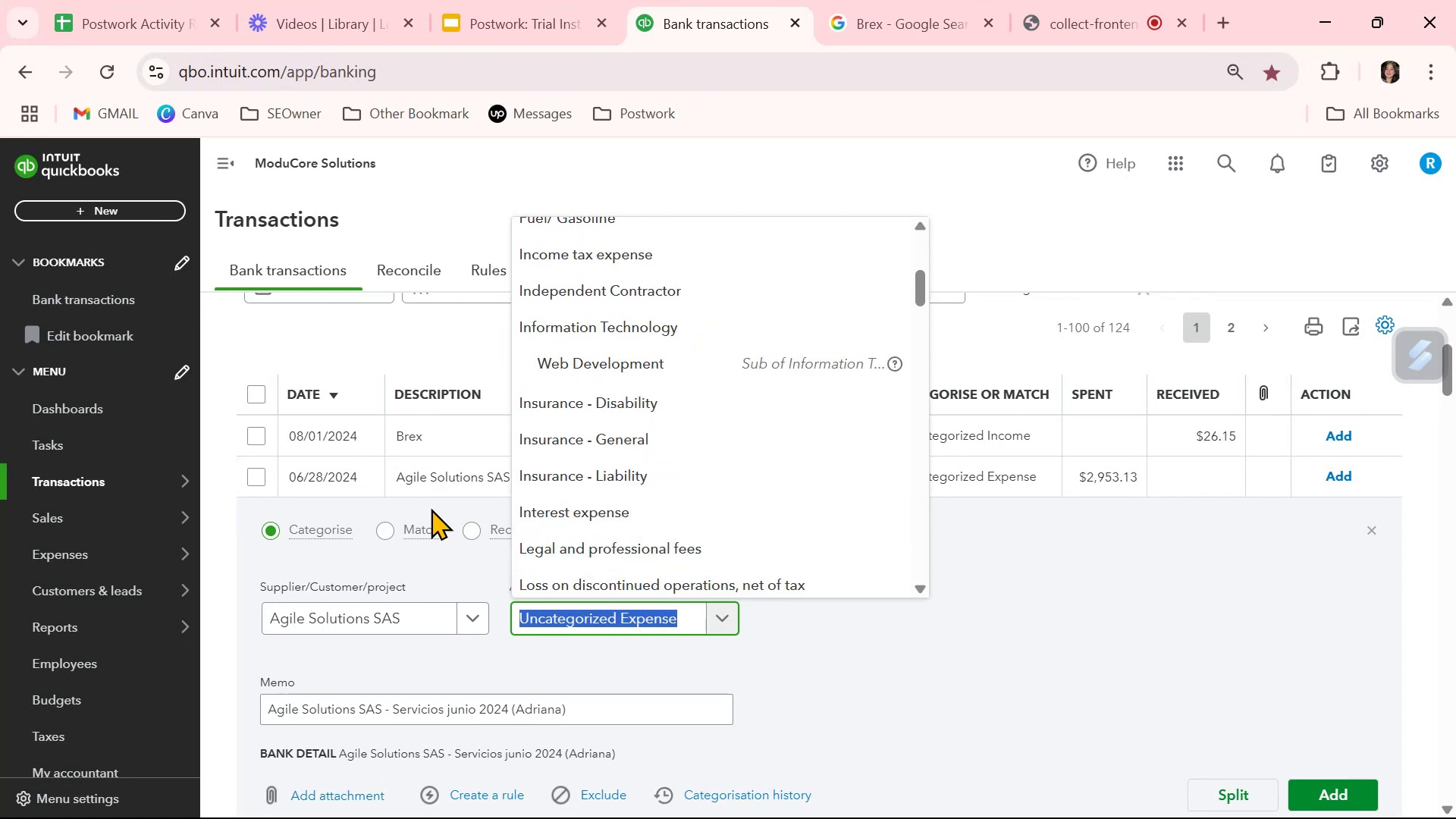 
wait(5.23)
 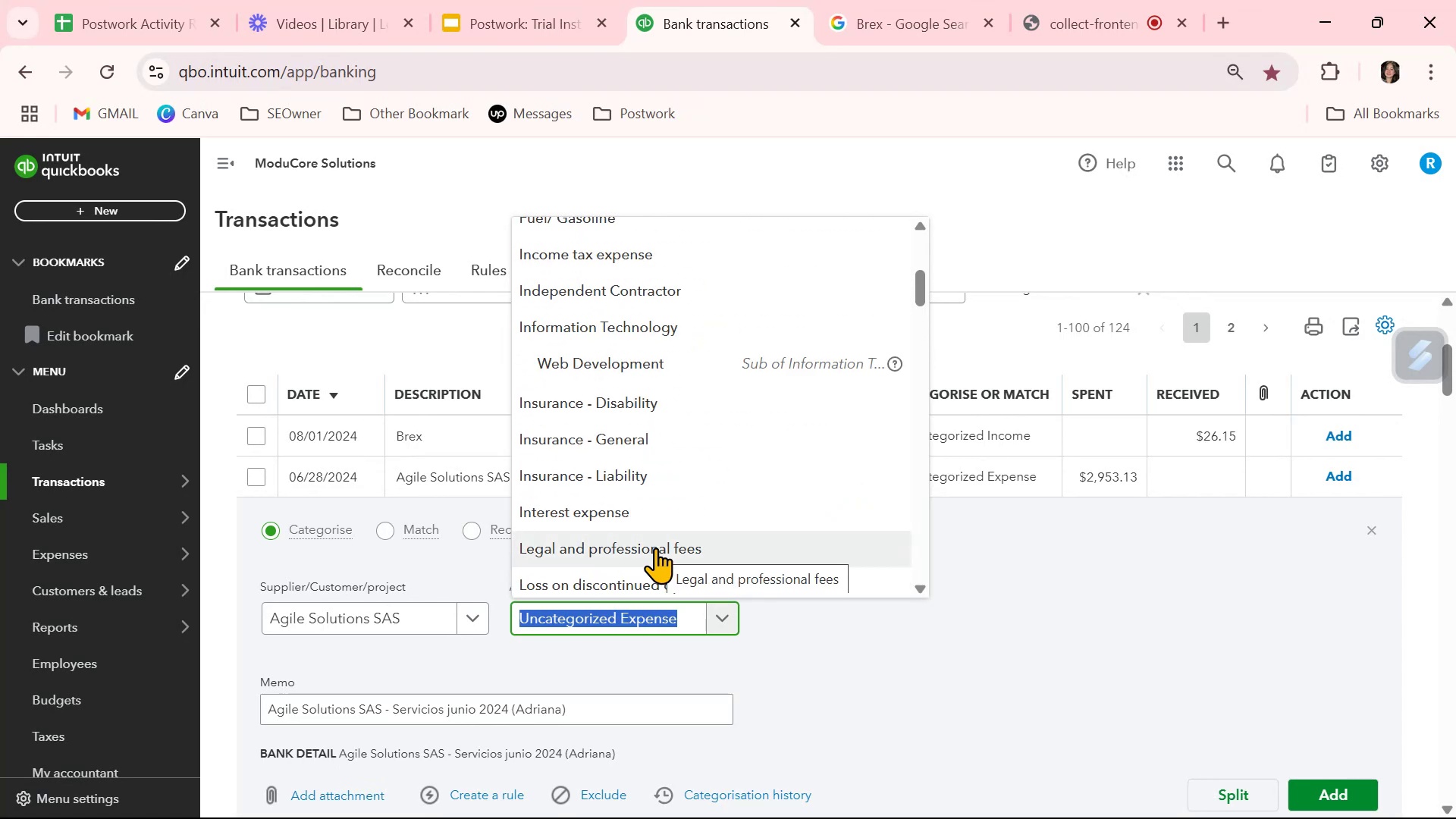 
left_click([227, 445])
 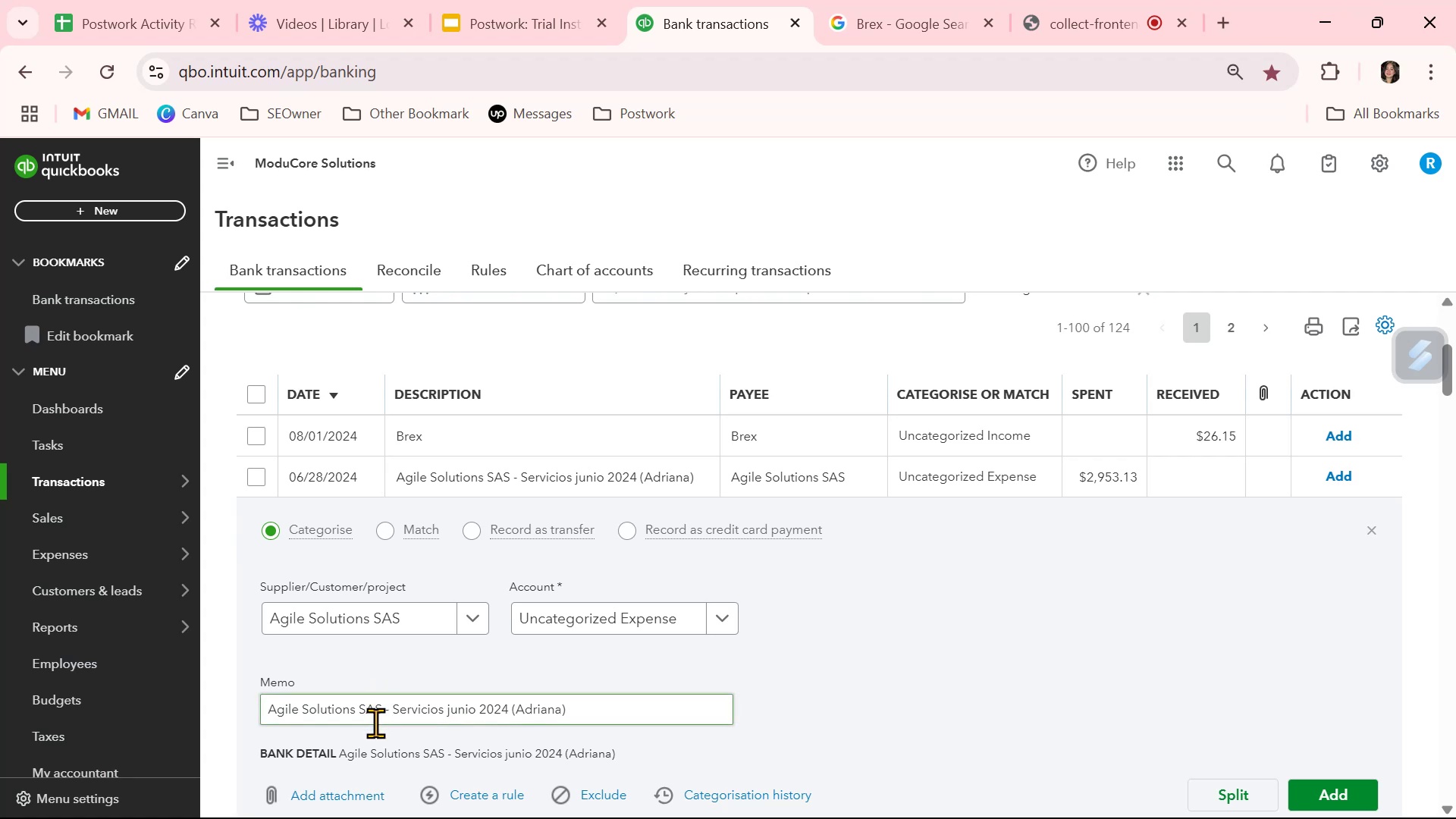 
wait(6.19)
 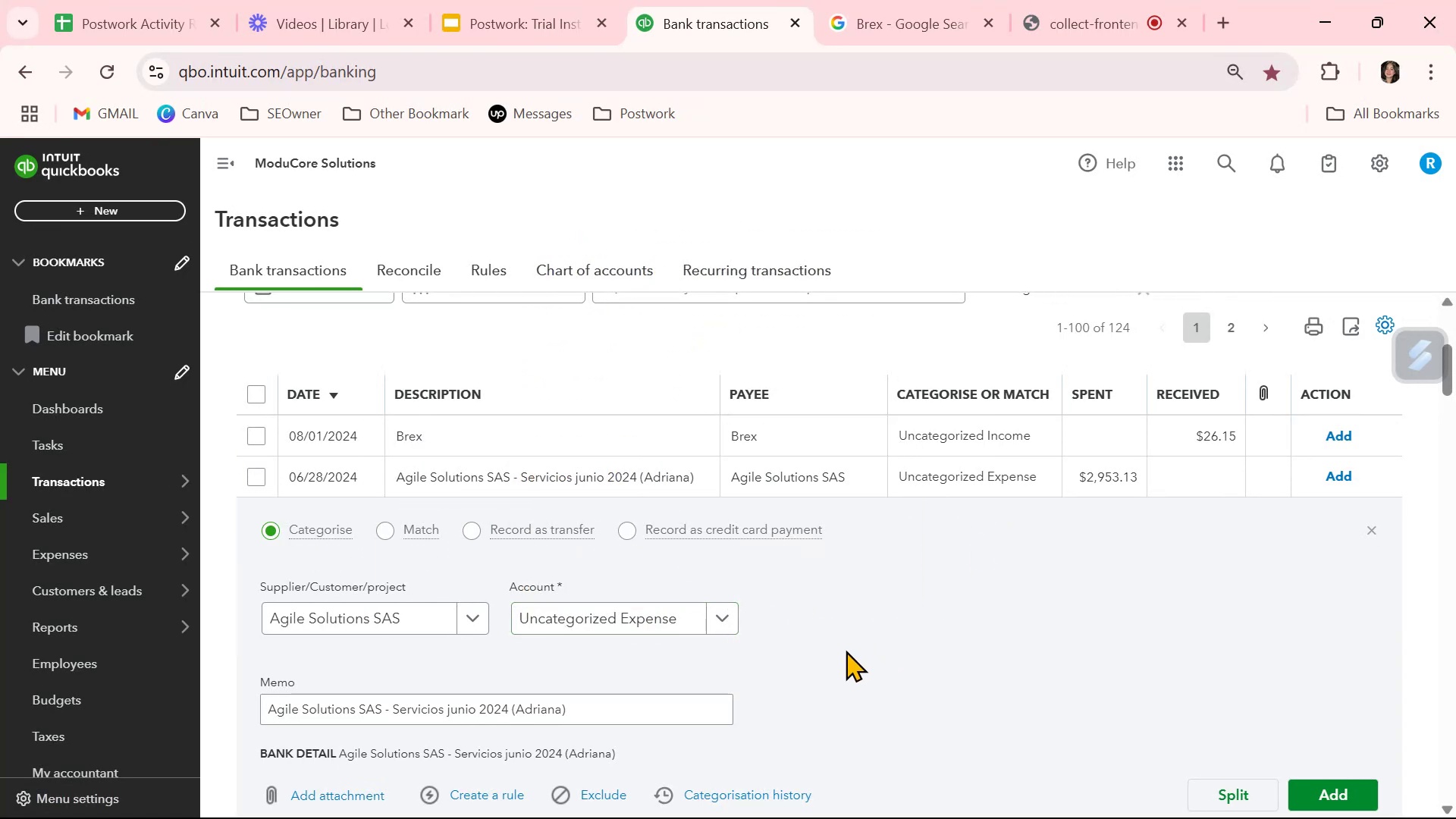 
key(Control+ControlLeft)
 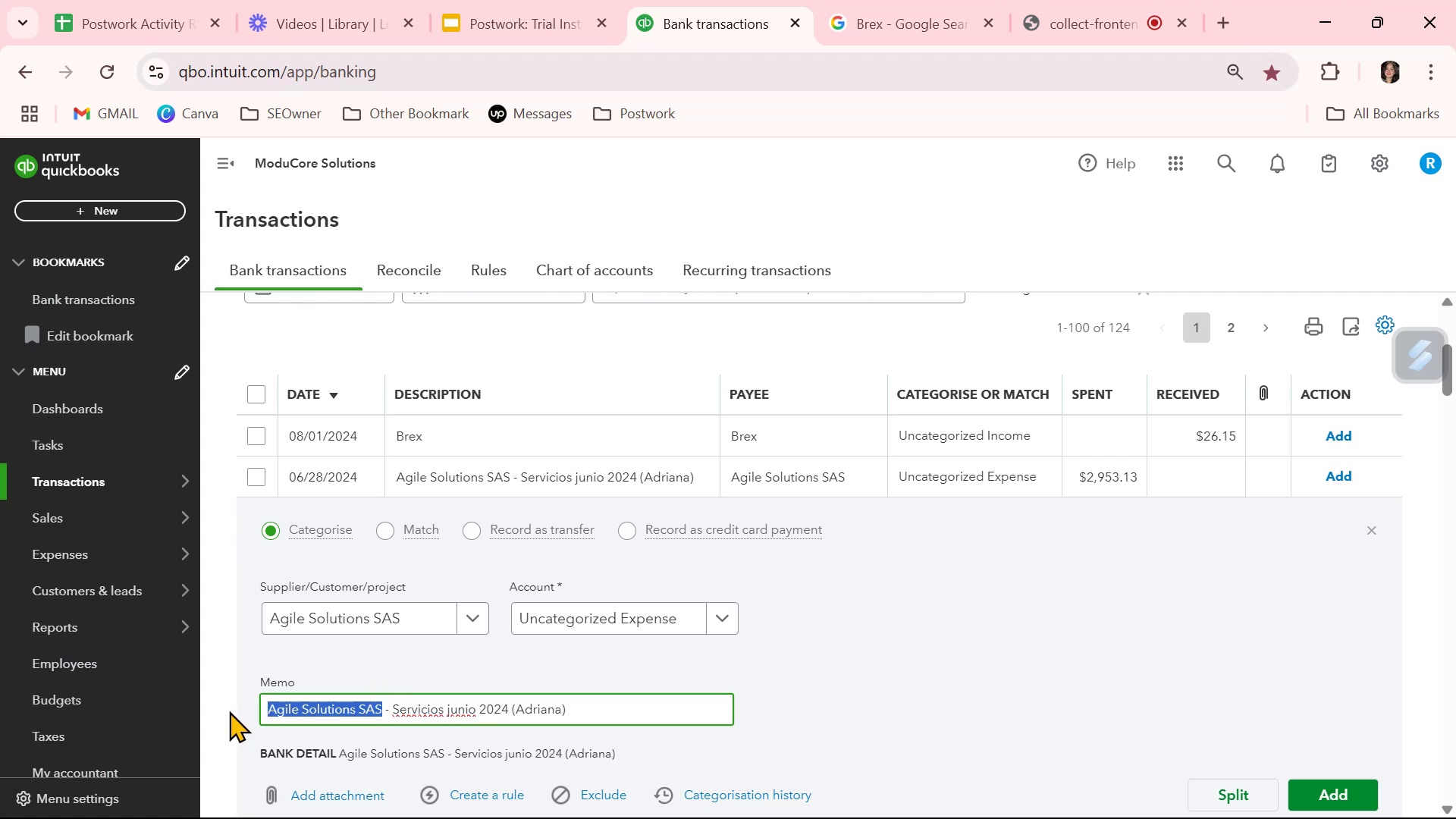 
key(Control+C)
 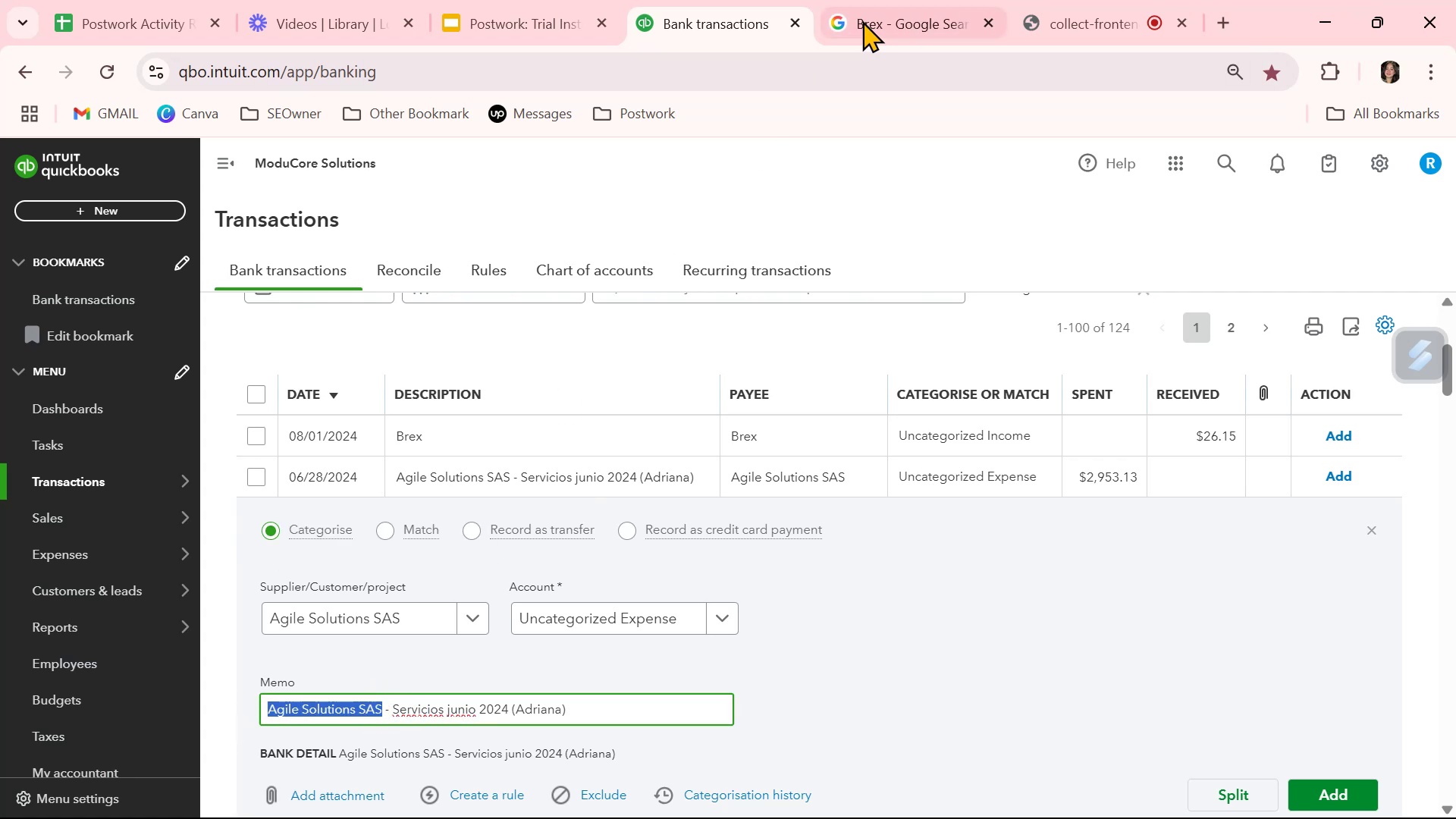 
left_click([885, 10])
 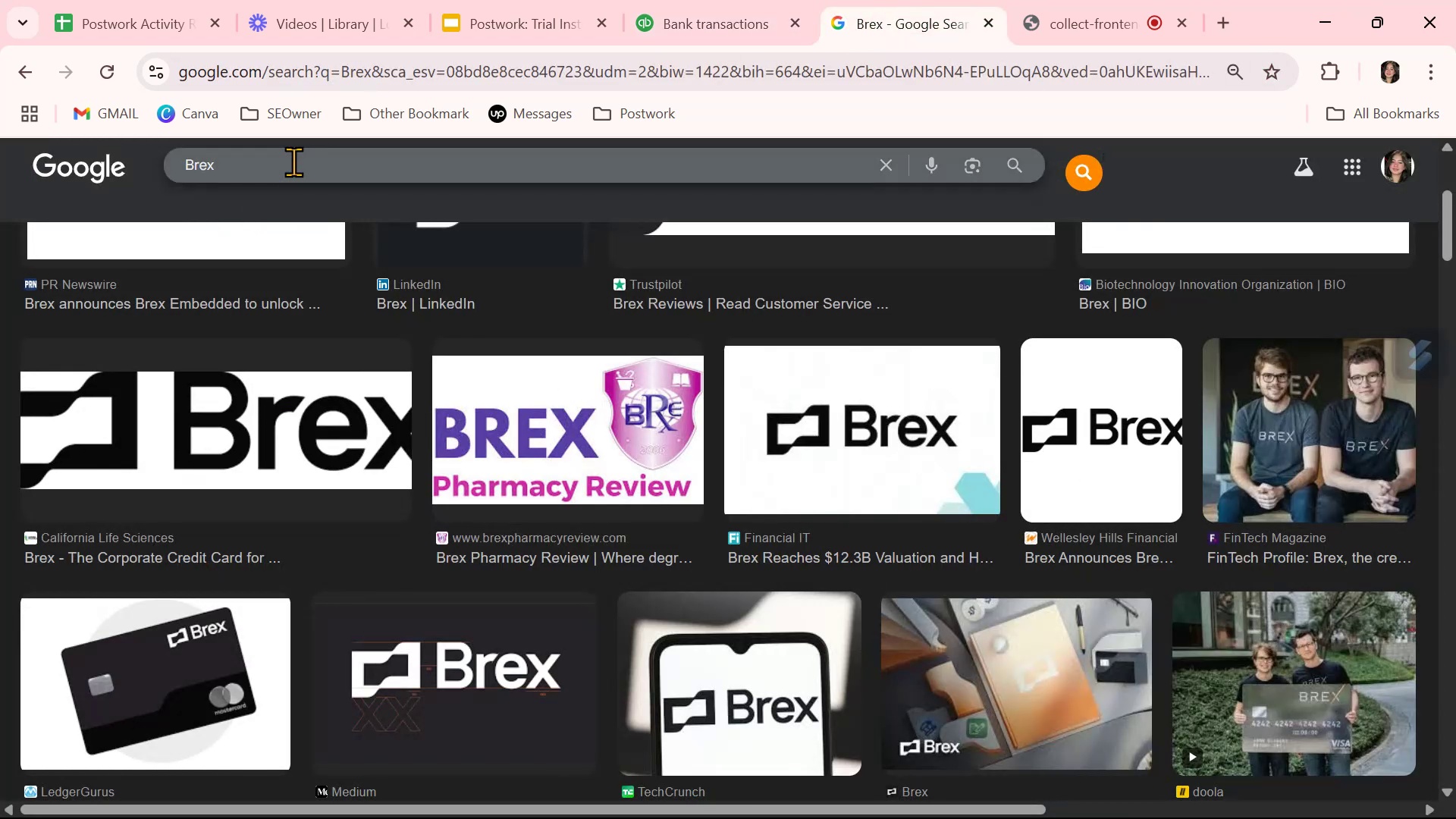 
double_click([294, 162])
 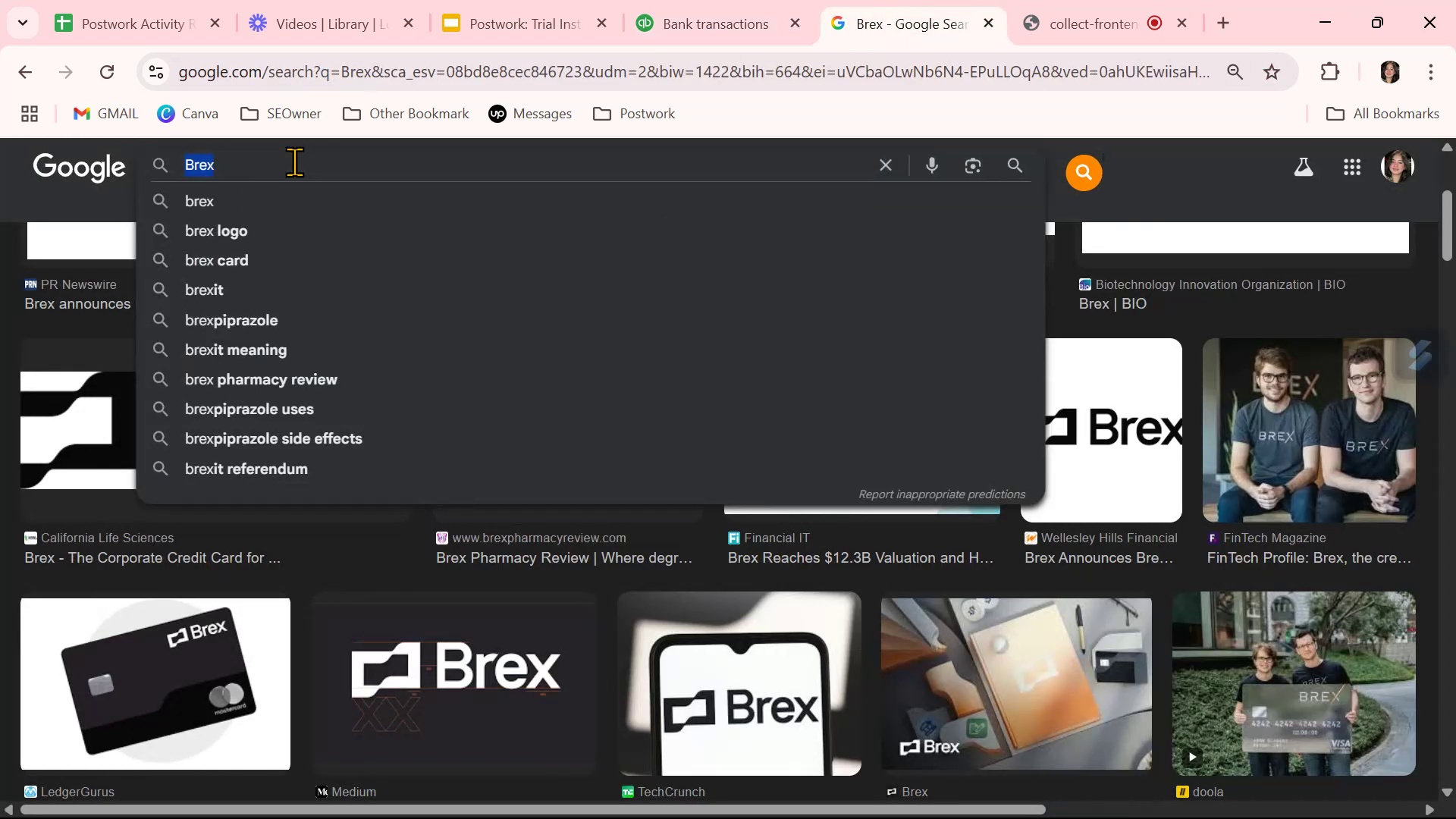 
triple_click([294, 162])
 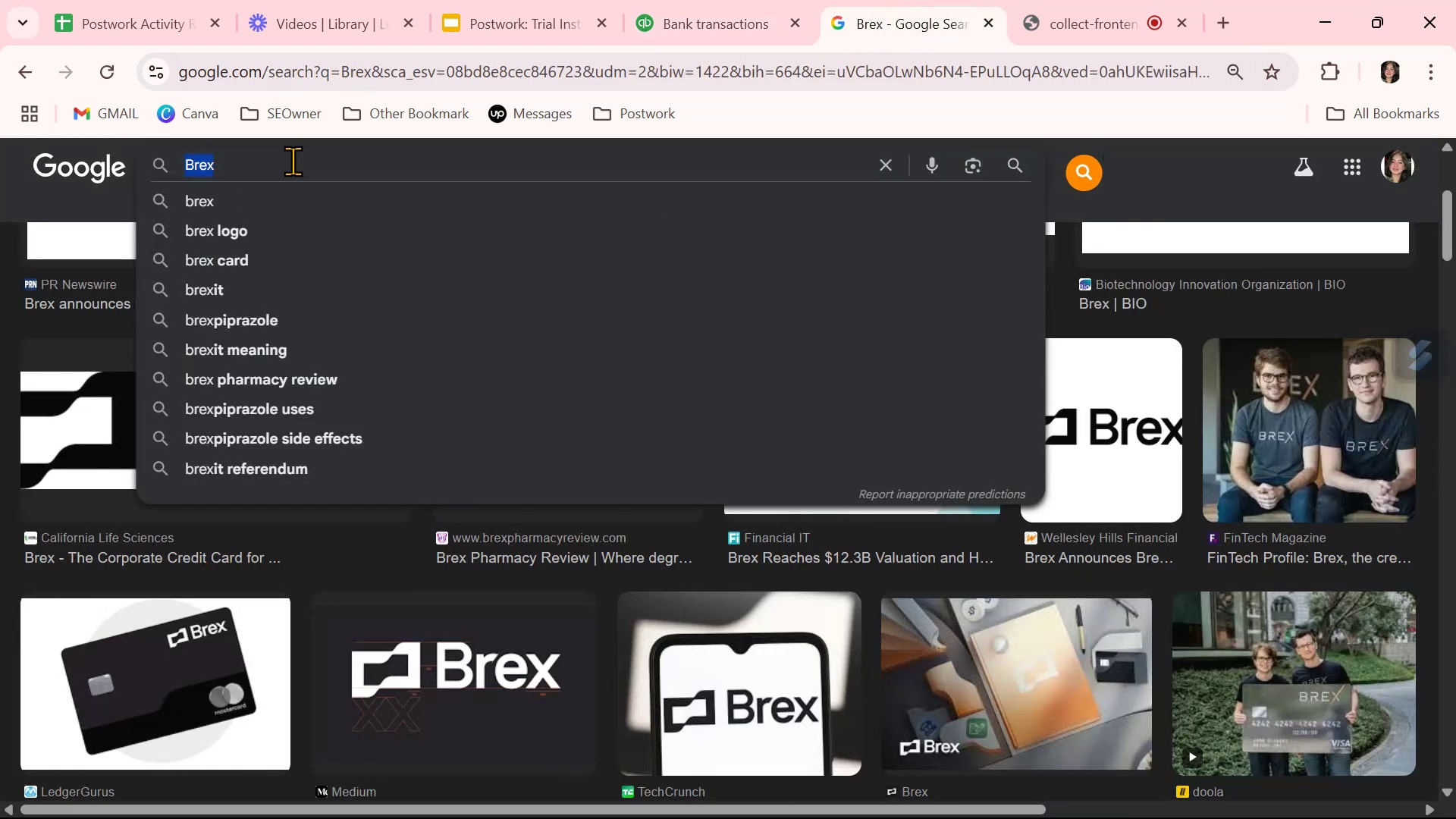 
key(Control+ControlLeft)
 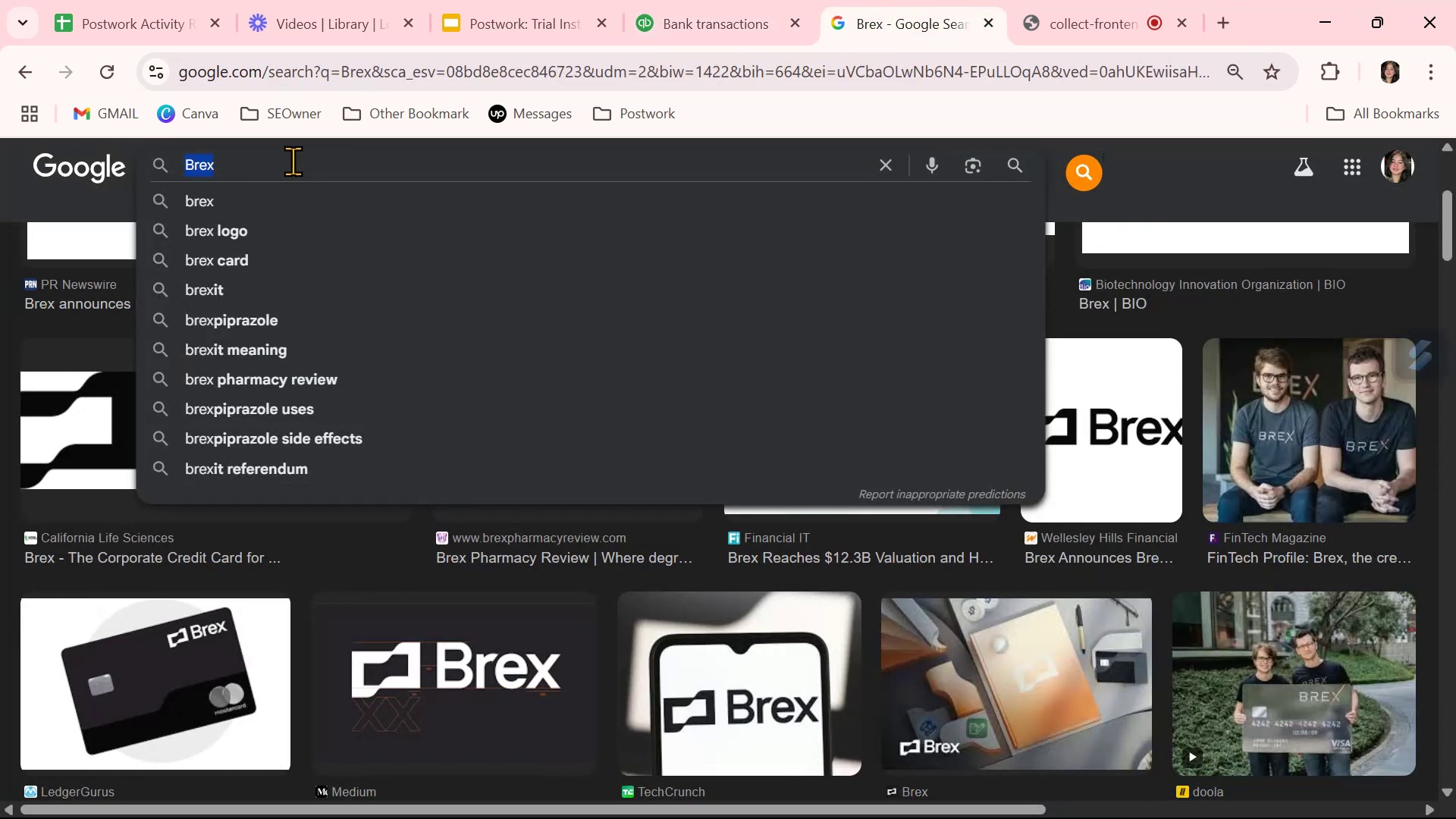 
key(Control+V)
 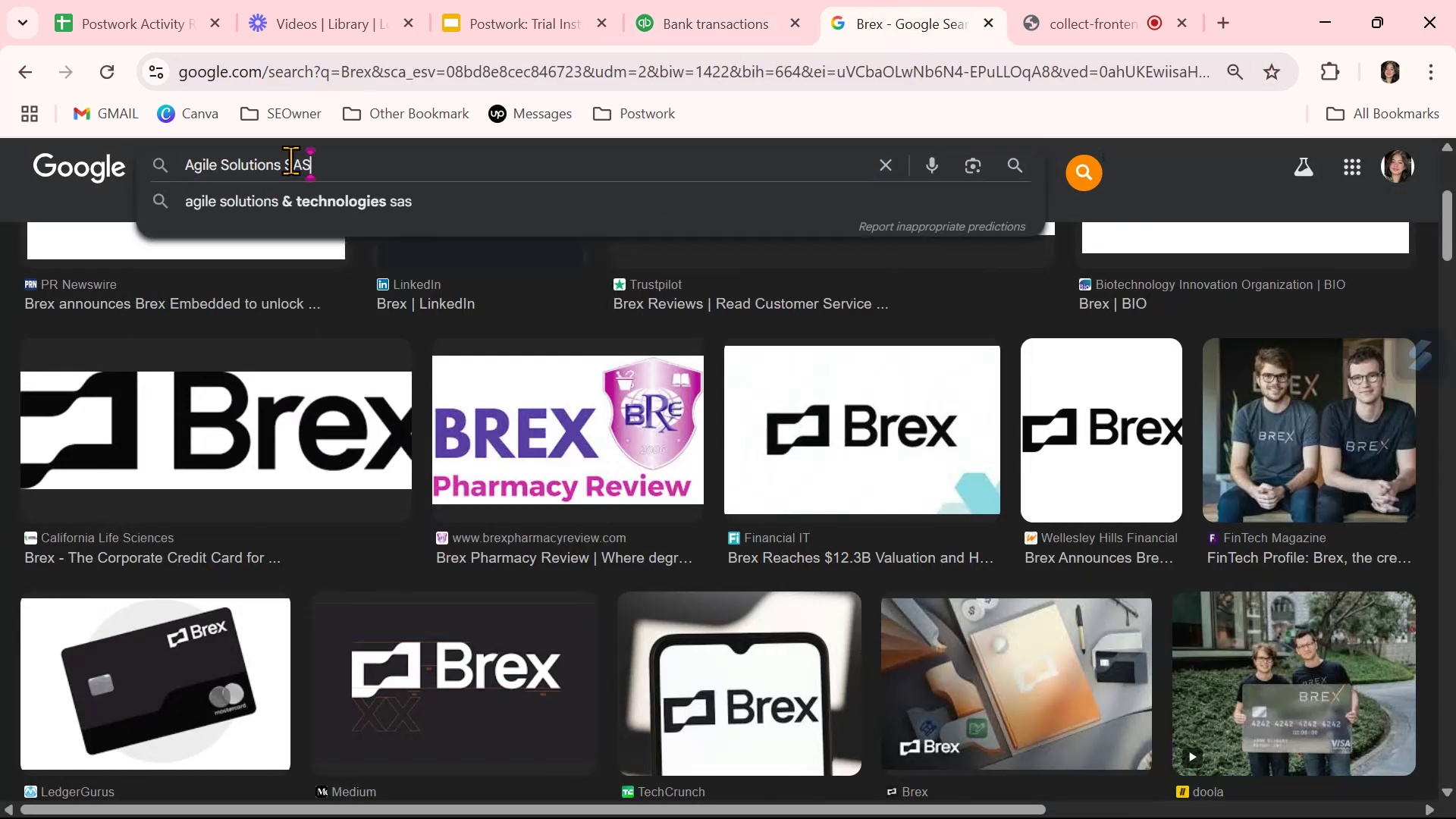 
key(NumpadEnter)
 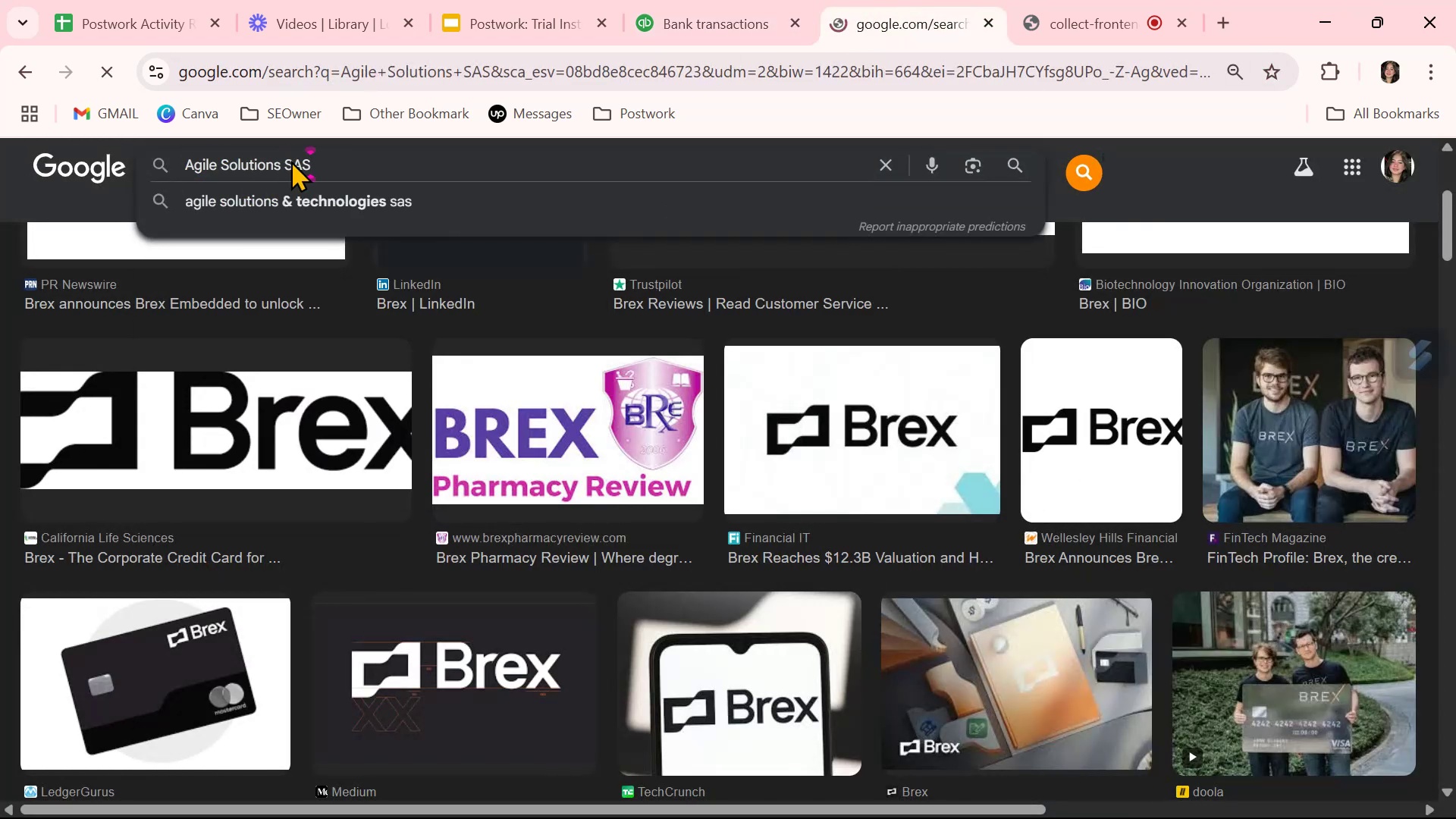 
mouse_move([704, 532])
 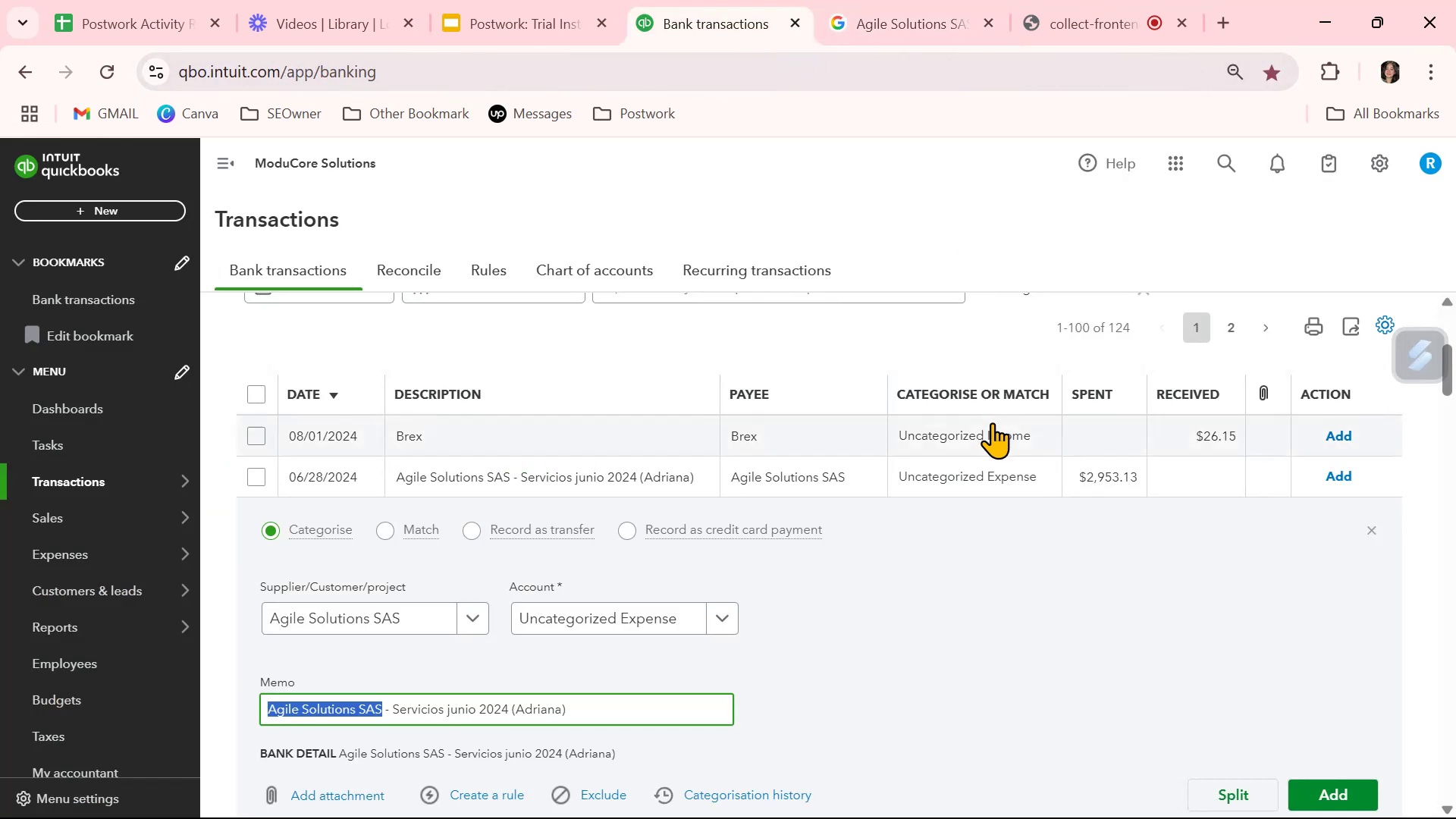 
left_click([1376, 529])
 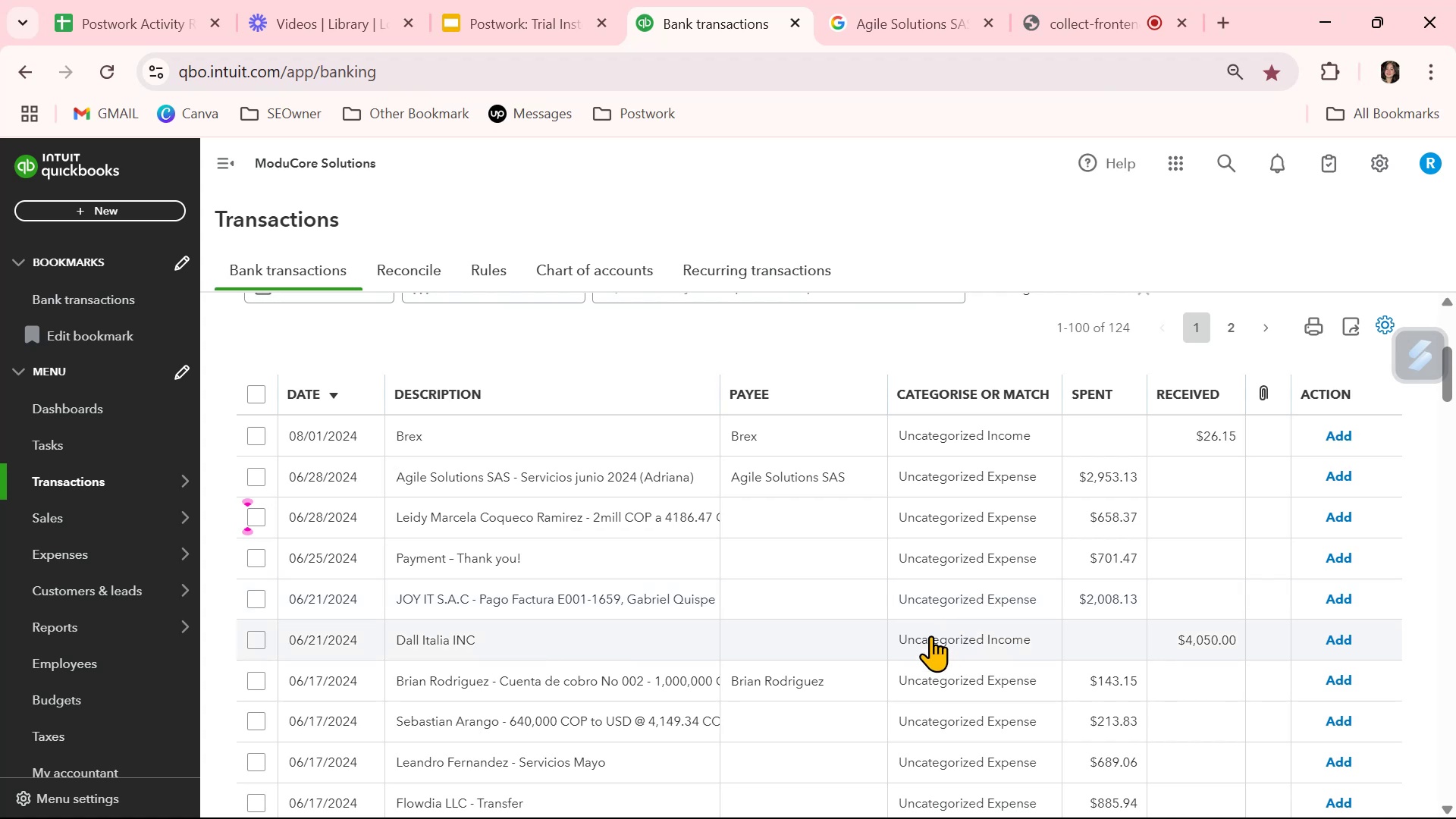 
wait(7.42)
 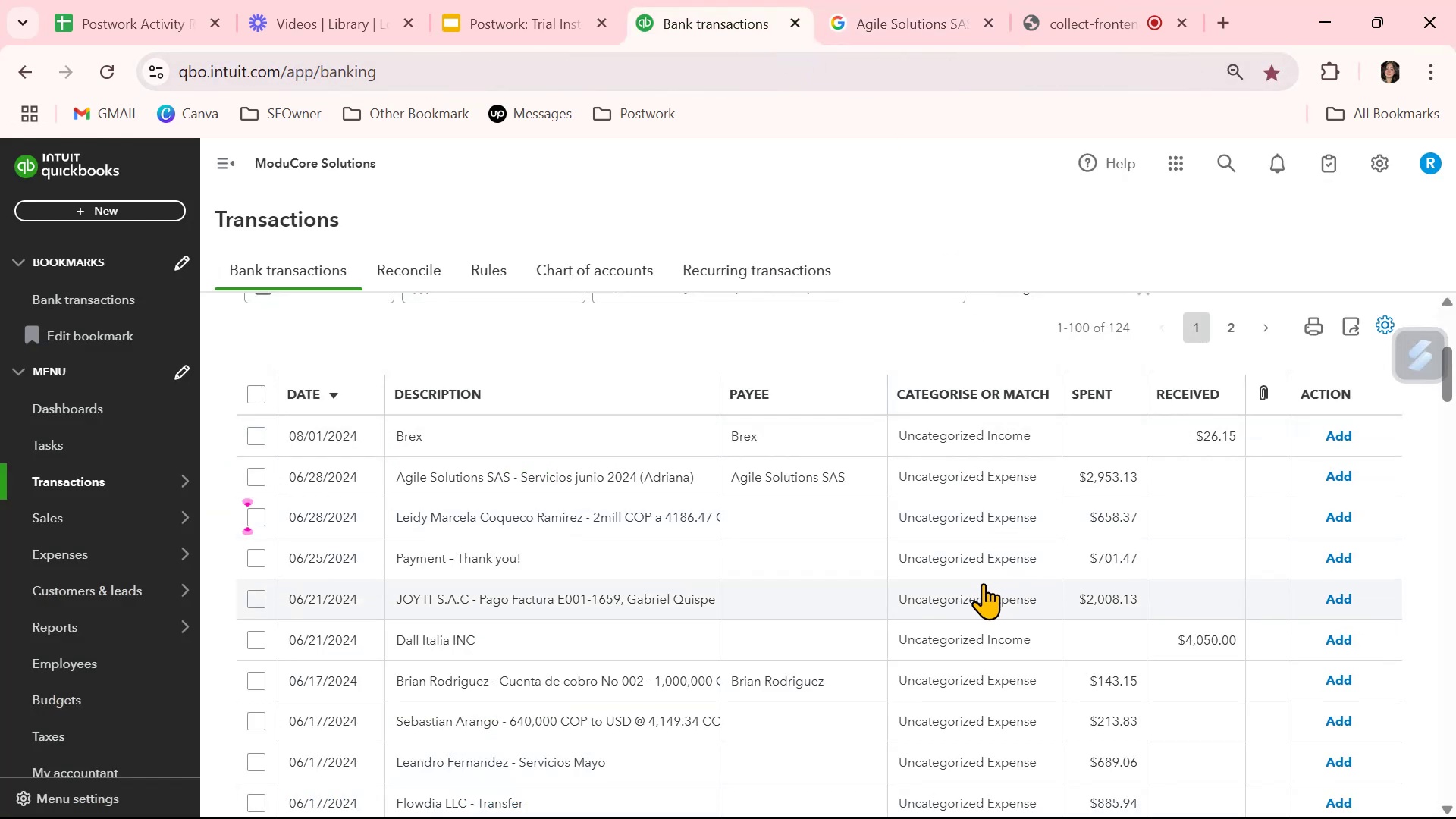 
left_click([592, 654])
 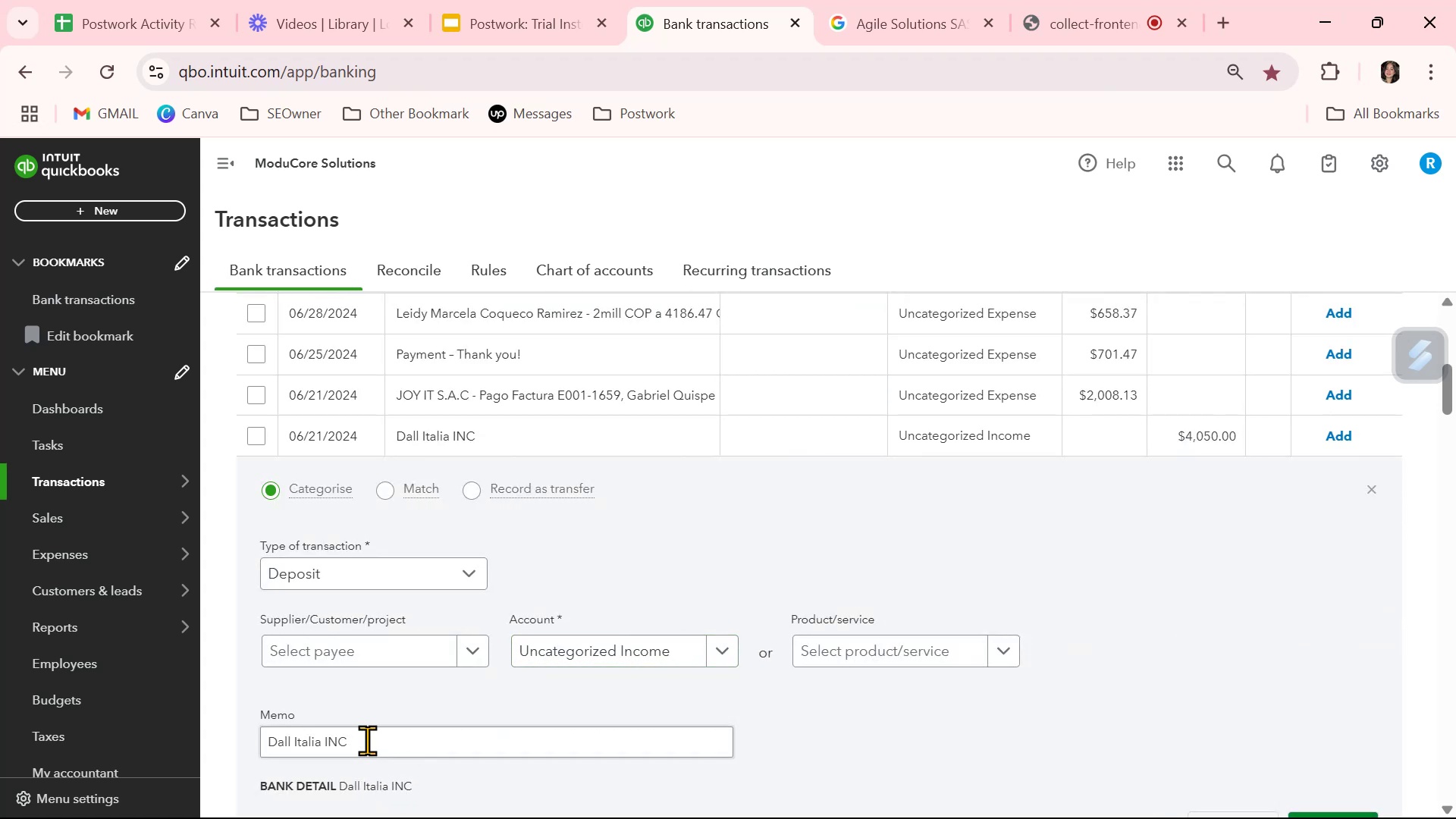 
double_click([367, 739])
 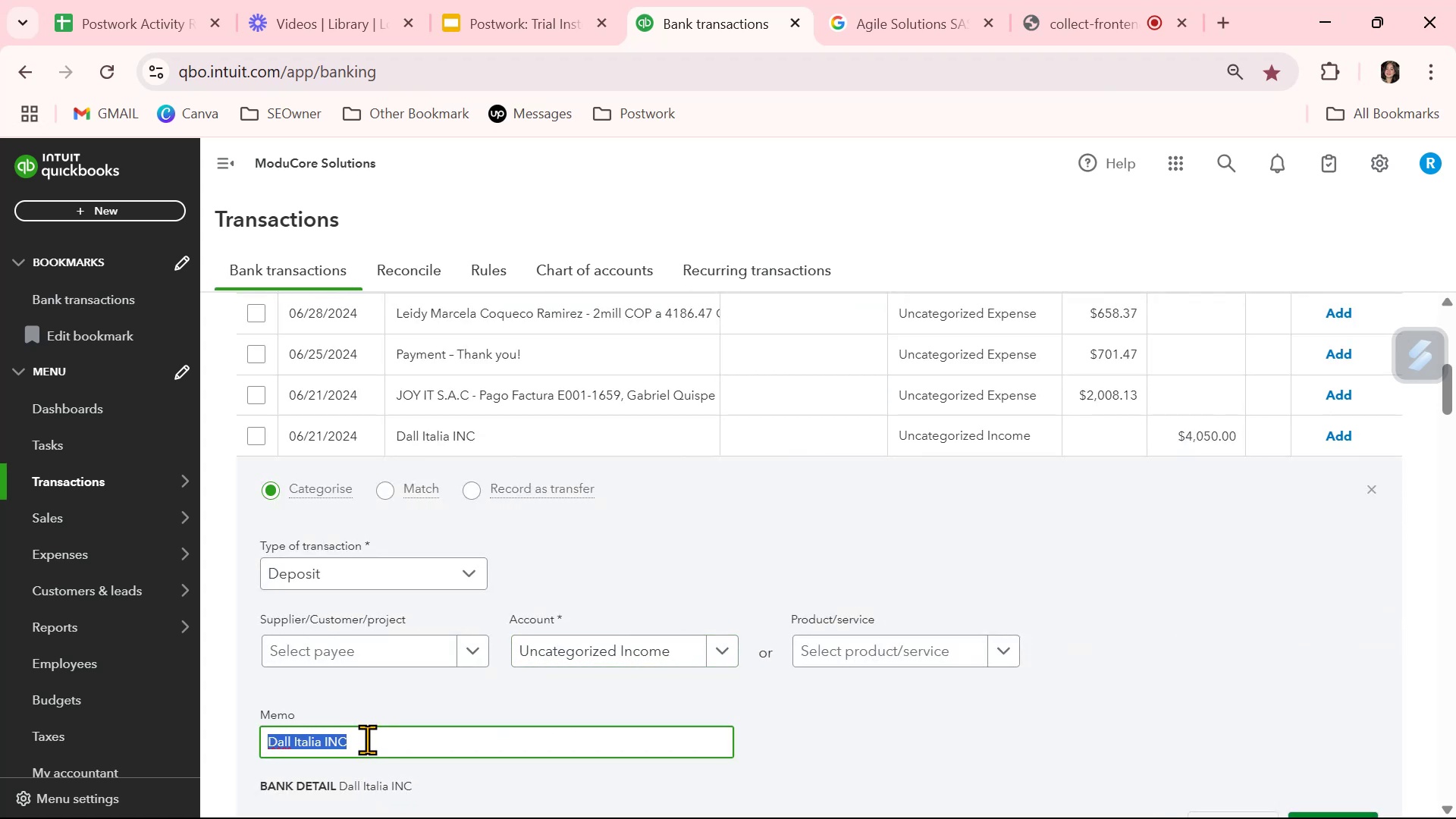 
triple_click([367, 739])
 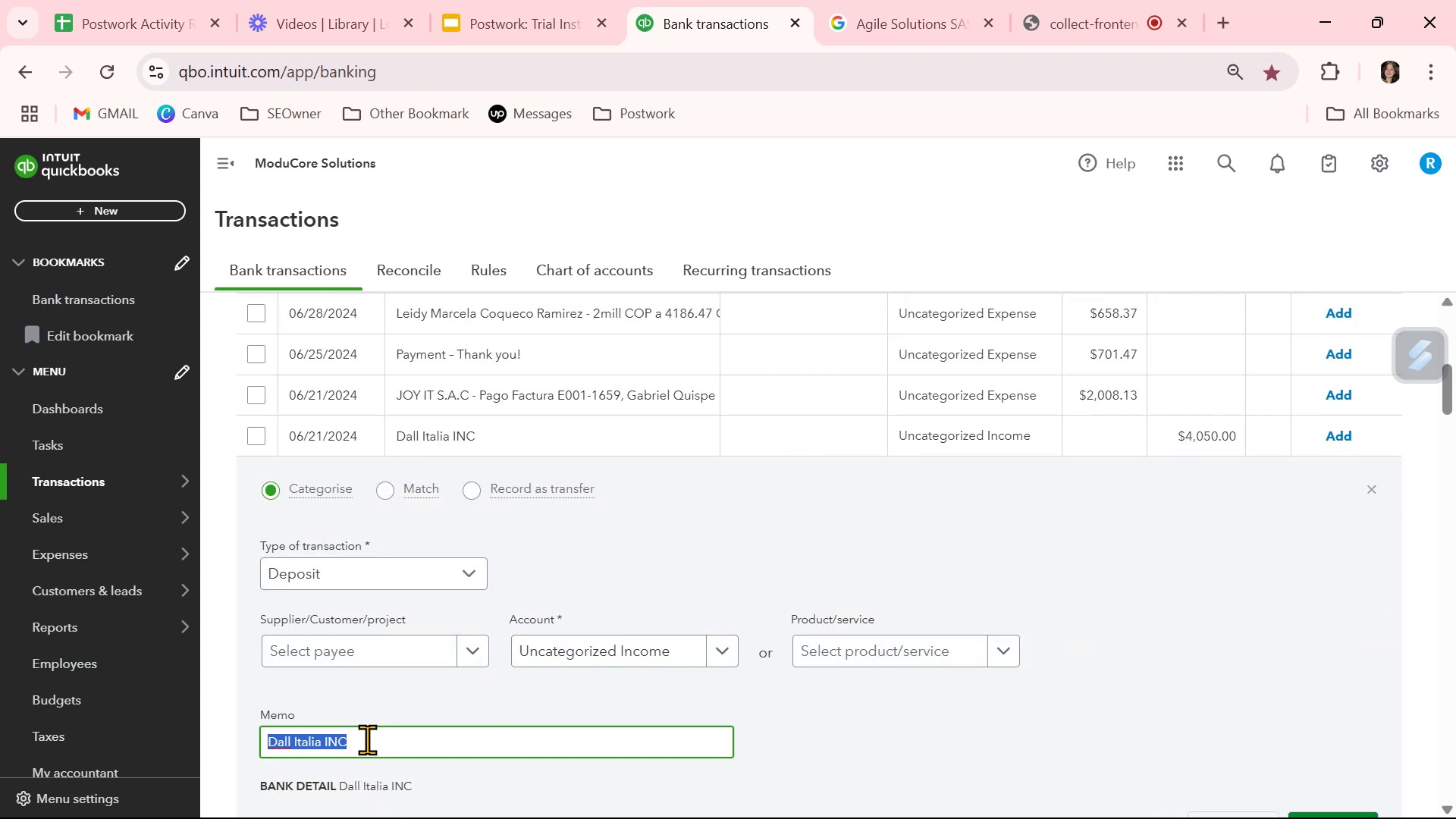 
key(Control+ControlLeft)
 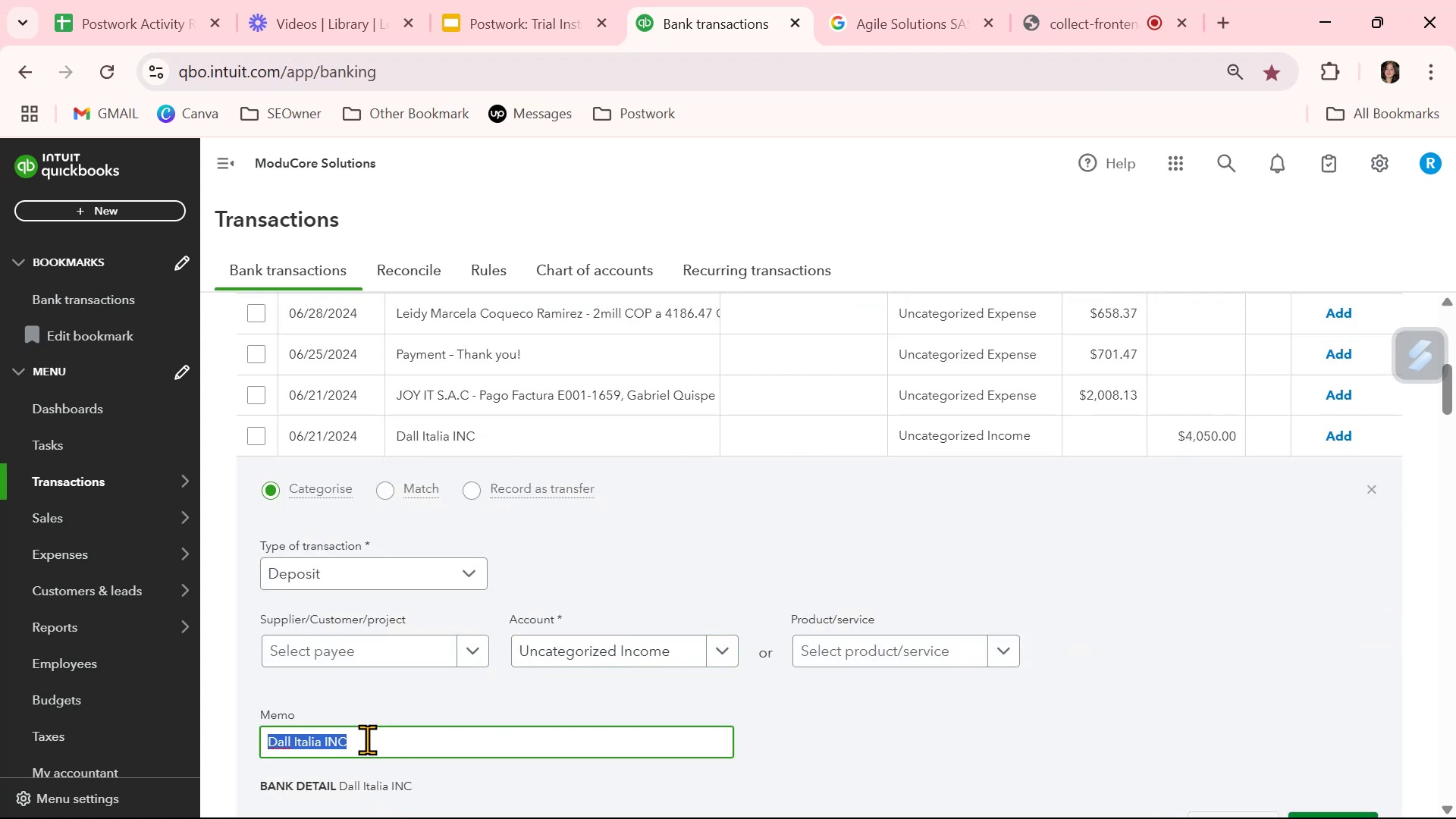 
key(Control+C)
 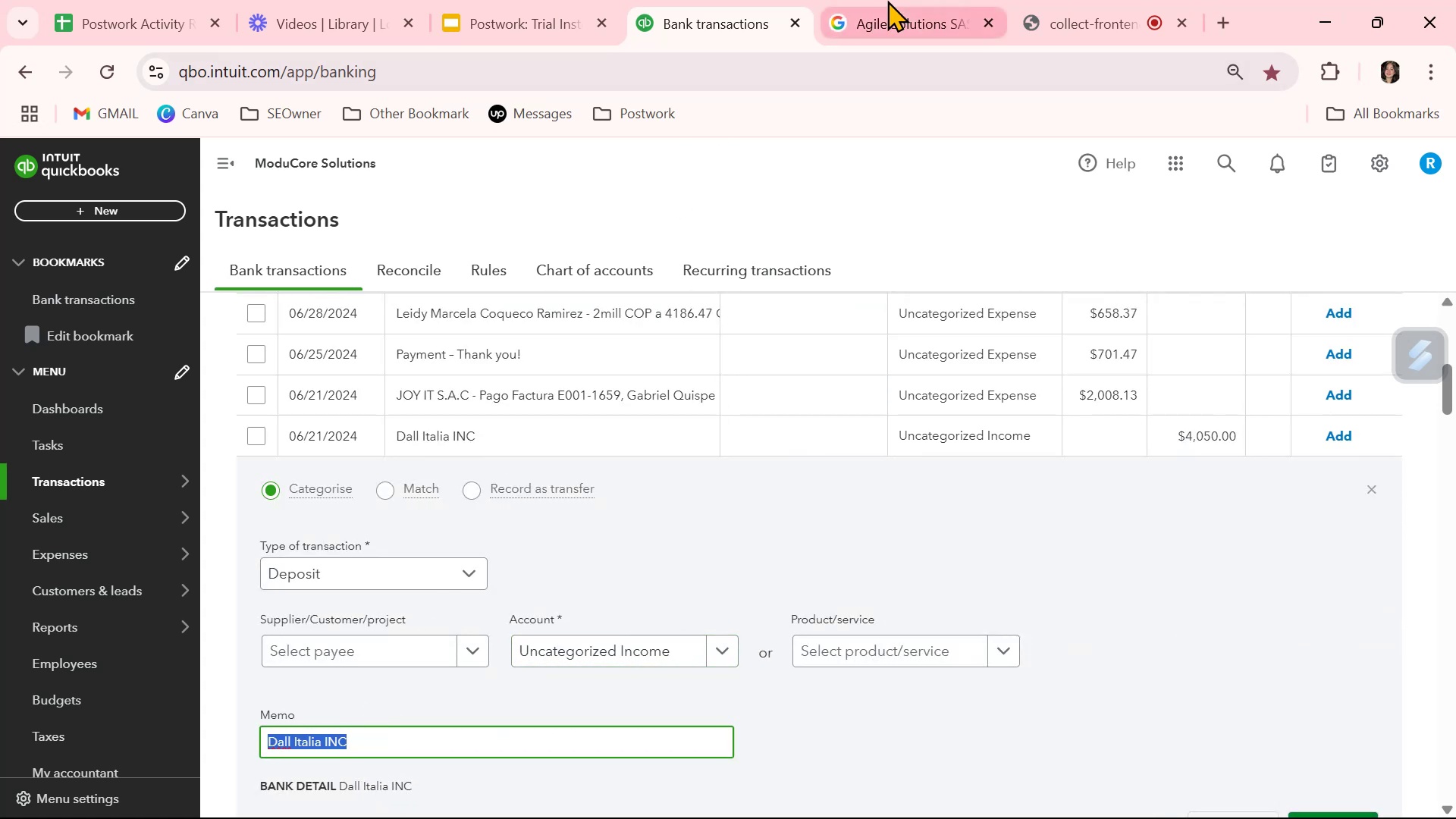 
left_click([890, 20])
 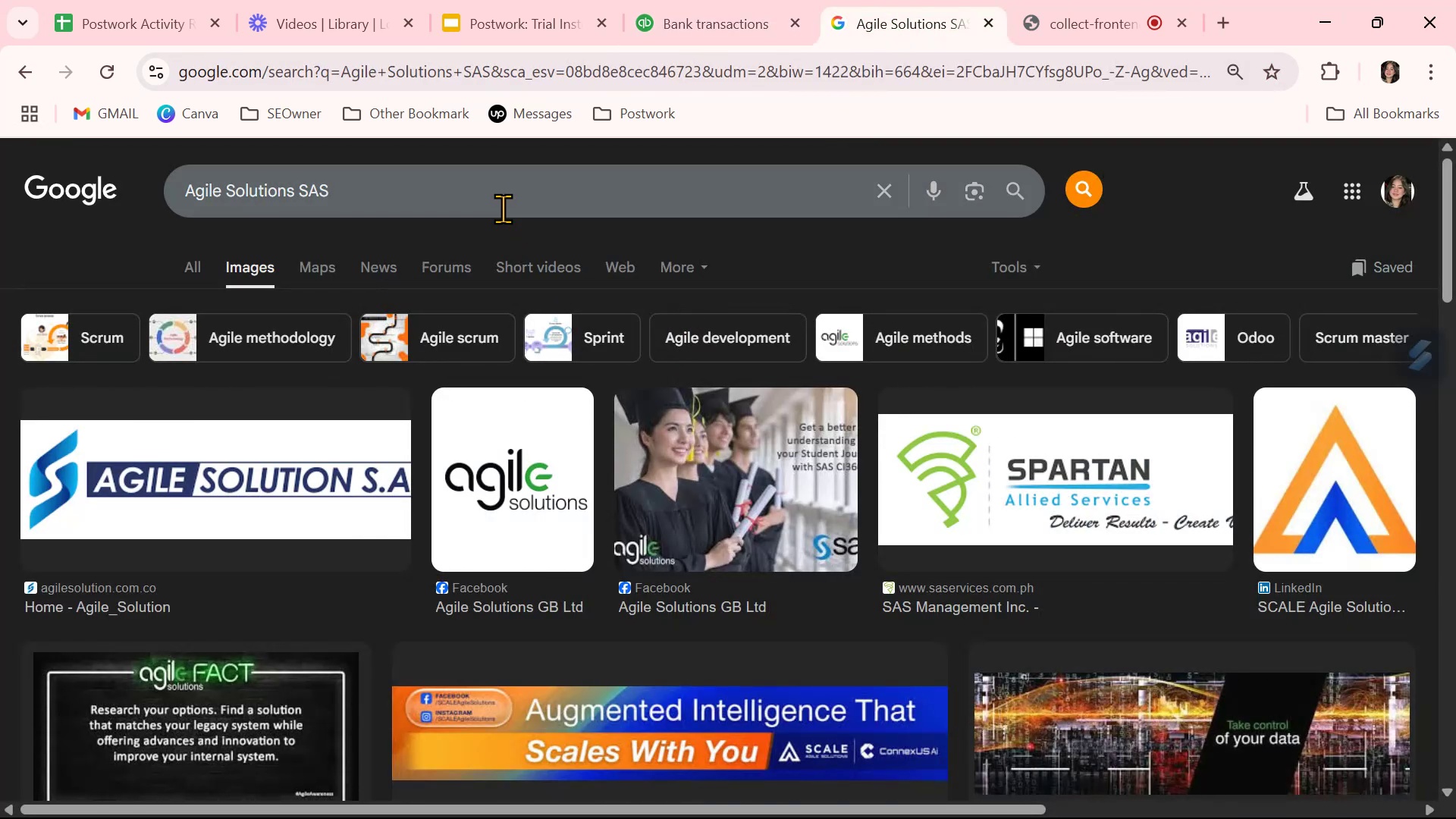 
double_click([503, 208])
 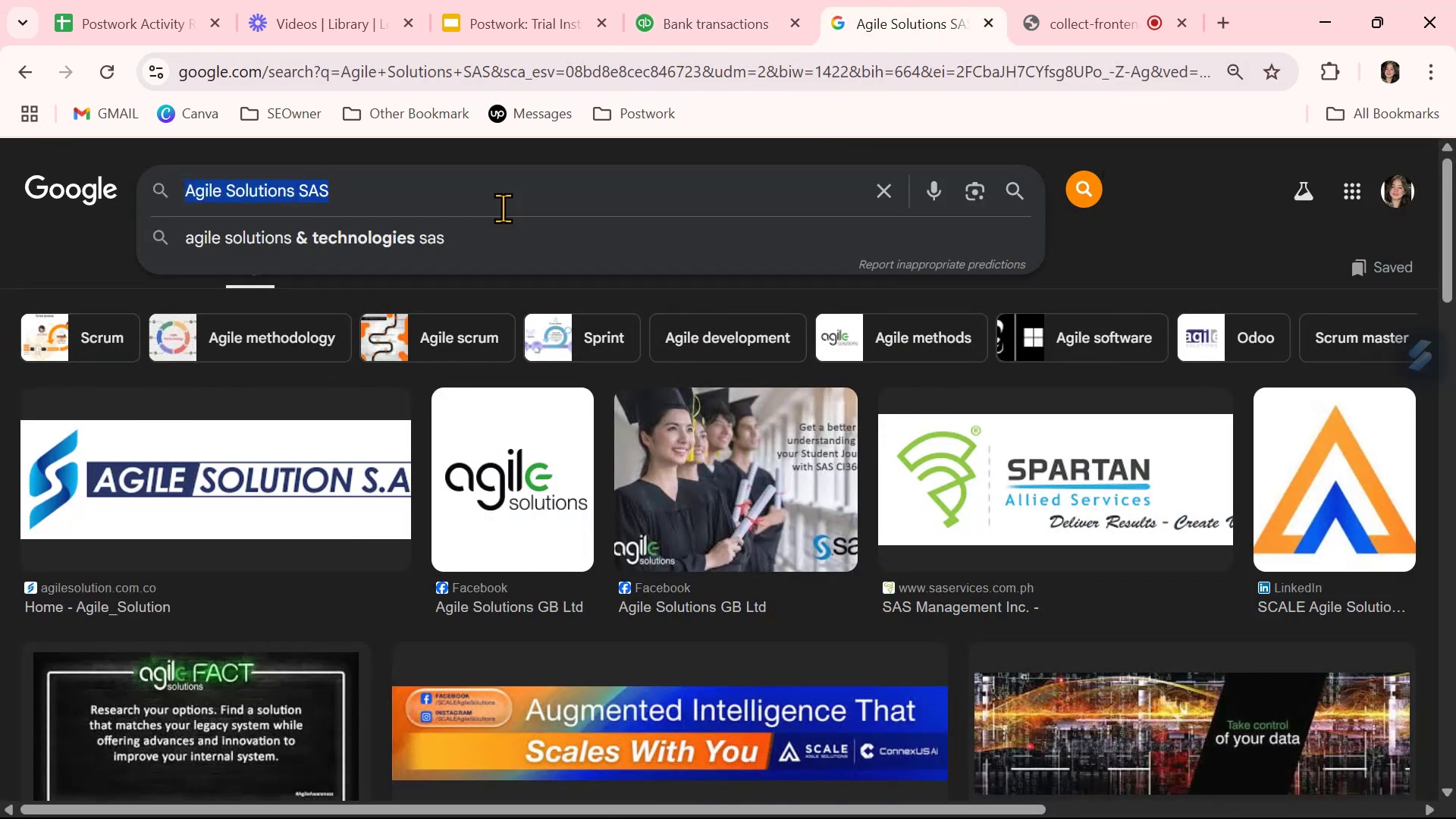 
triple_click([503, 208])
 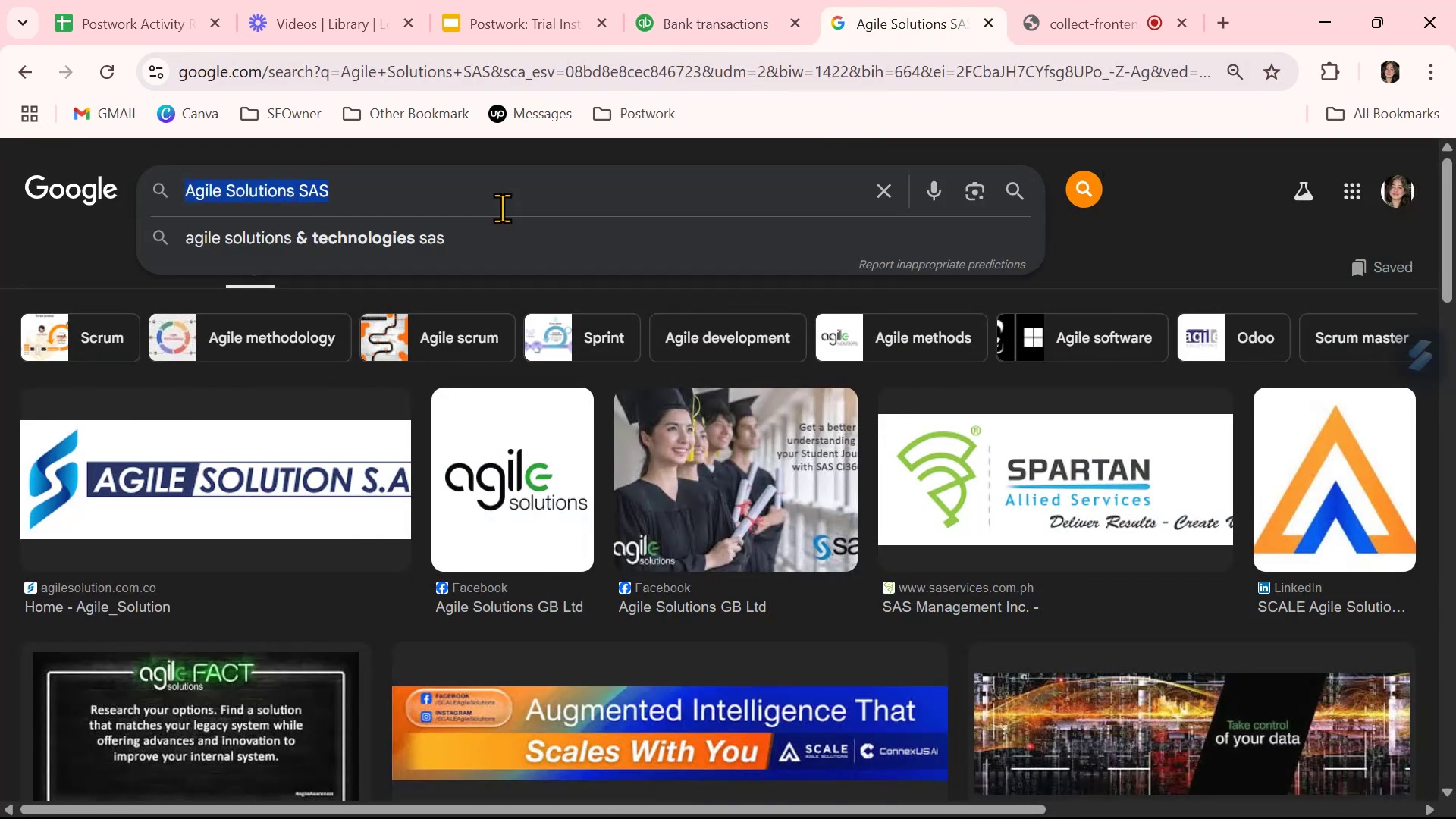 
key(Control+ControlLeft)
 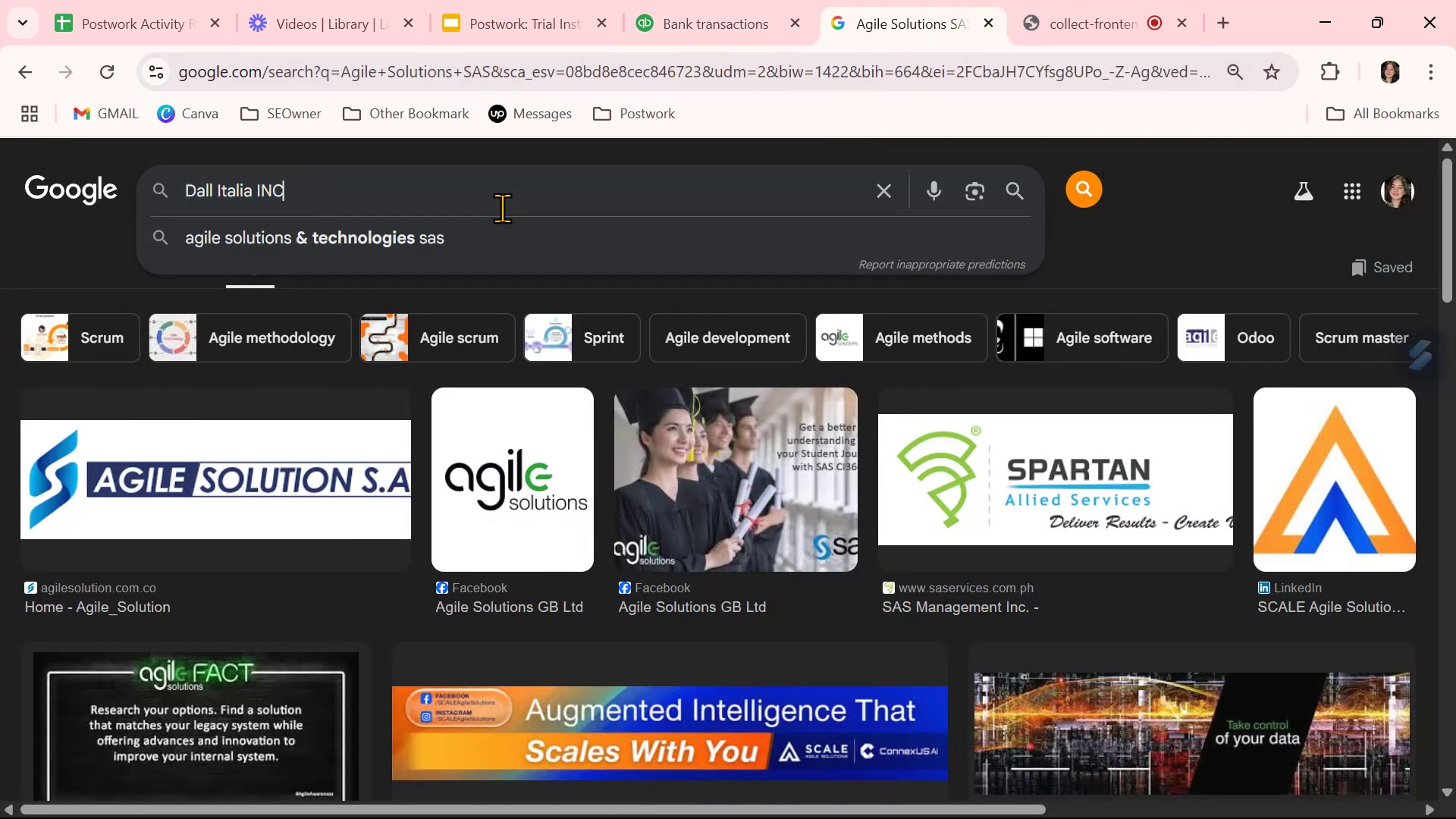 
key(Control+V)
 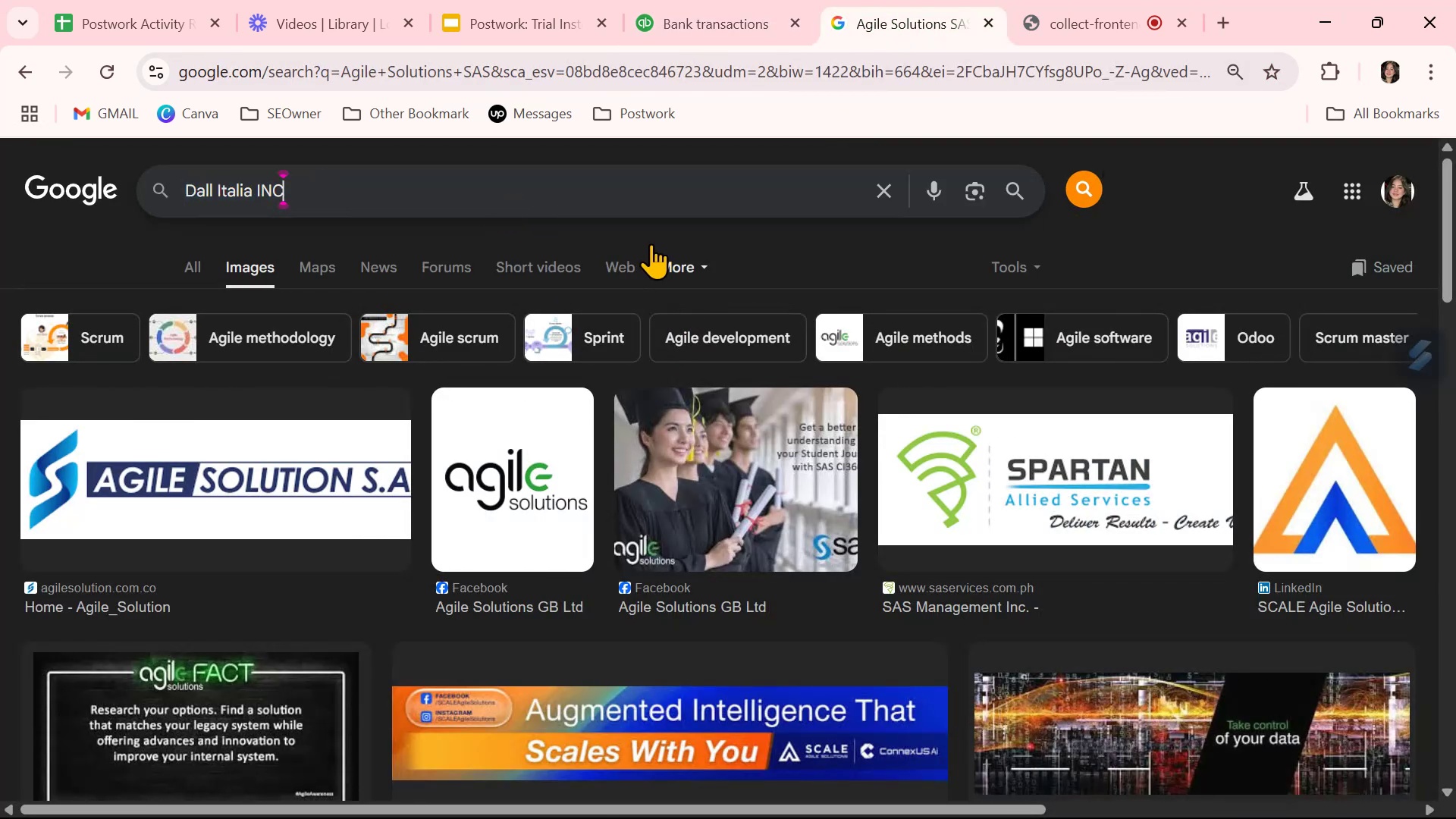 
key(NumpadEnter)
 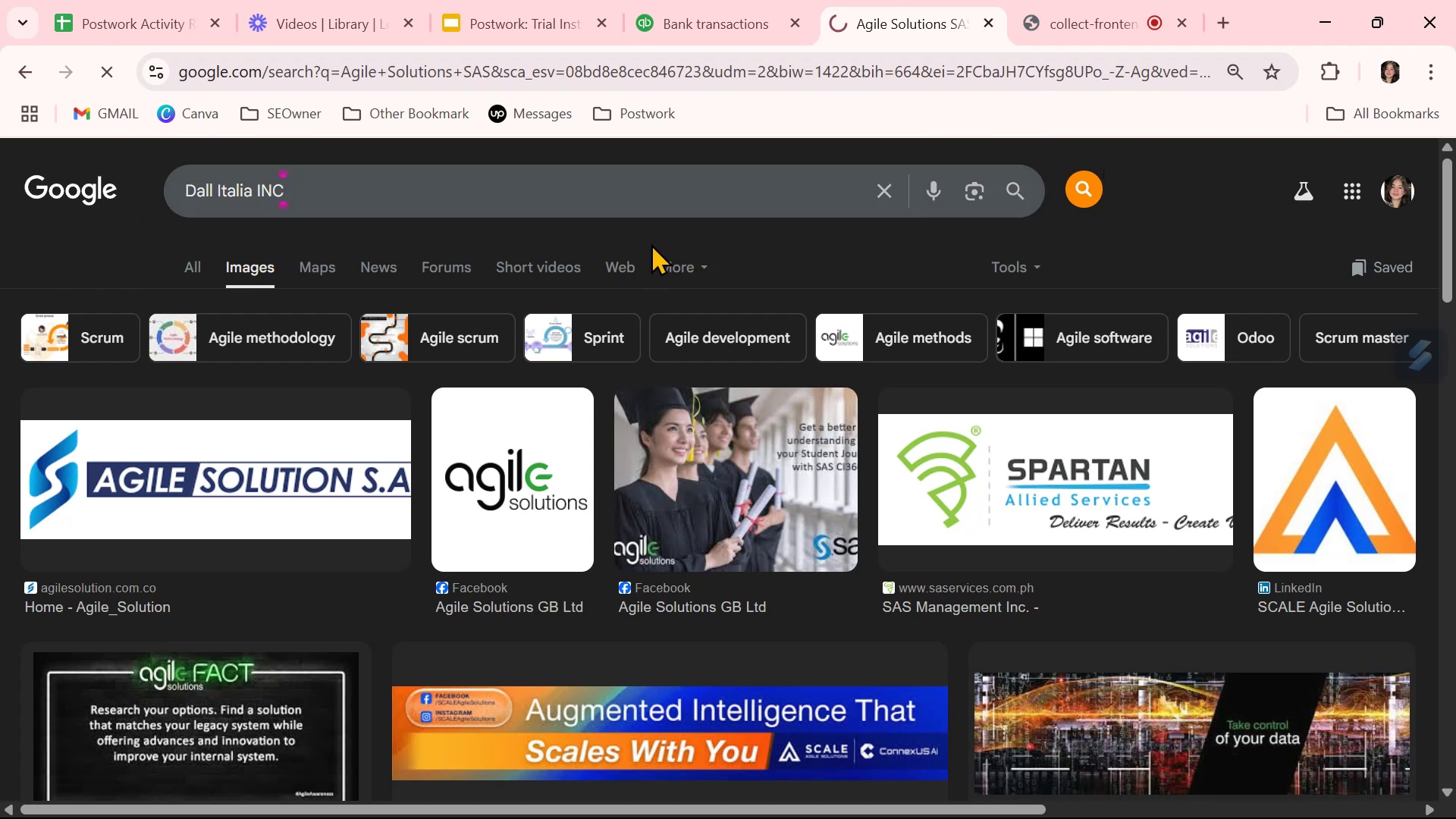 
mouse_move([871, 394])
 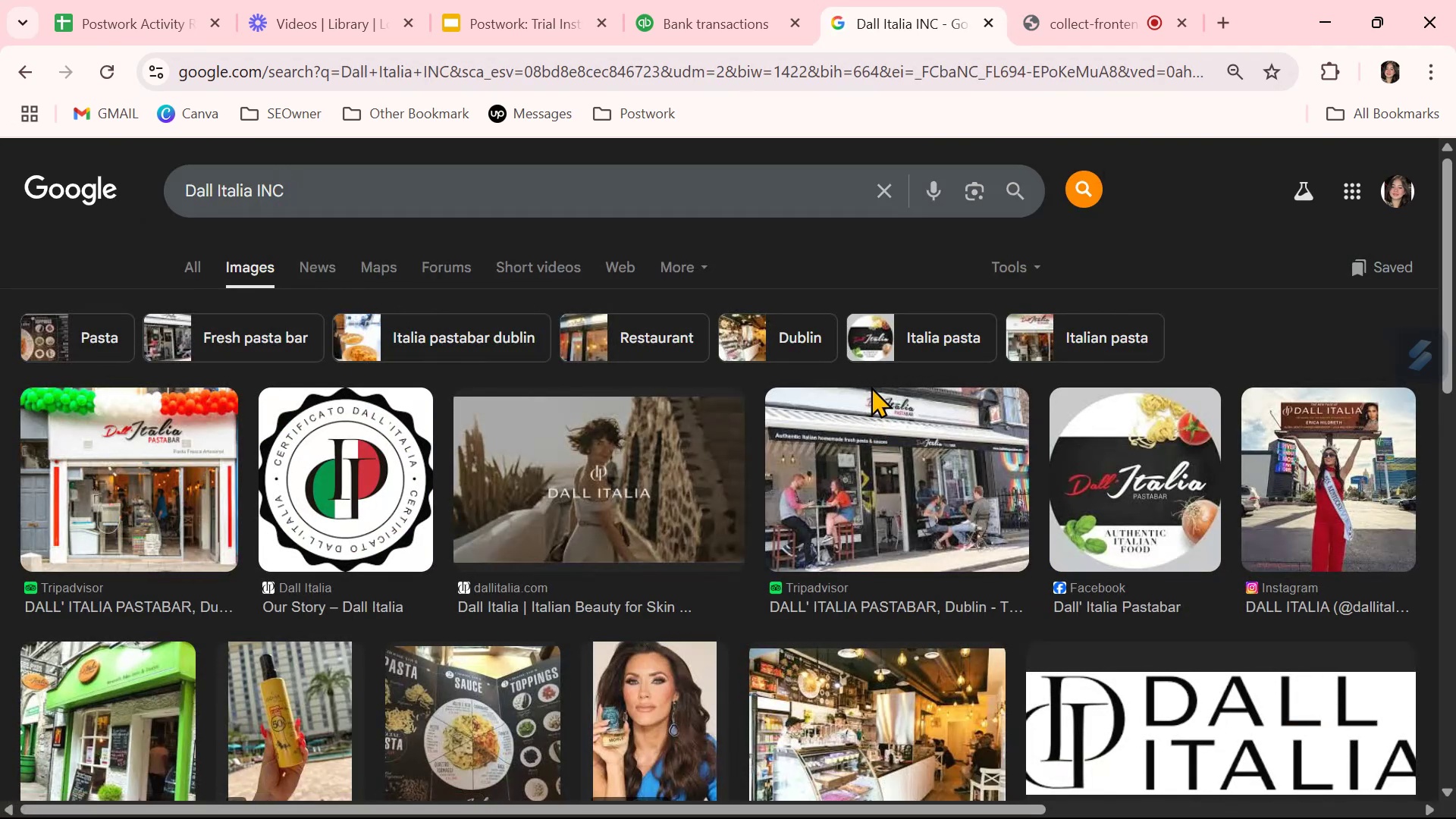 
wait(6.11)
 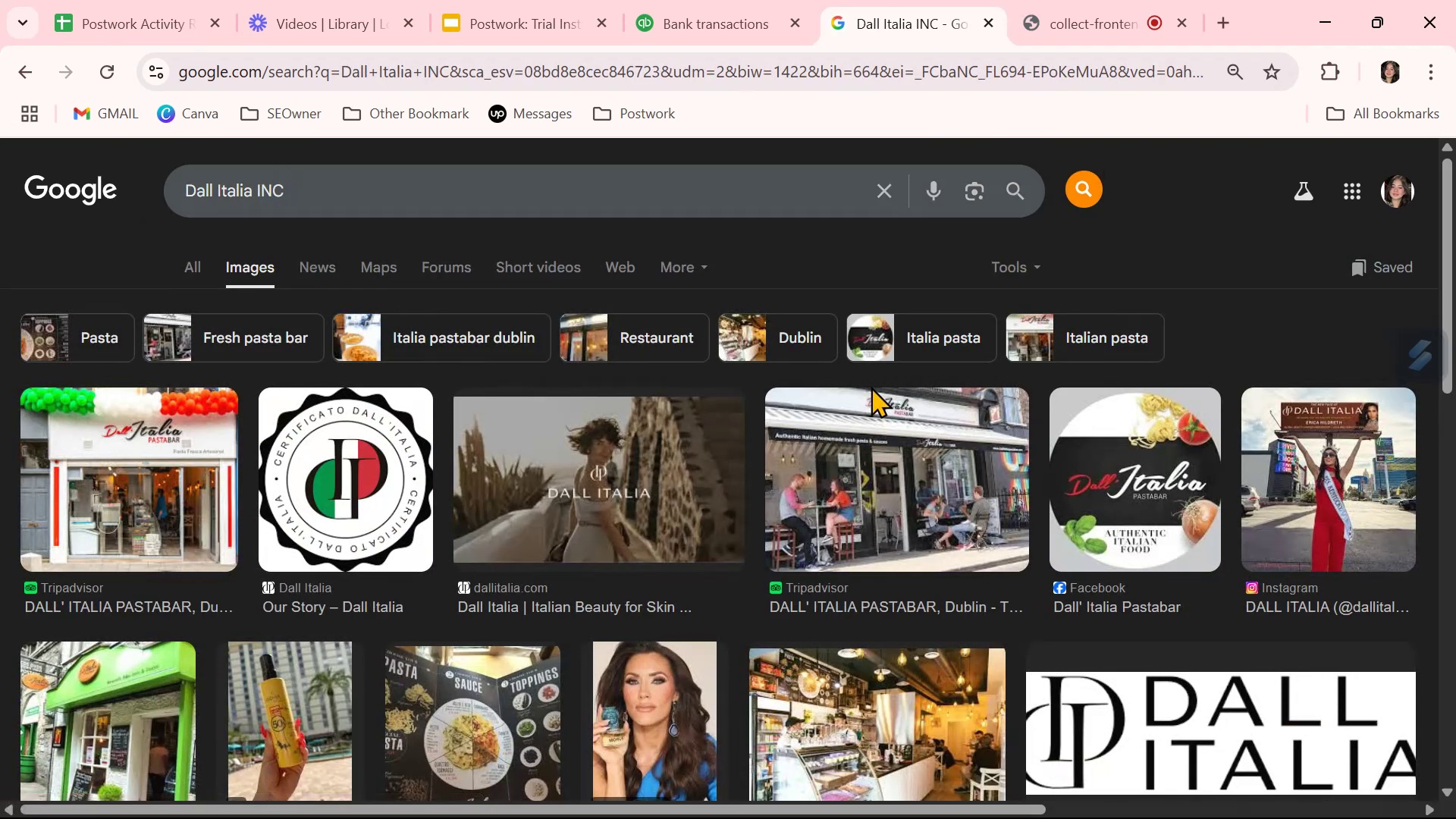 
left_click([719, 11])
 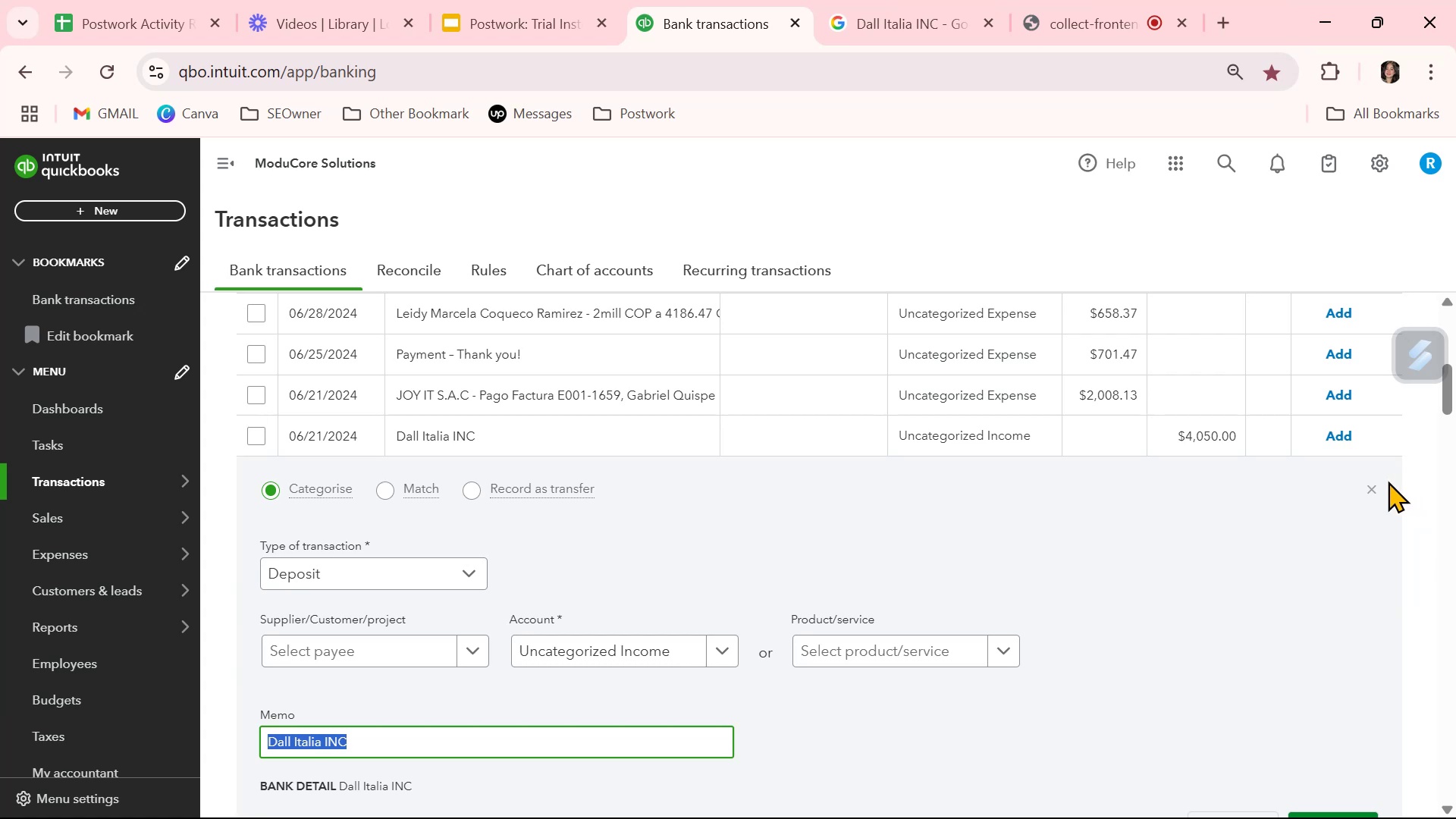 
left_click([1368, 490])
 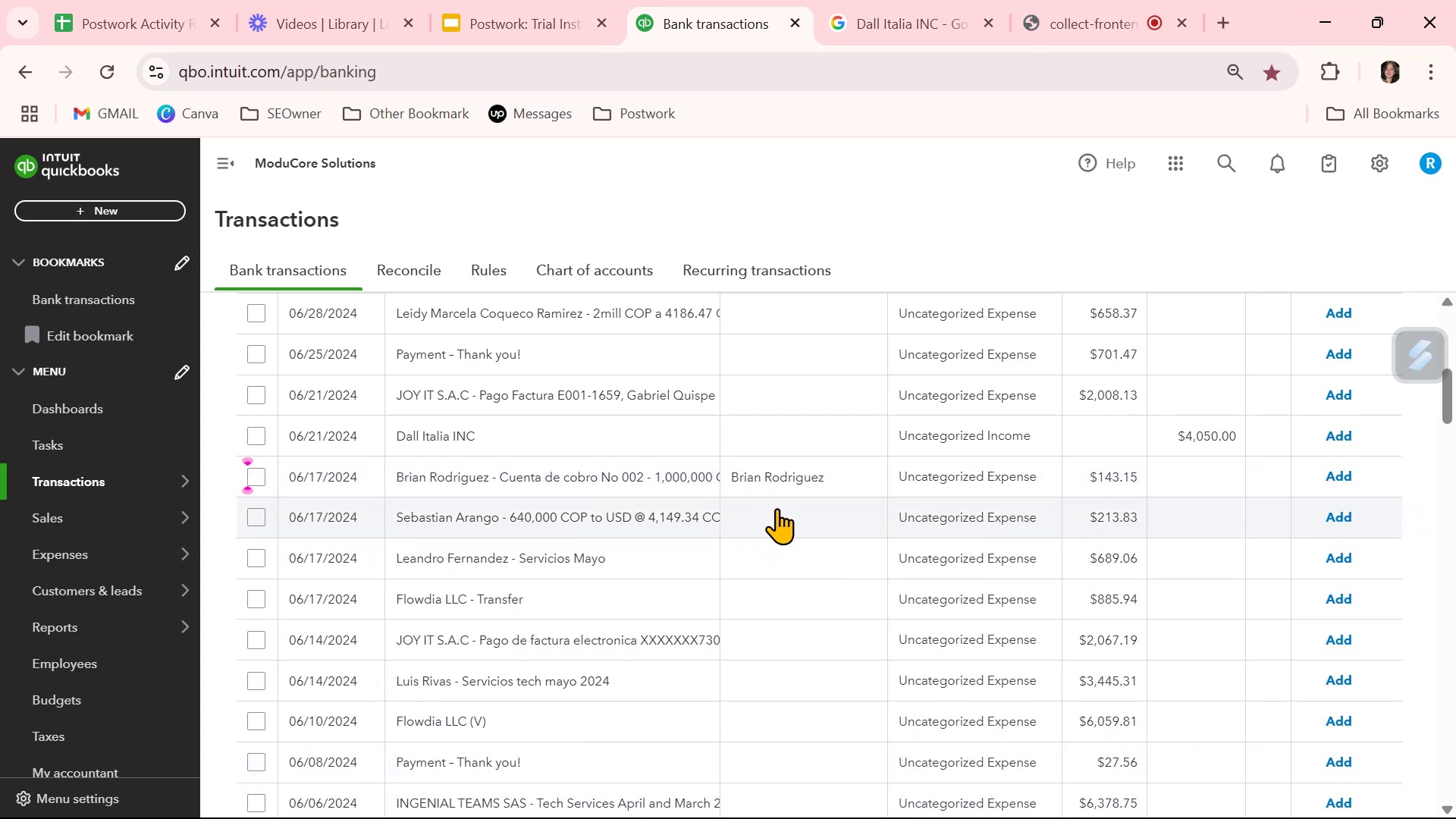 
wait(9.35)
 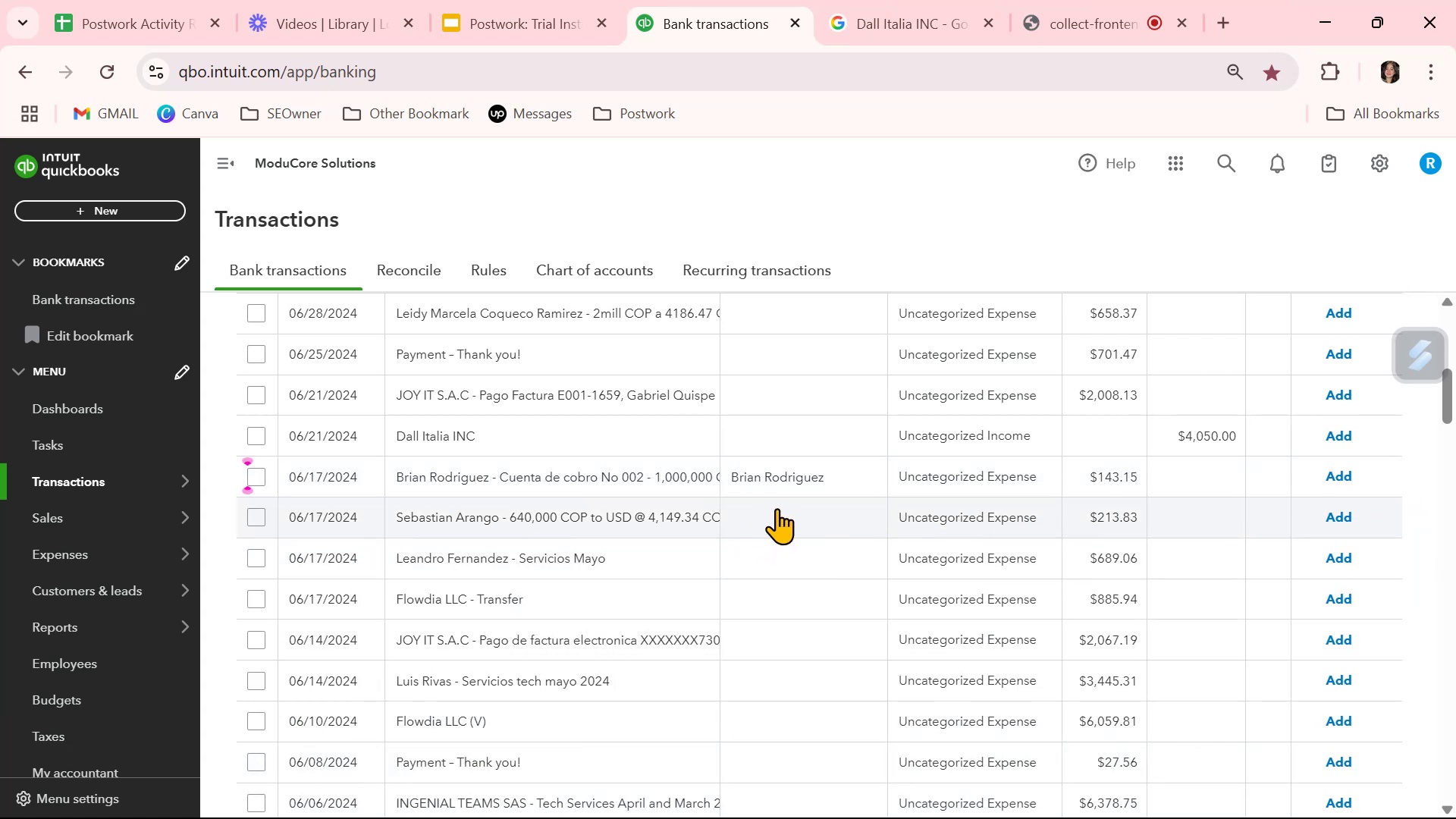 
left_click([768, 512])
 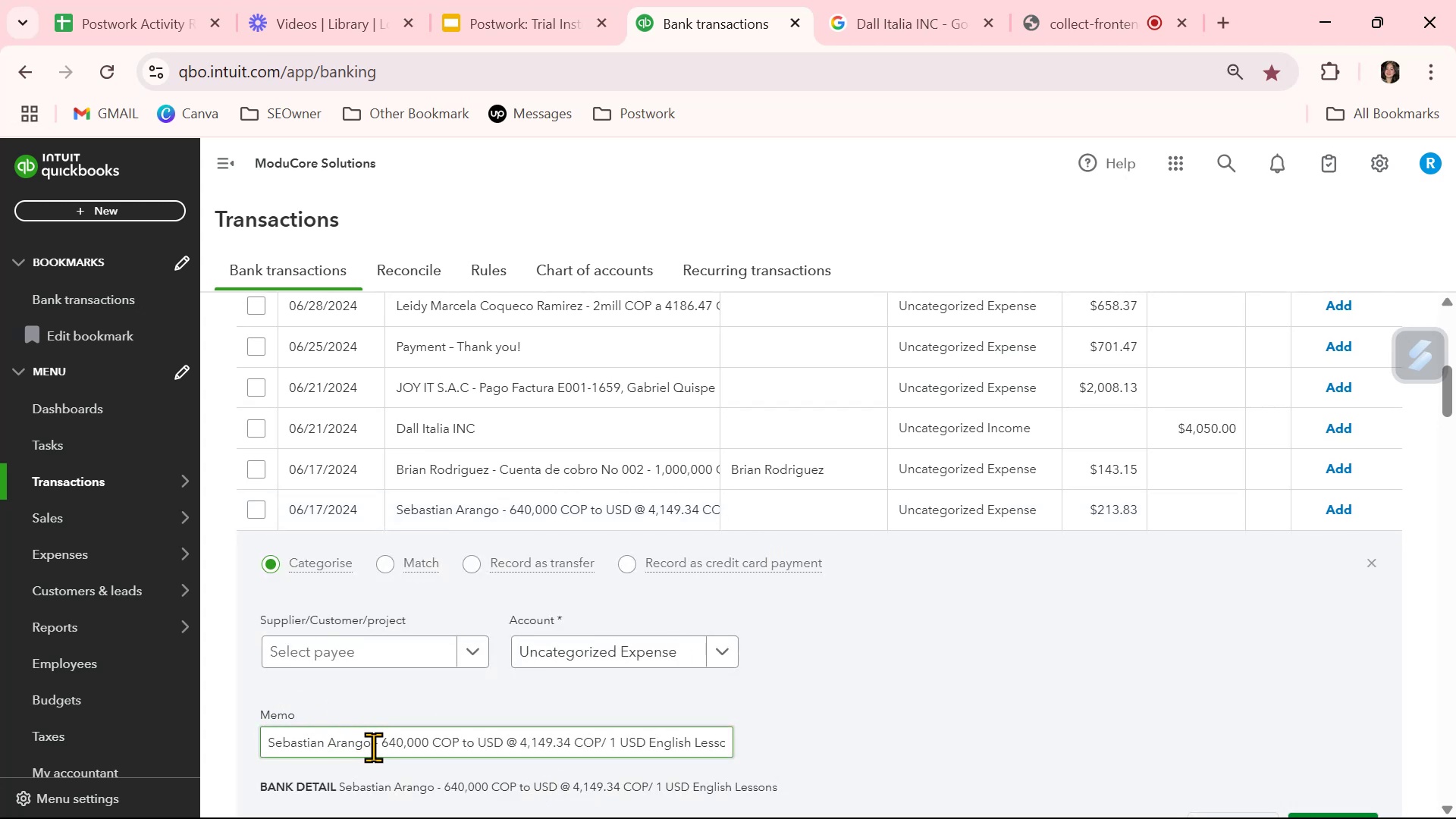 
key(Control+ControlLeft)
 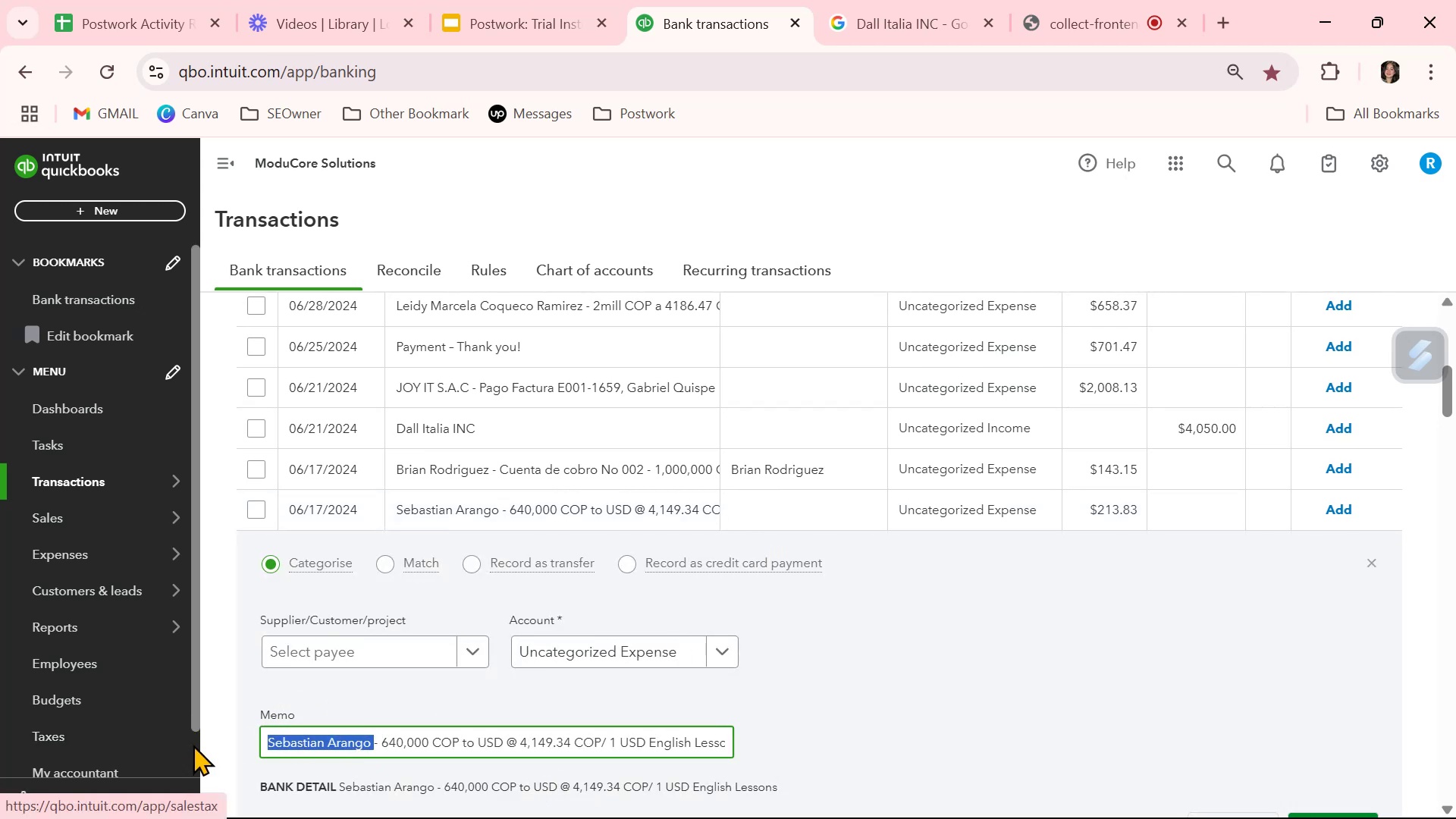 
key(Control+C)
 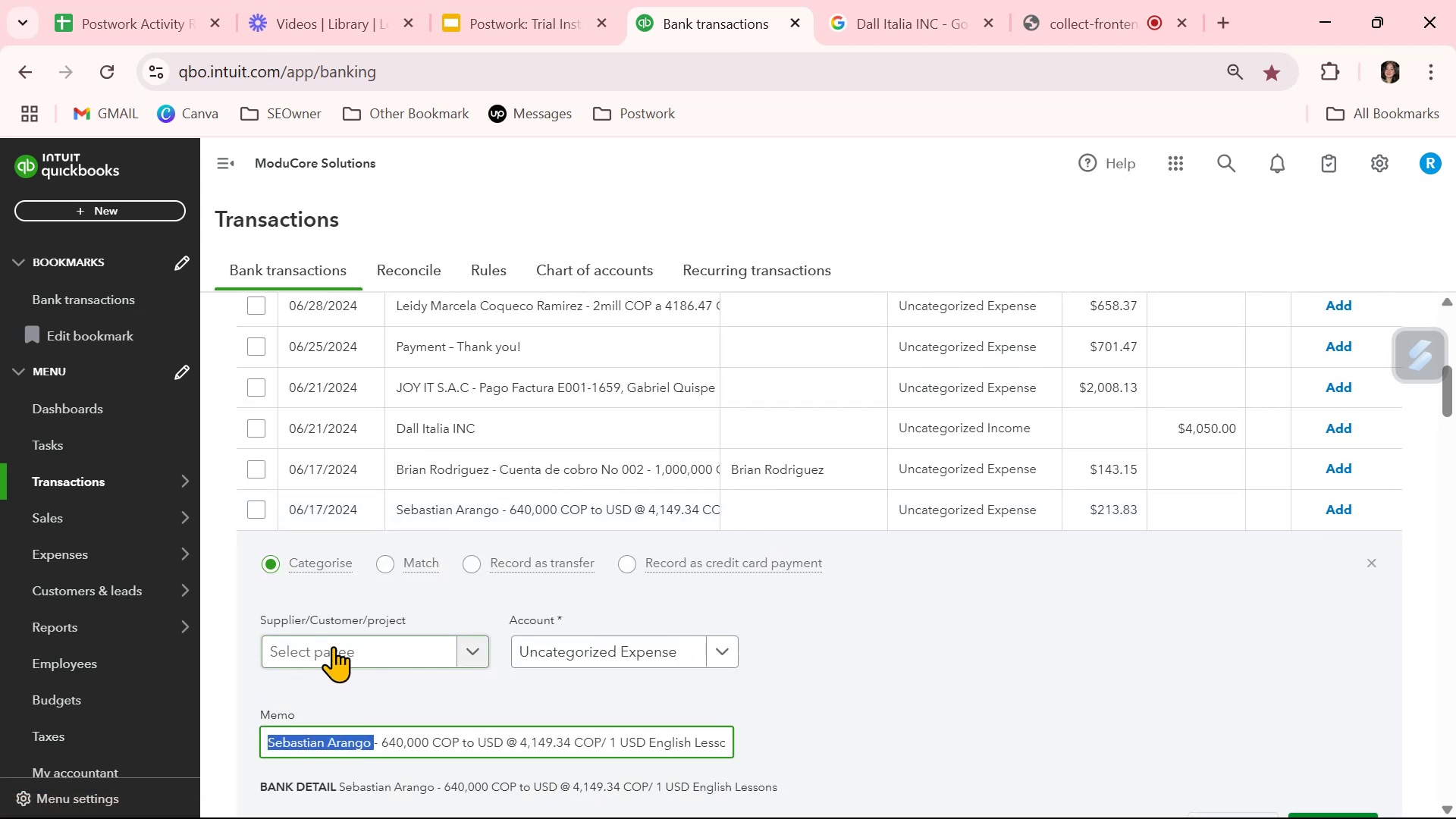 
left_click([337, 642])
 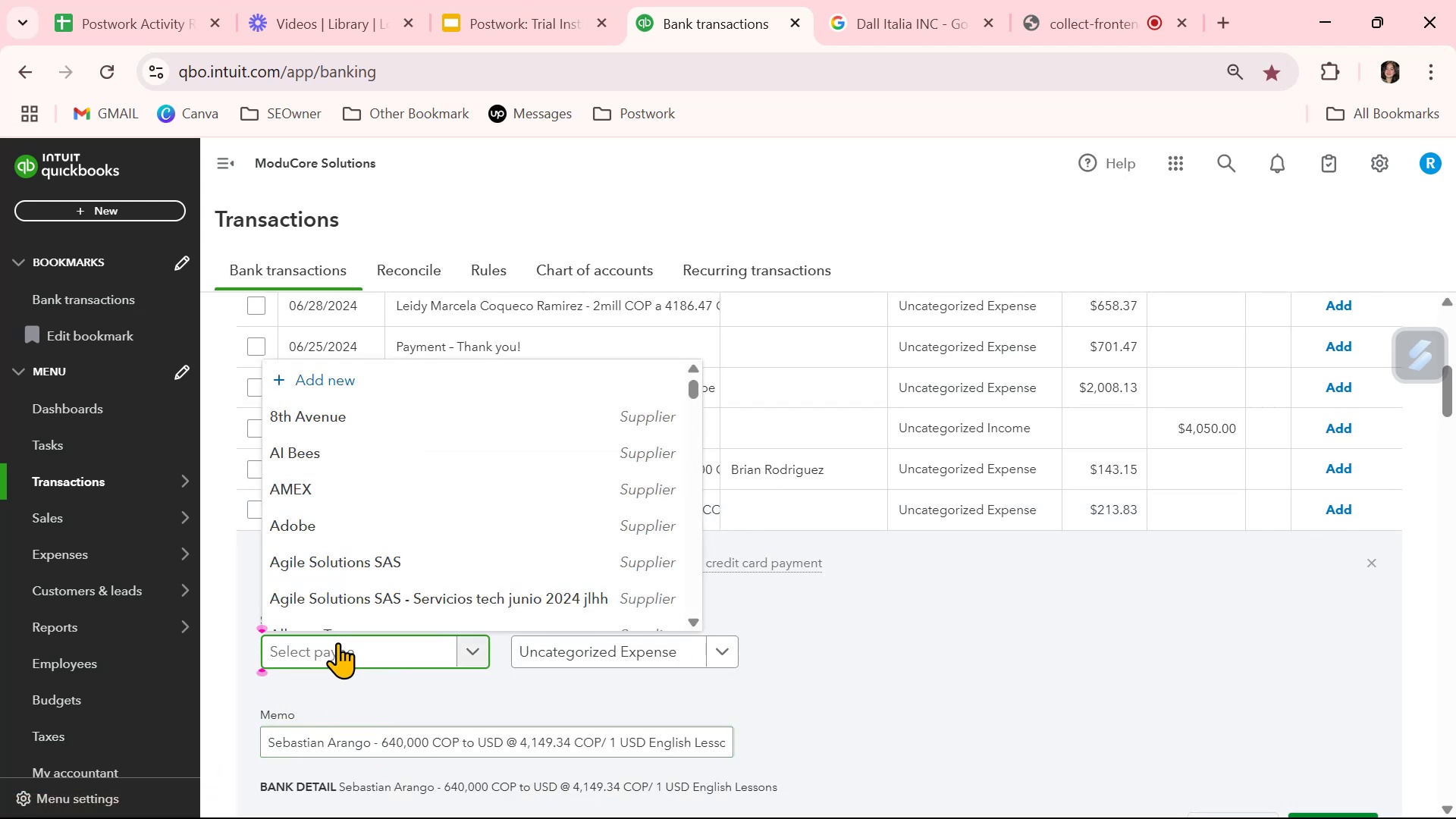 
key(Control+ControlLeft)
 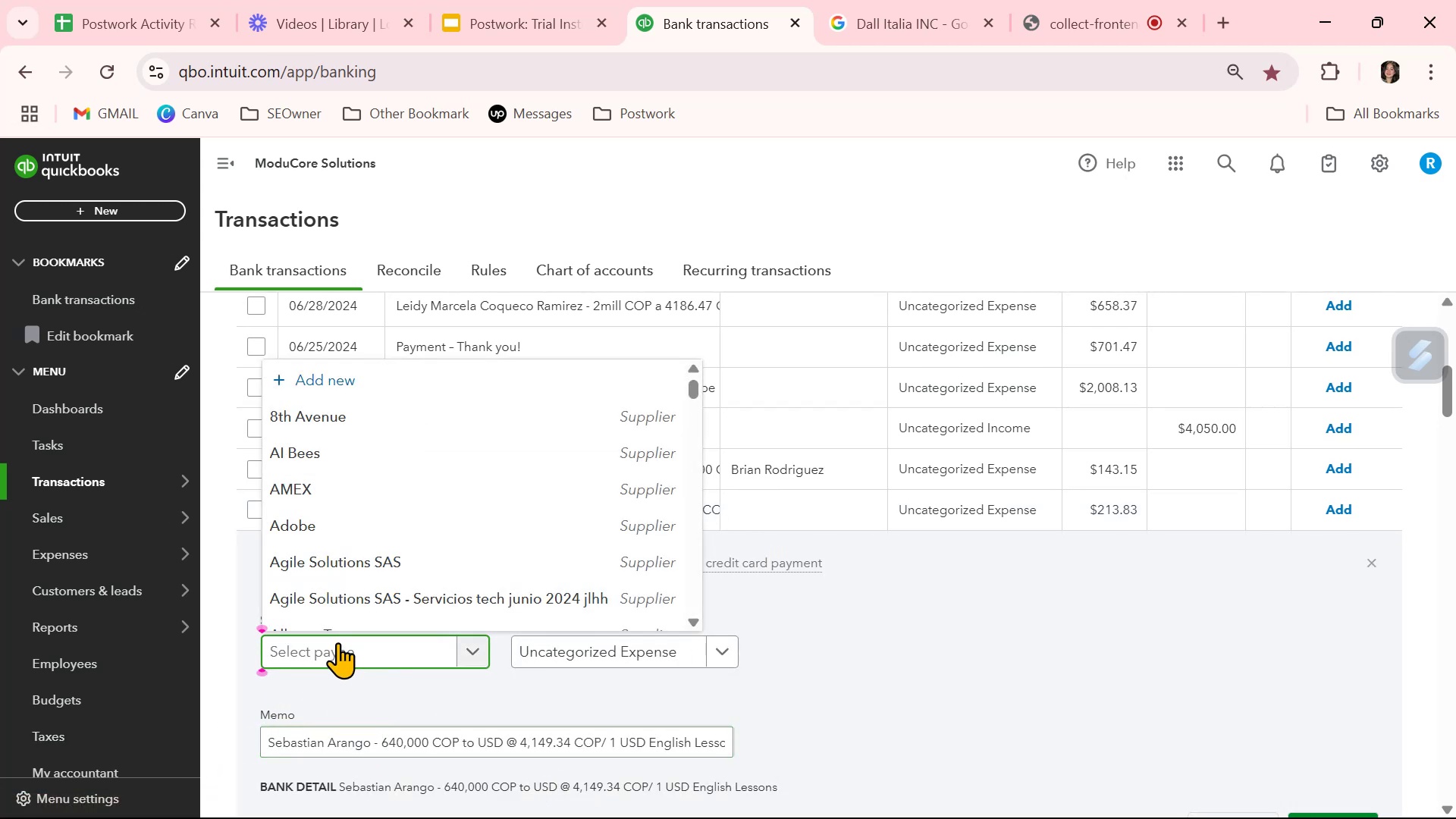 
key(Control+V)
 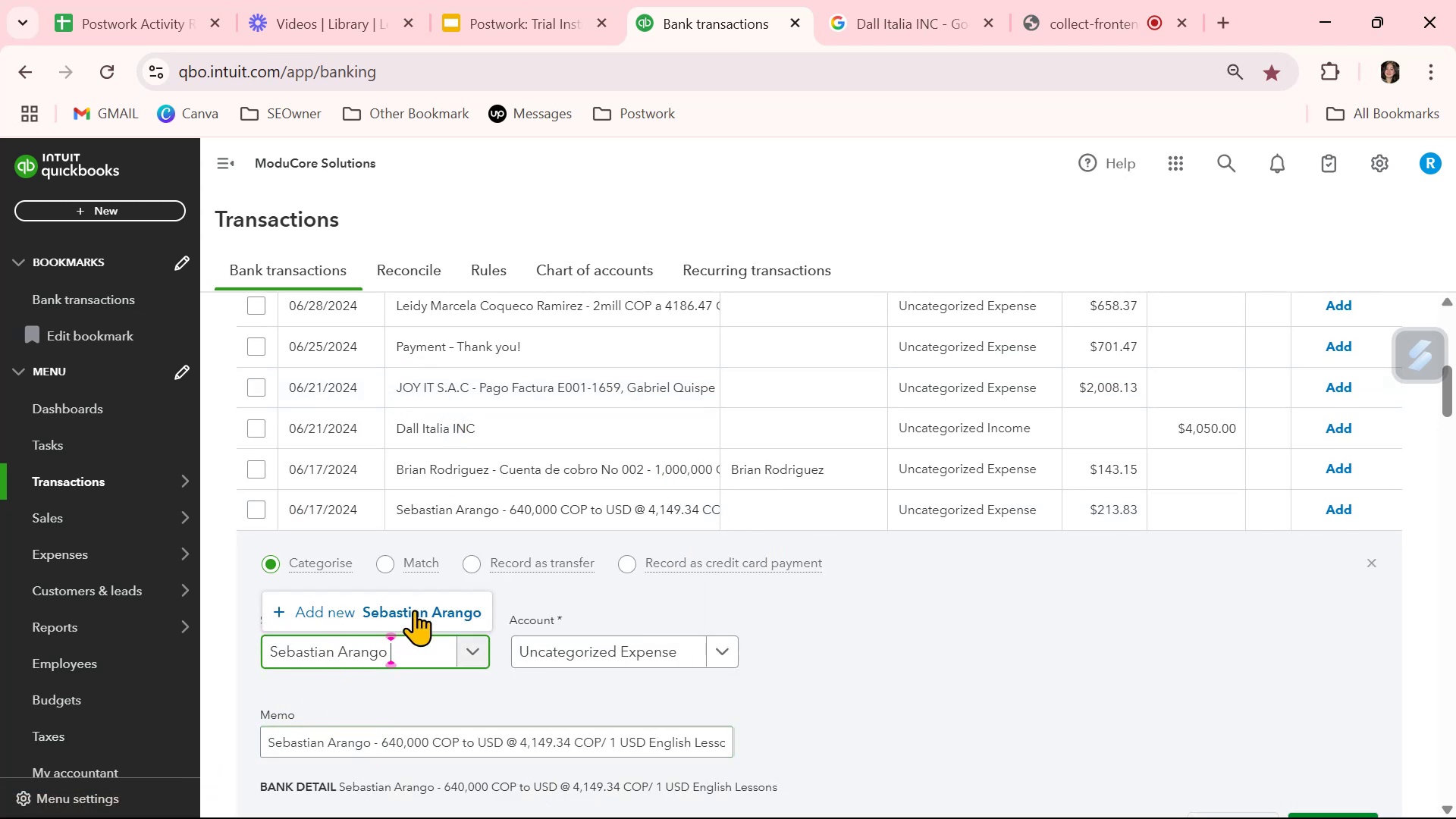 
left_click([419, 612])
 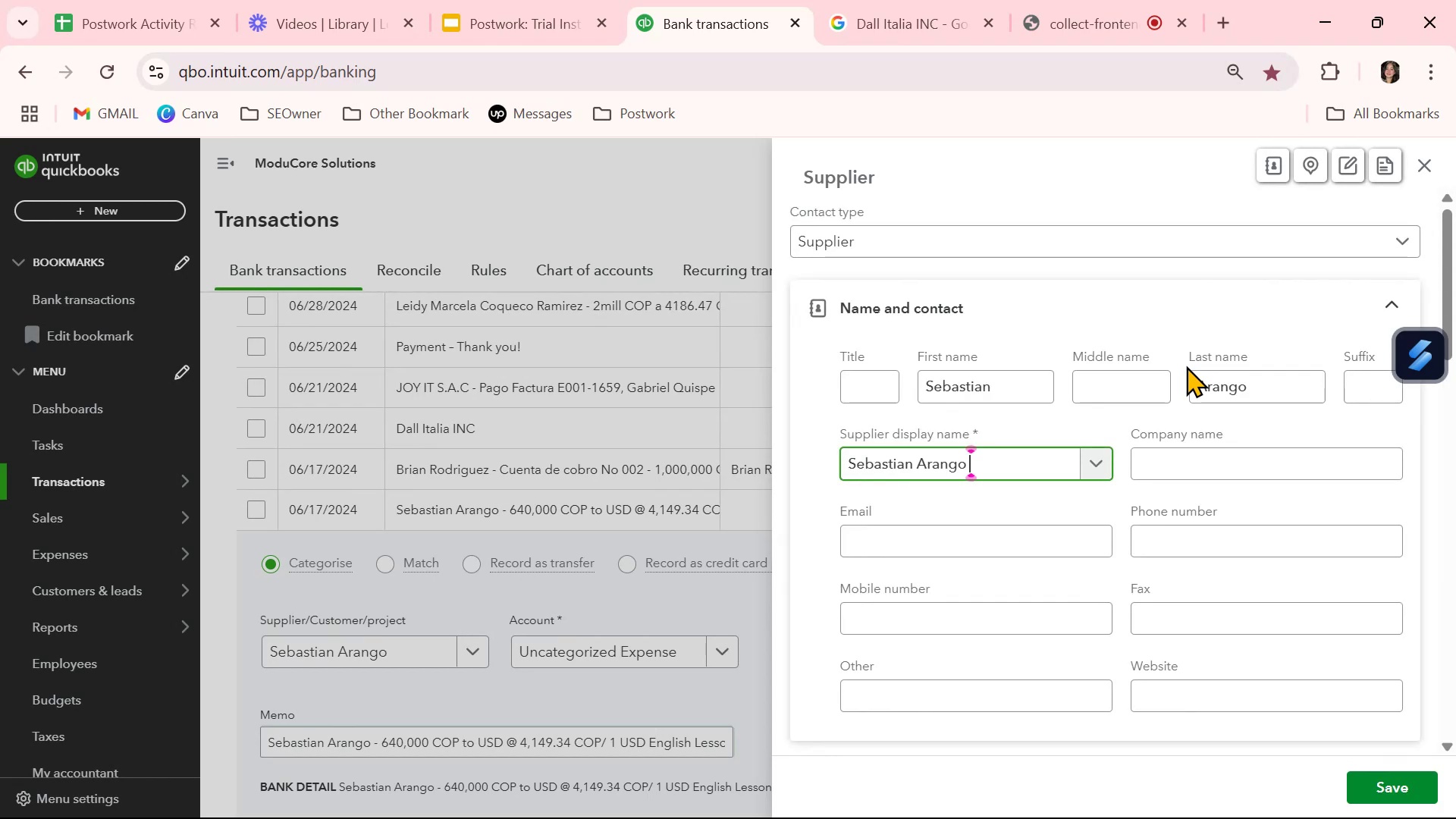 
double_click([1200, 463])
 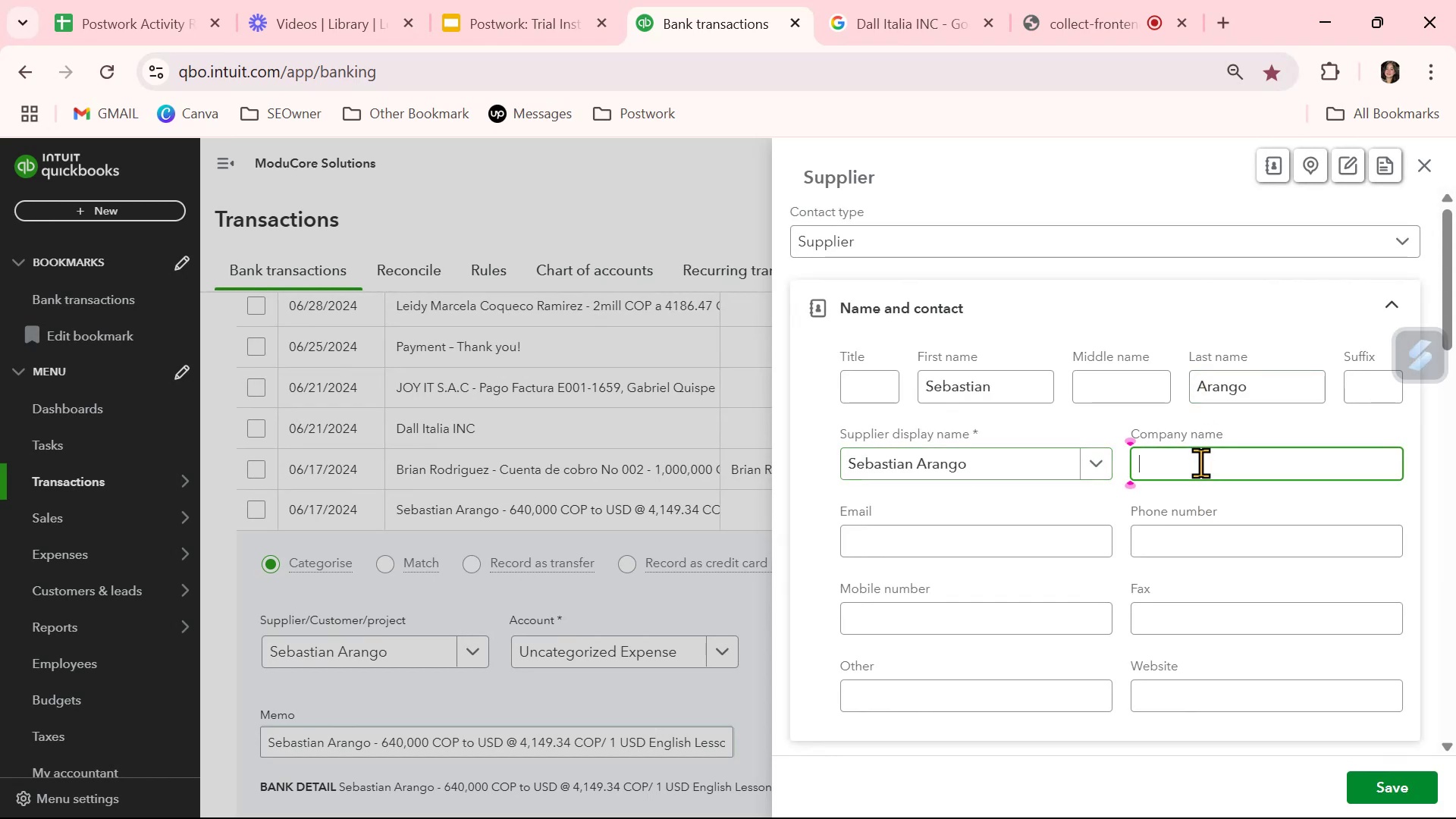 
key(Control+ControlLeft)
 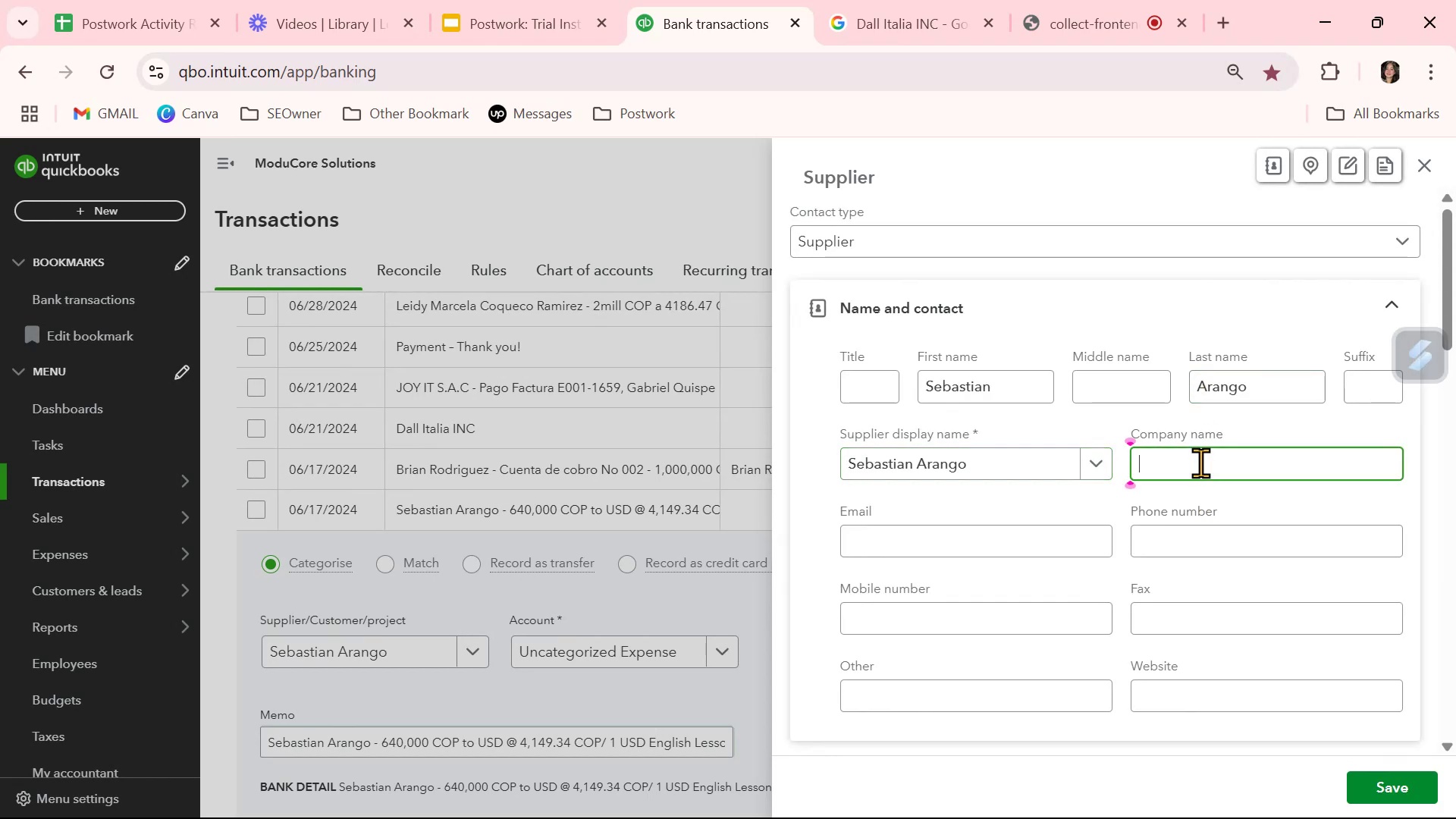 
key(Control+V)
 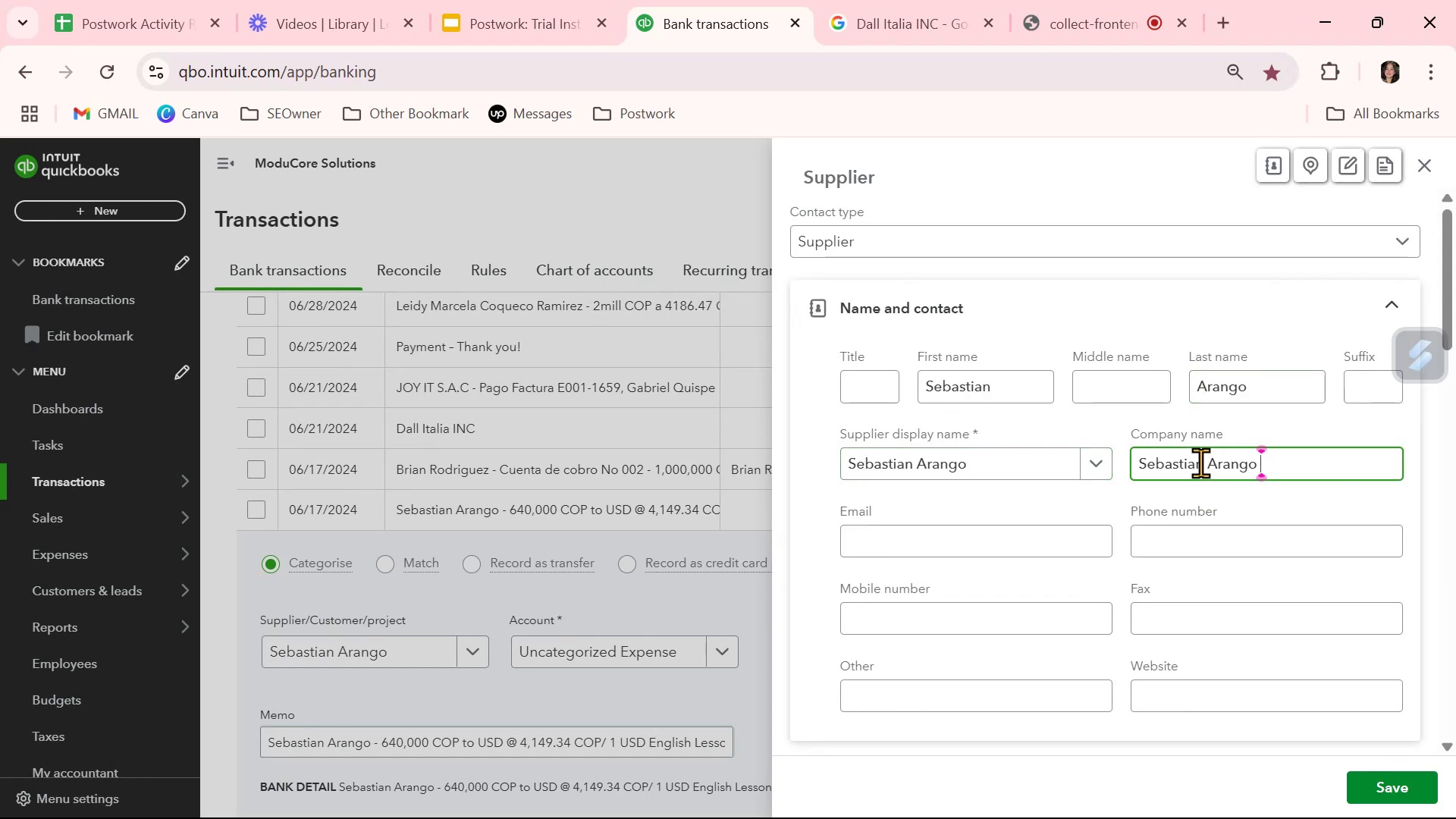 
key(Backspace)
 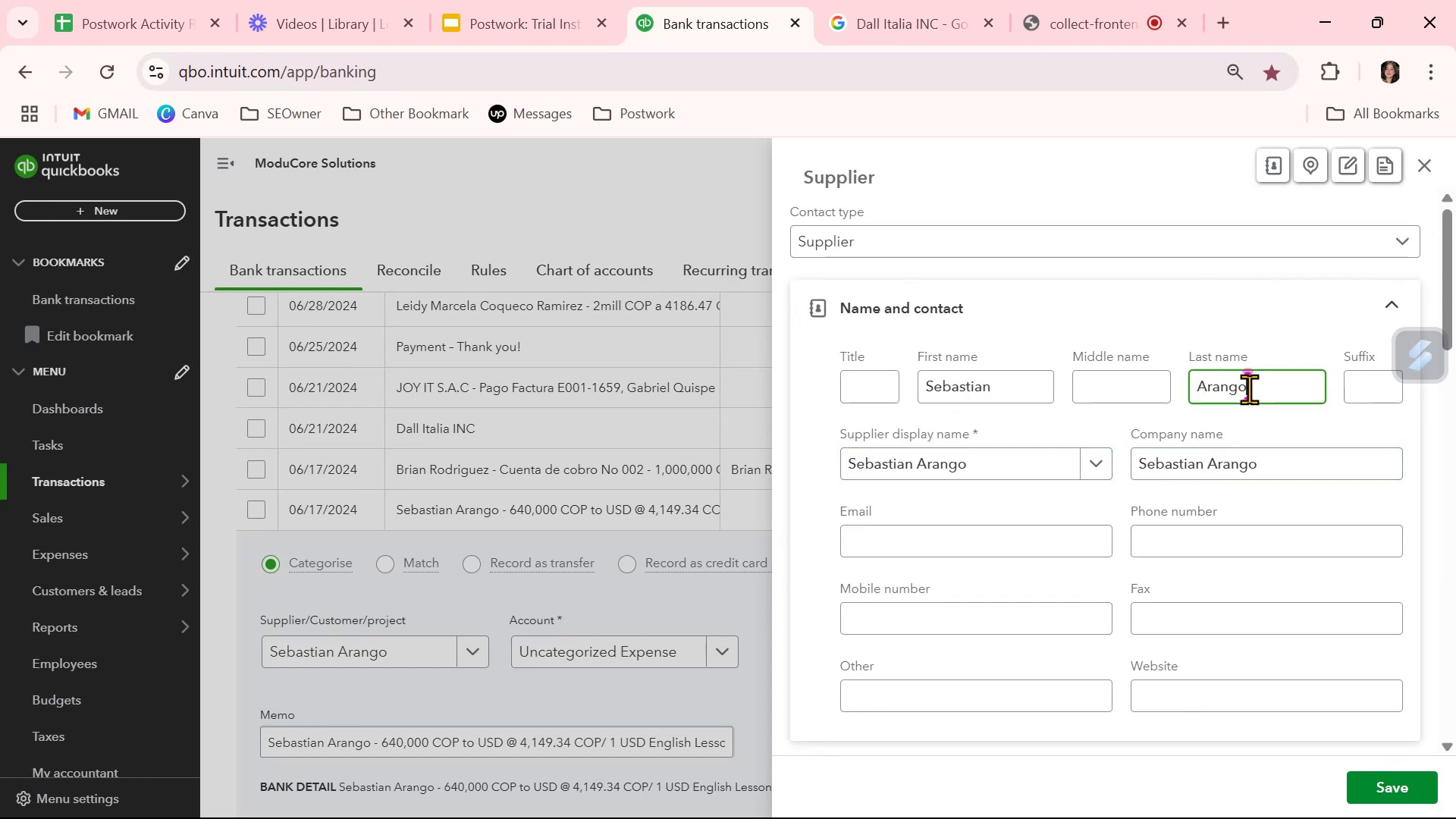 
key(Backspace)
 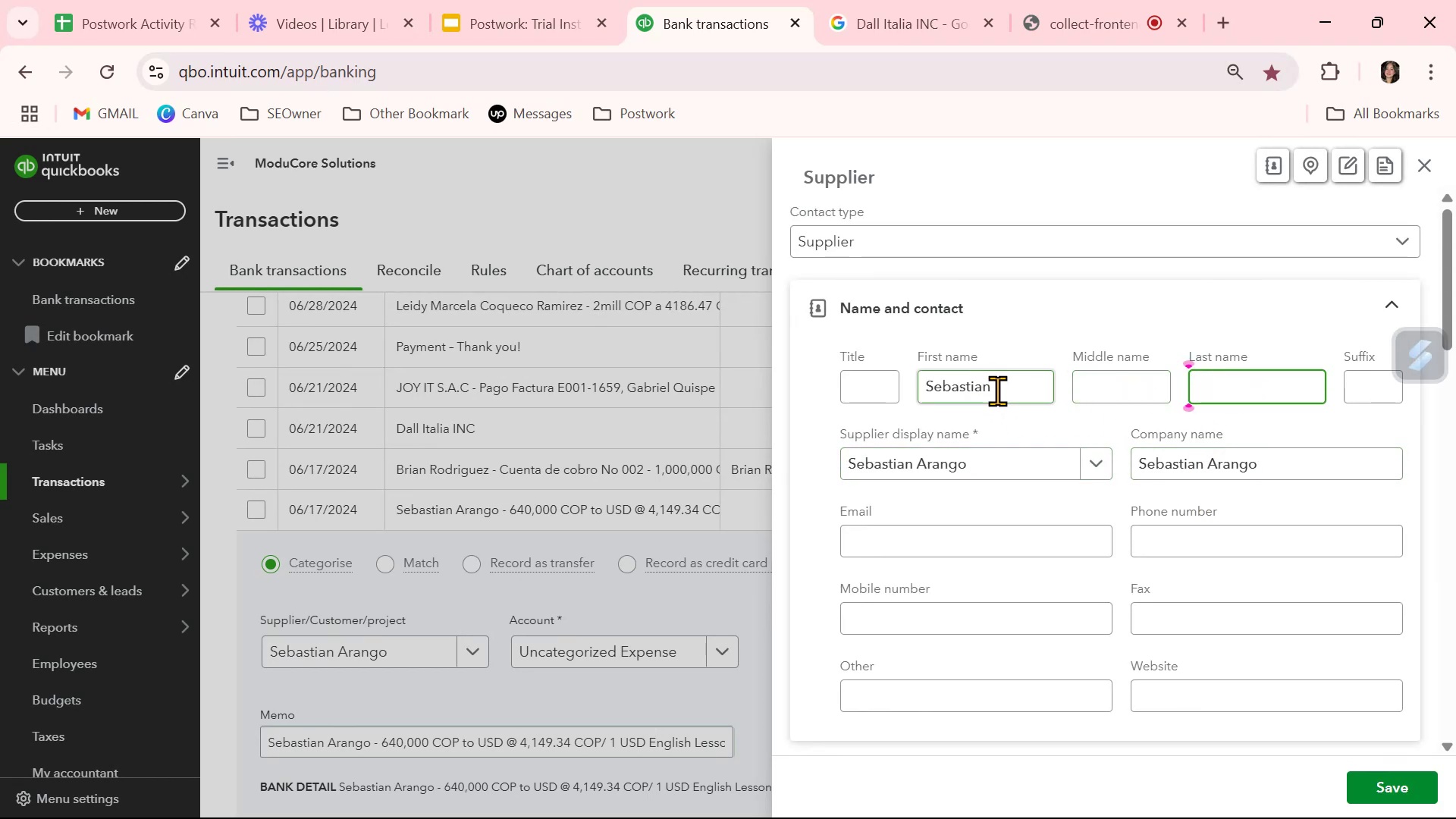 
key(Backspace)
 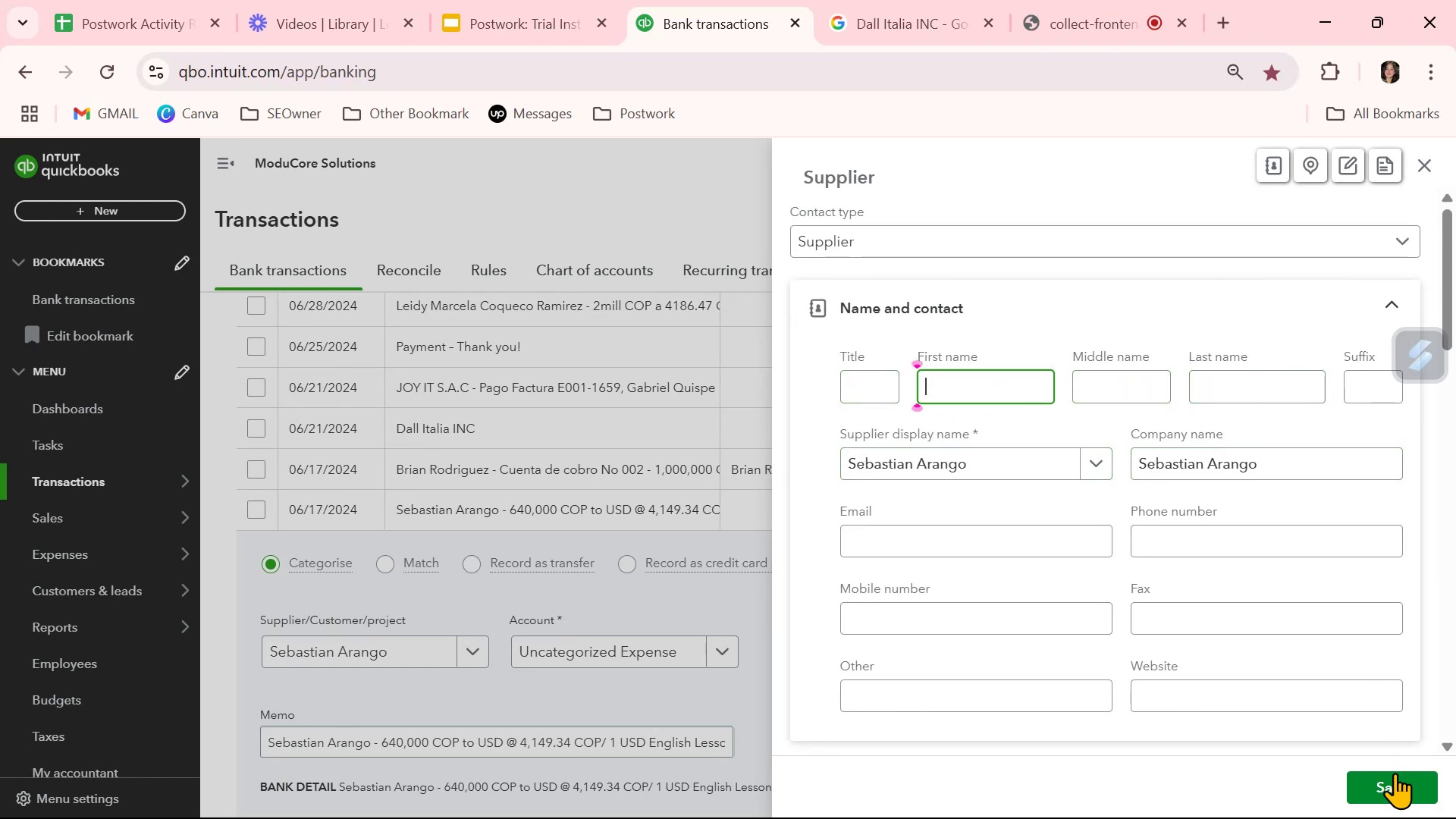 
left_click([1393, 792])
 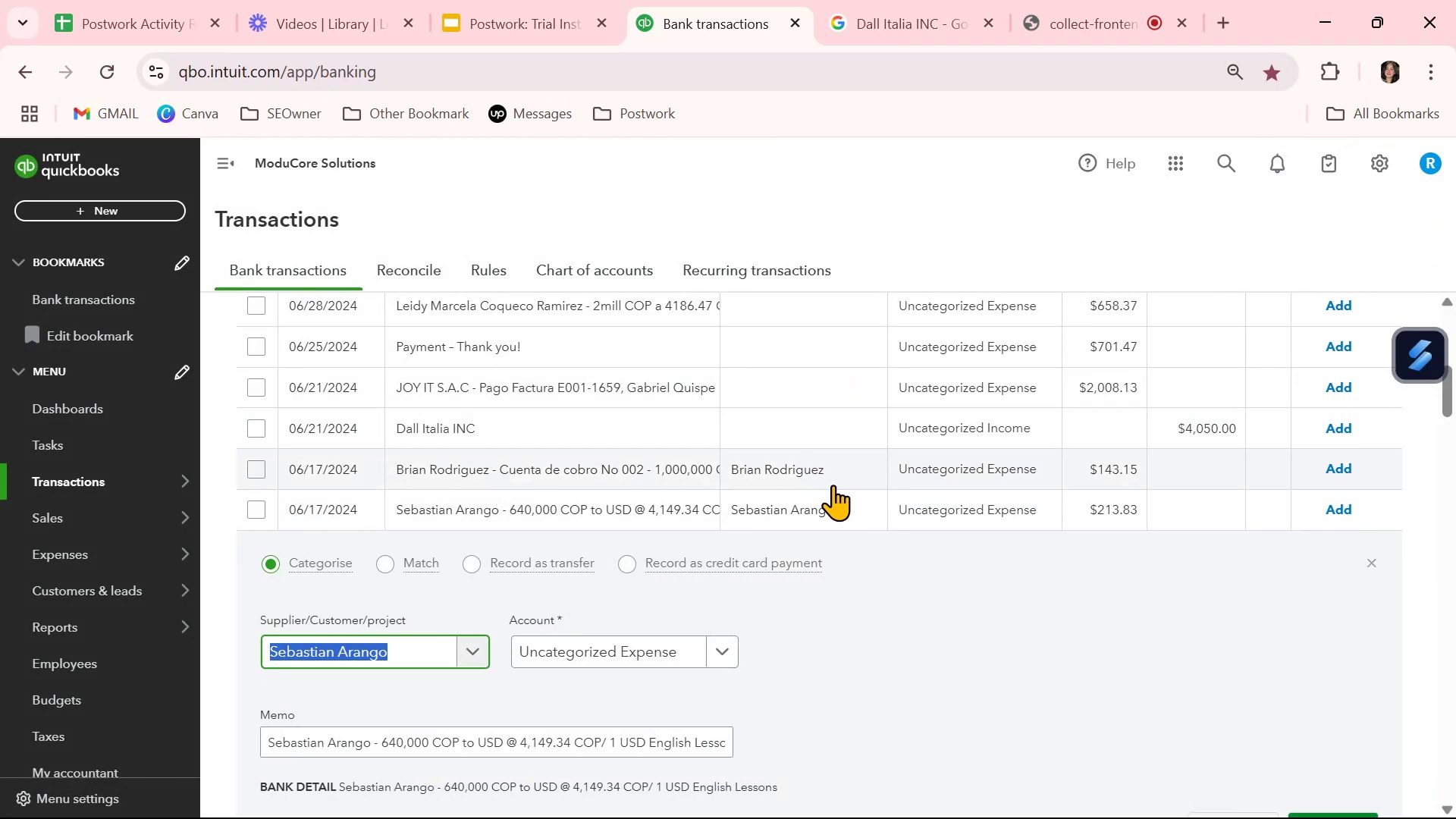 
left_click([1376, 563])
 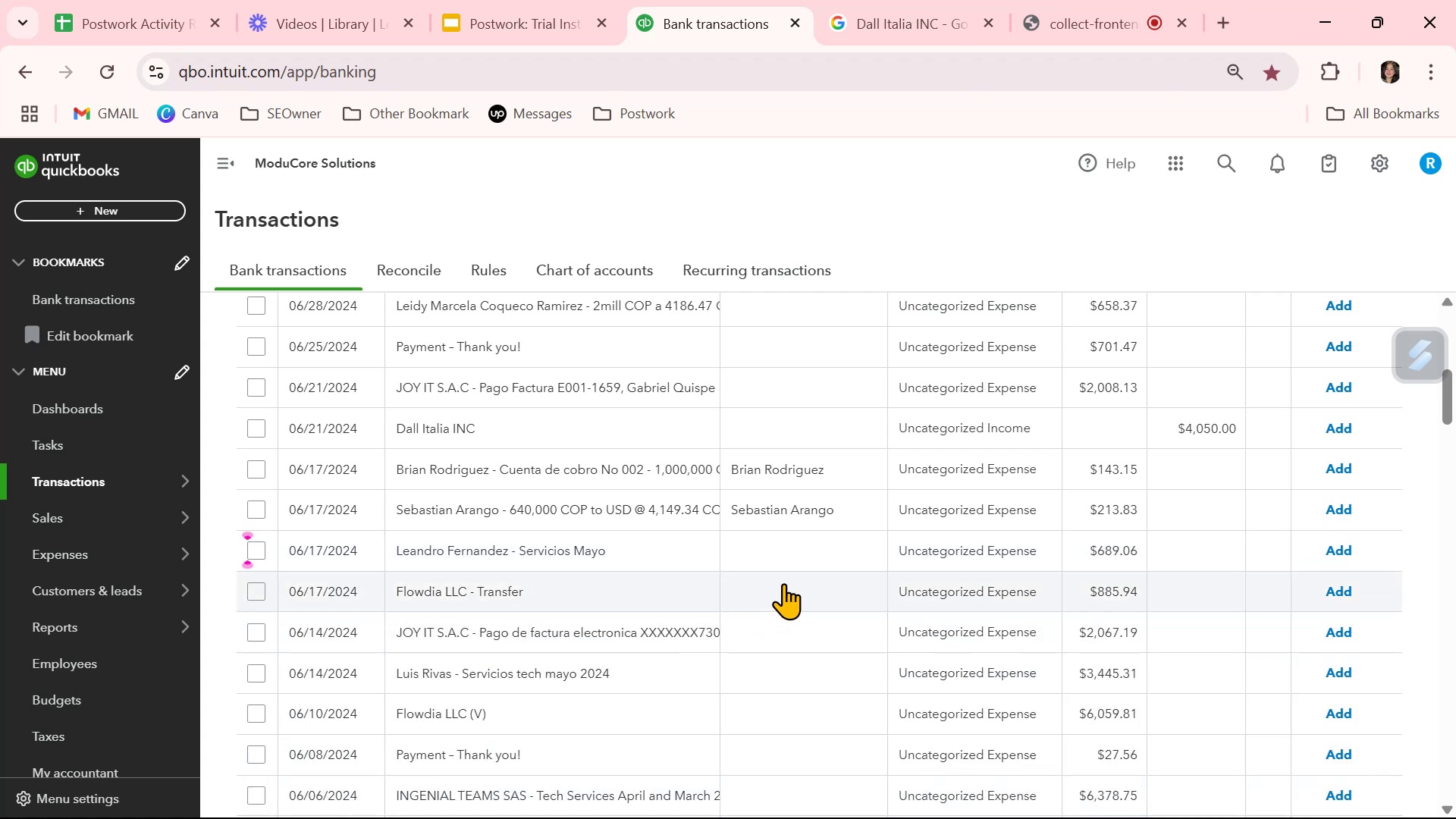 
left_click([802, 557])
 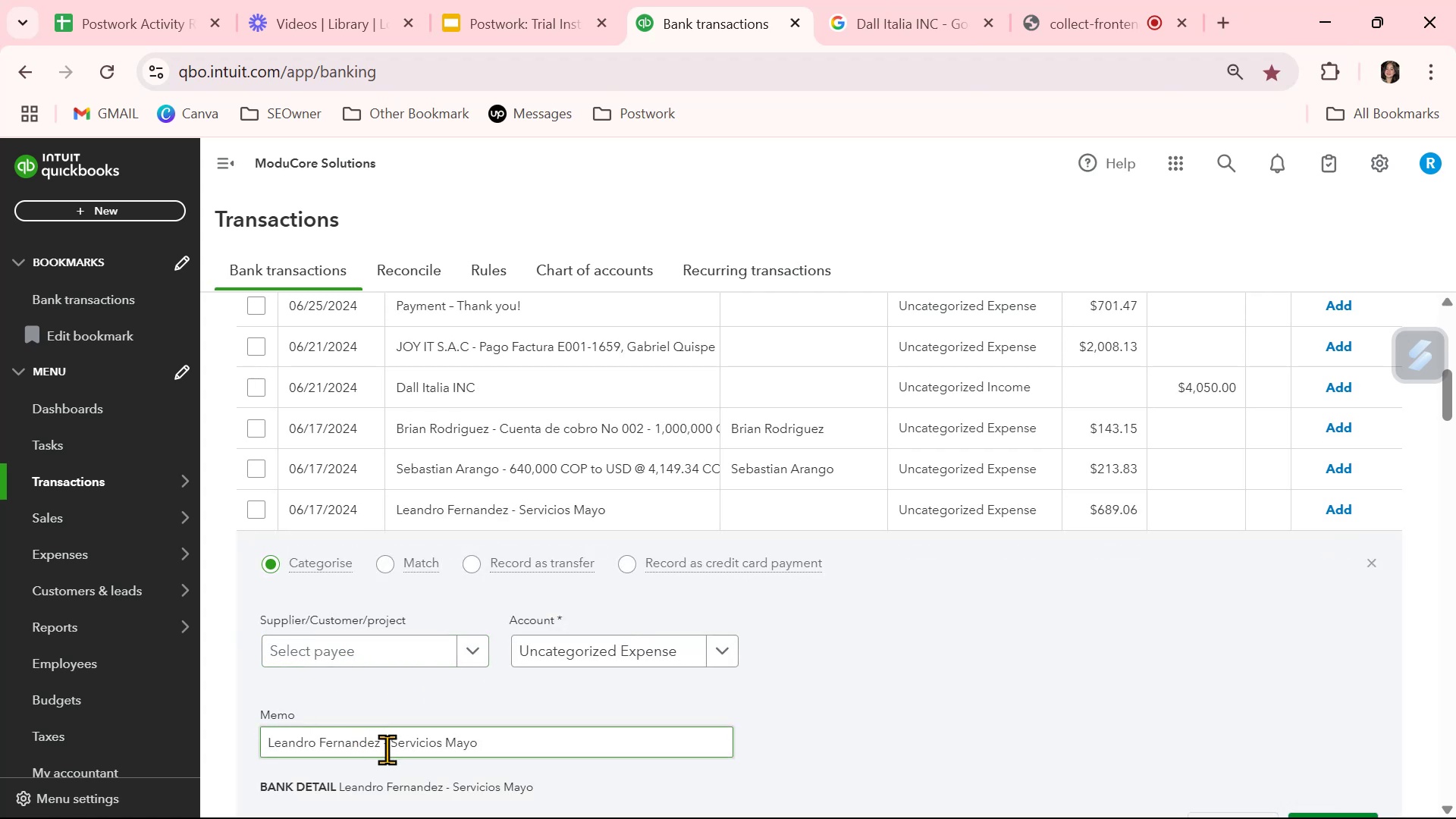 
key(Control+ControlLeft)
 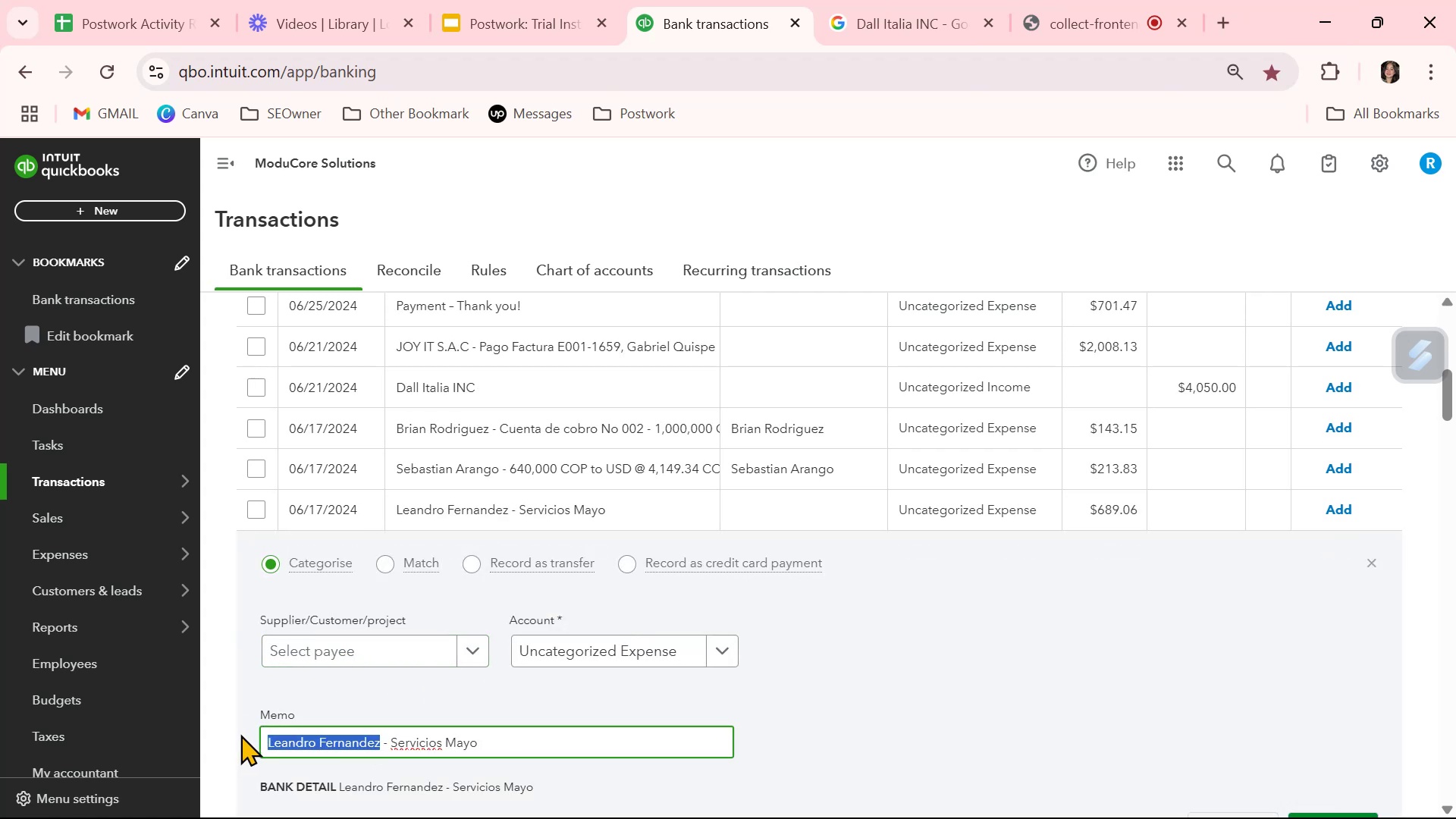 
key(Control+C)
 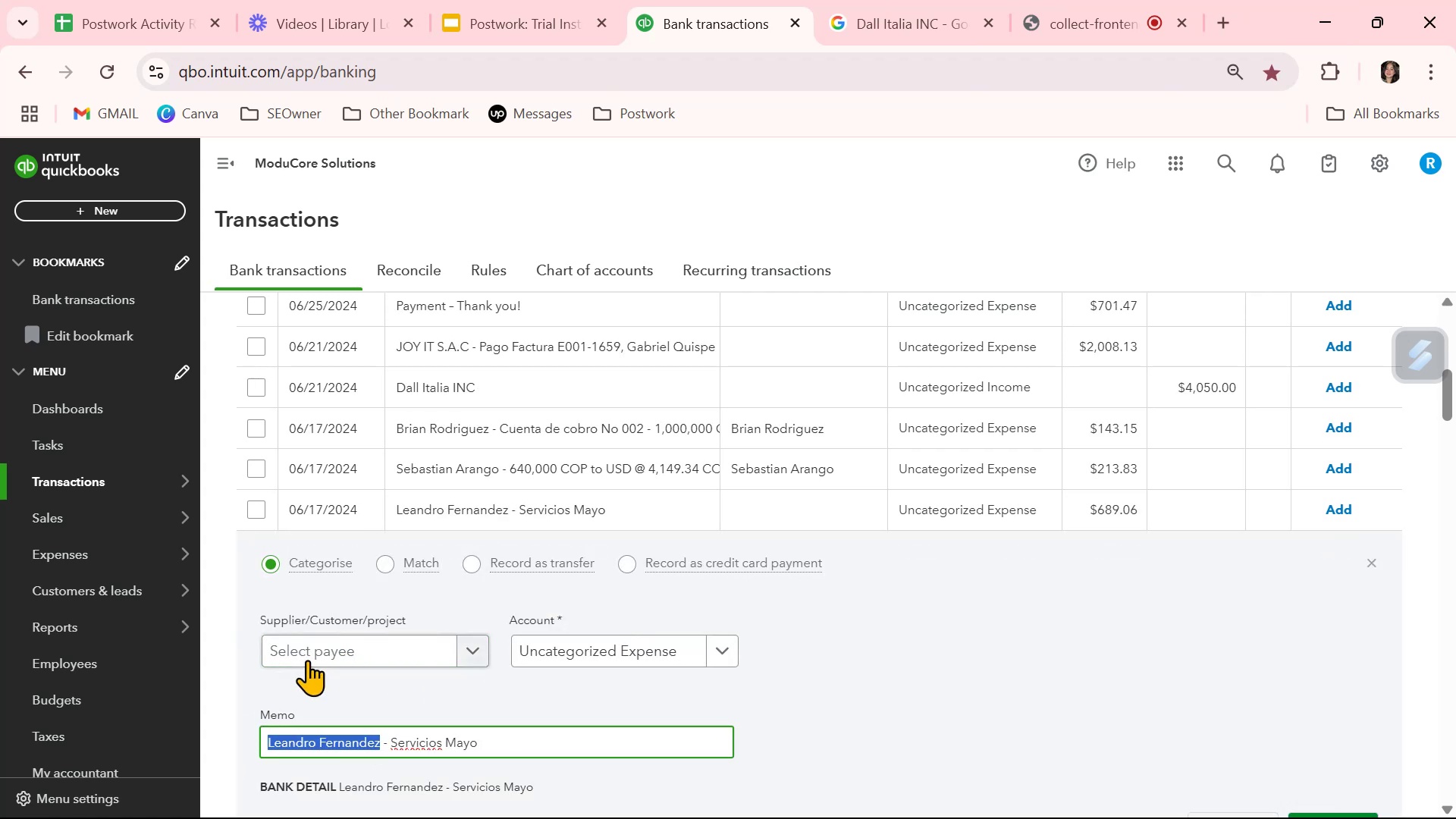 
left_click([307, 660])
 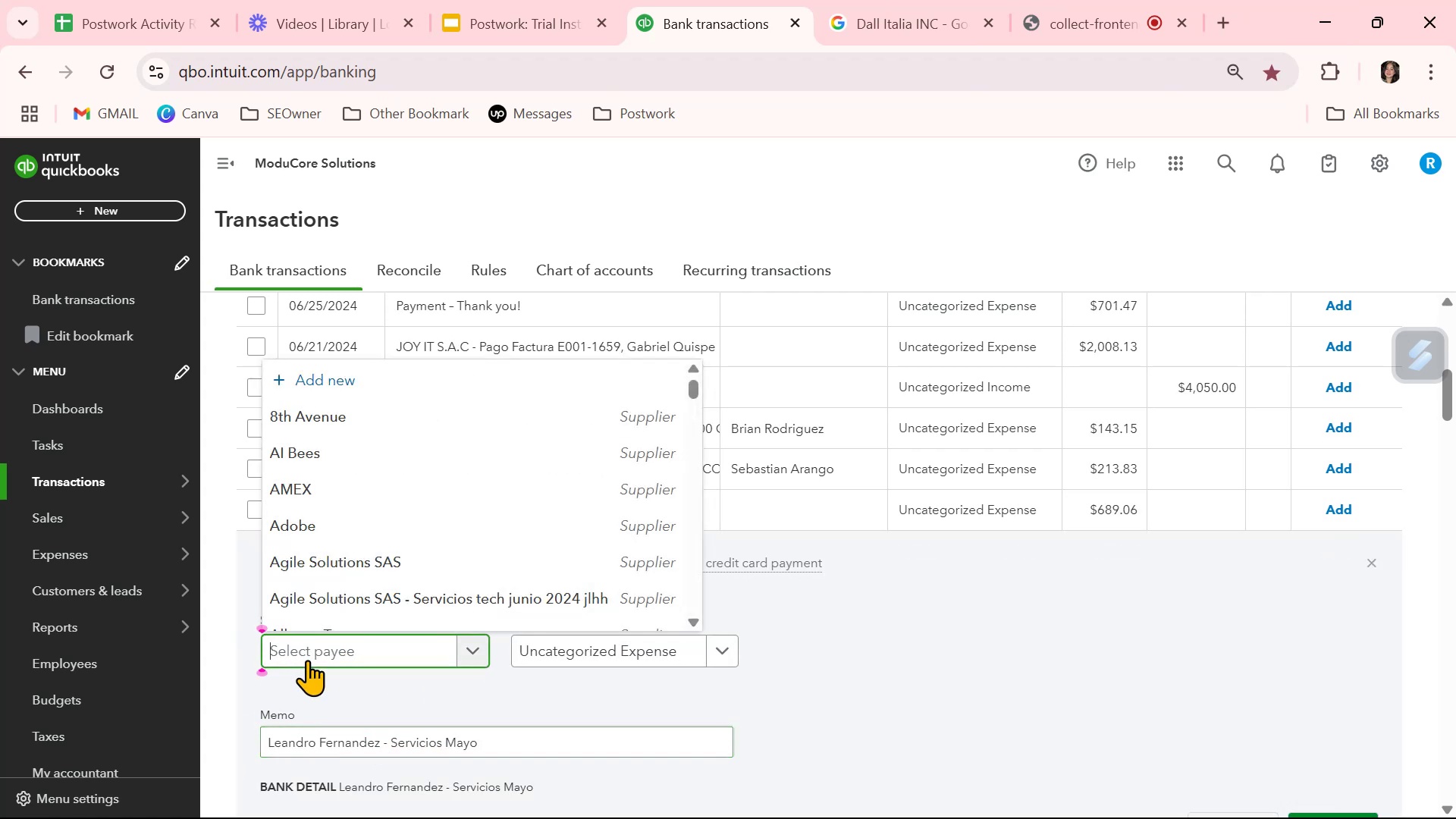 
key(Control+ControlLeft)
 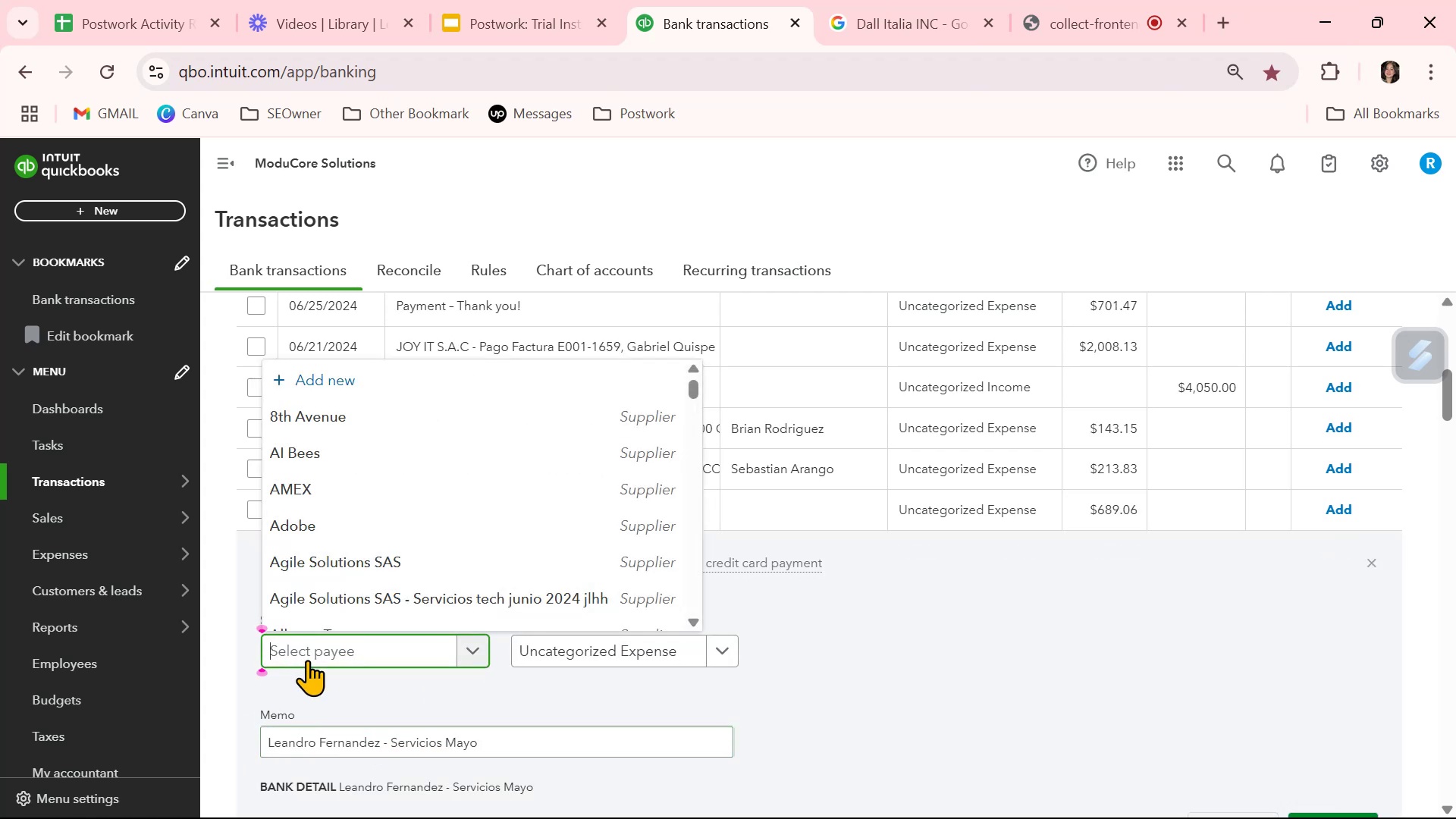 
key(Control+V)
 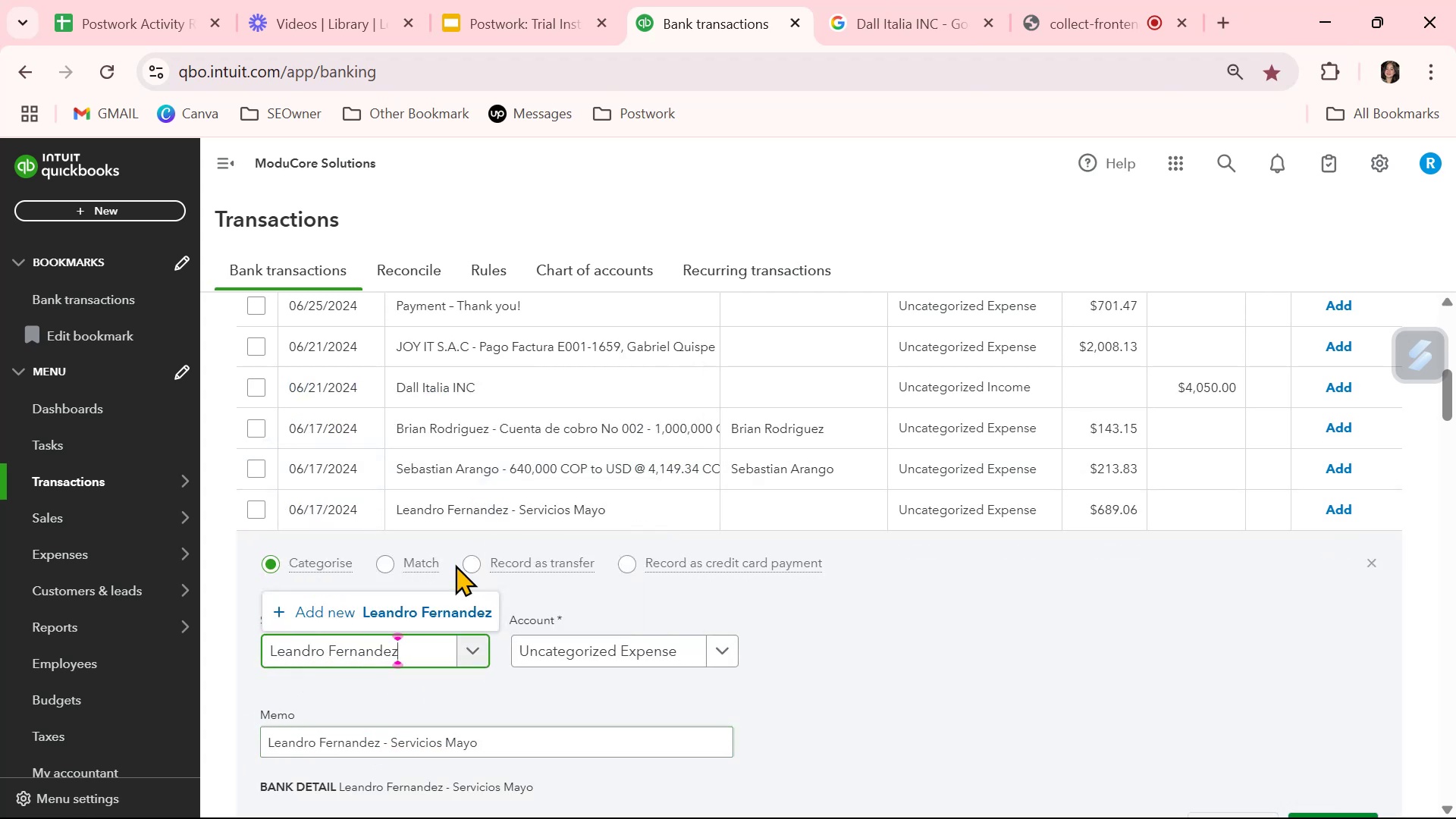 
left_click([447, 608])
 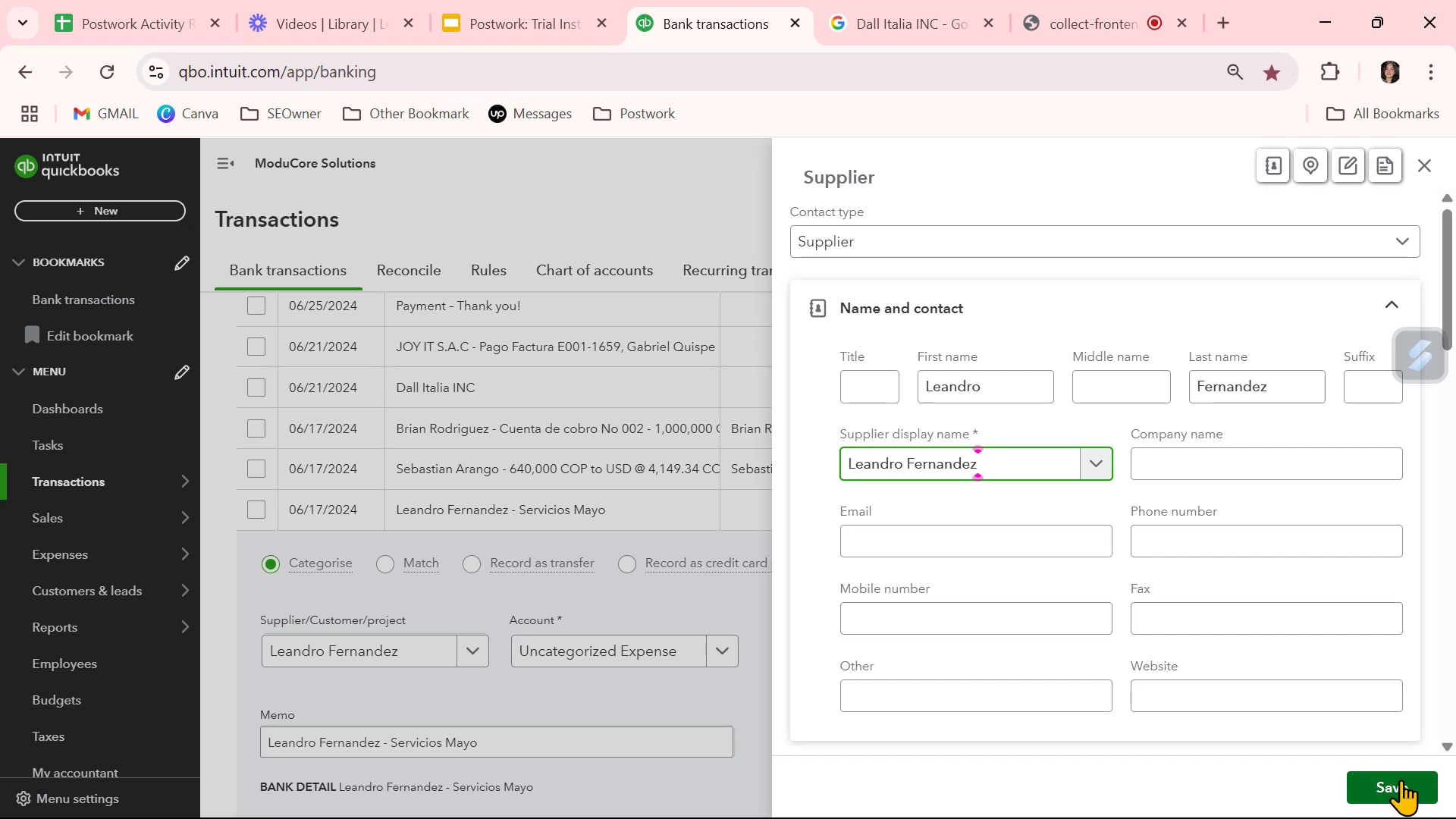 
left_click([1224, 466])
 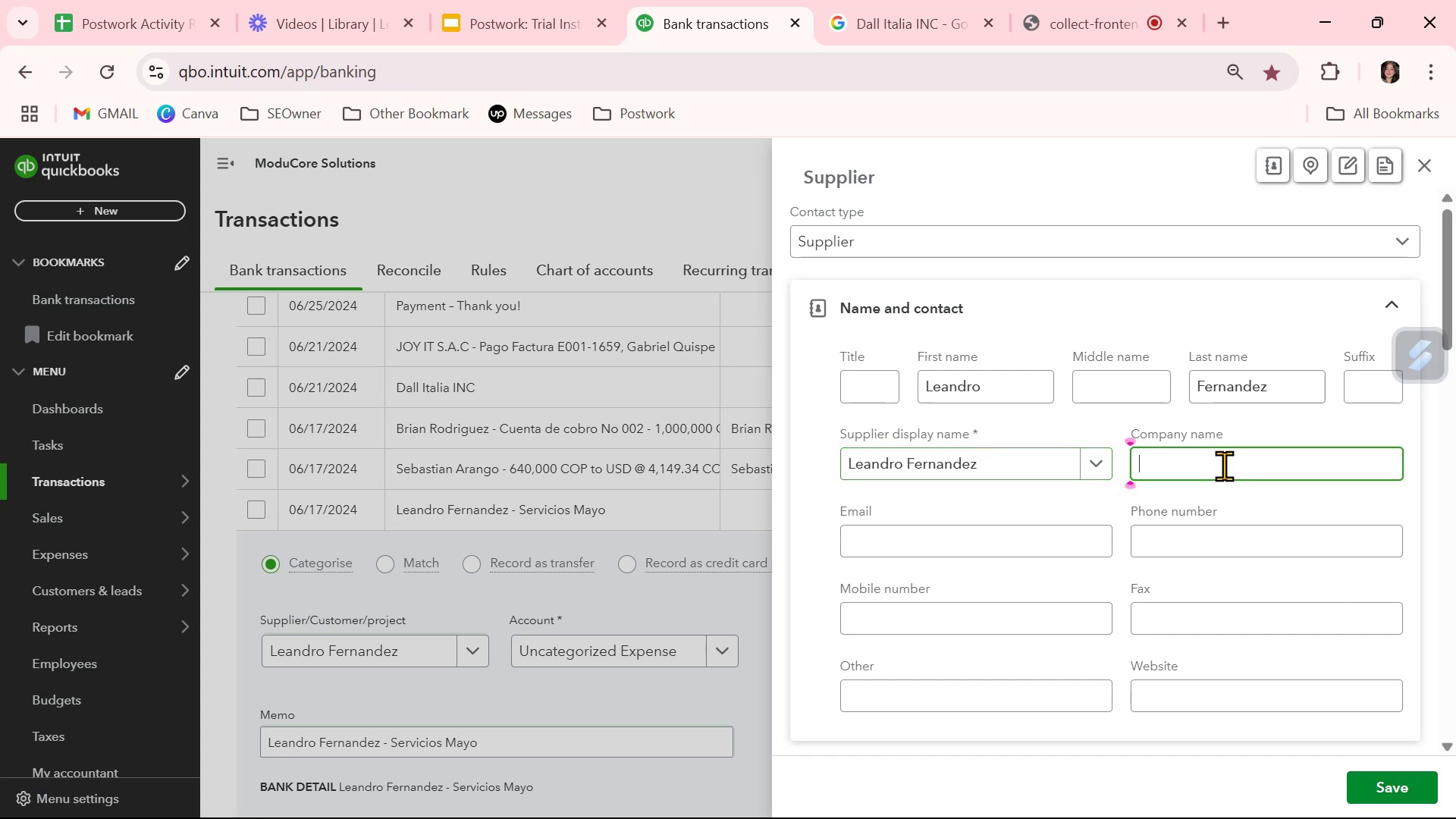 
key(Control+ControlLeft)
 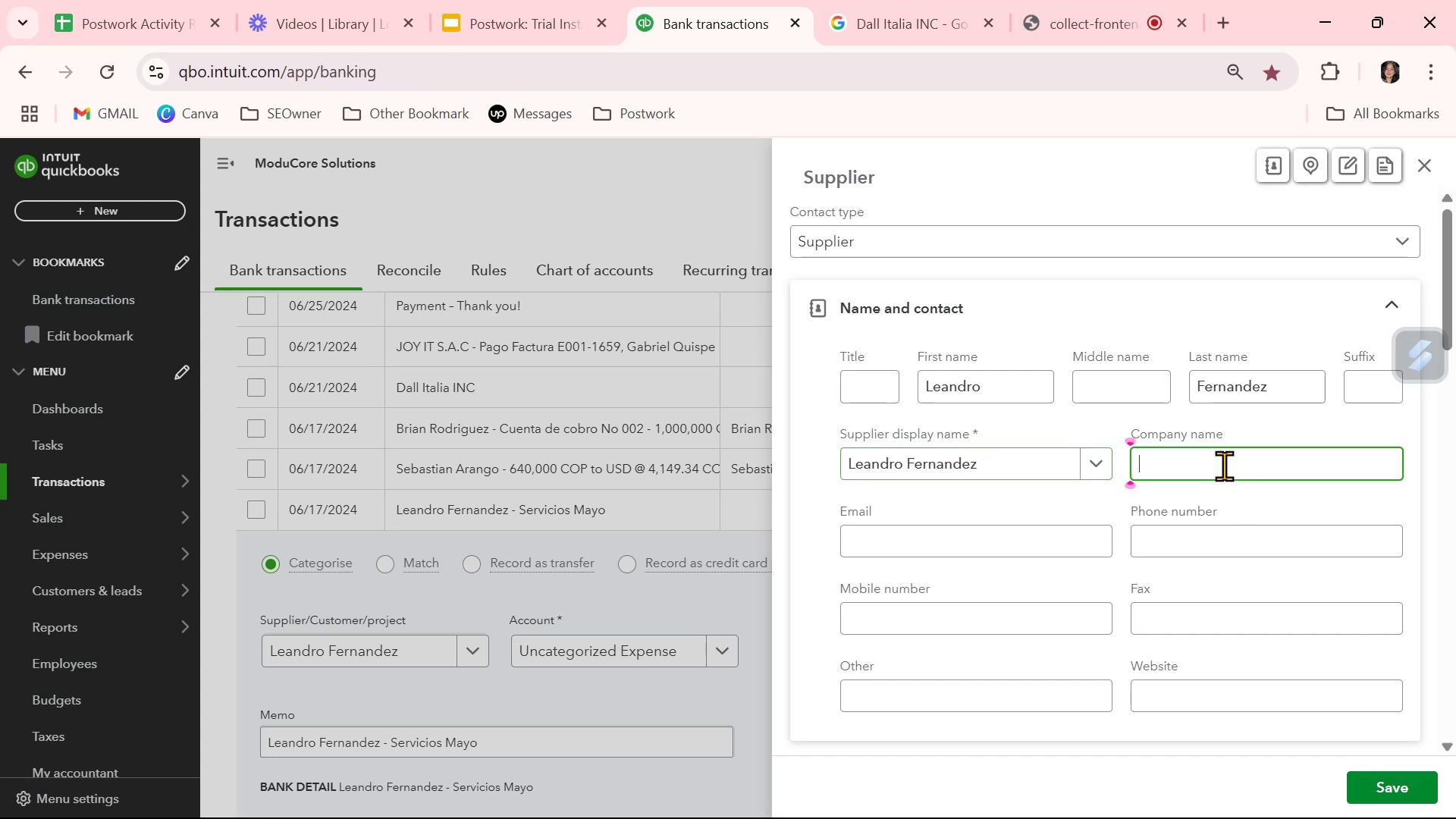 
key(Control+V)
 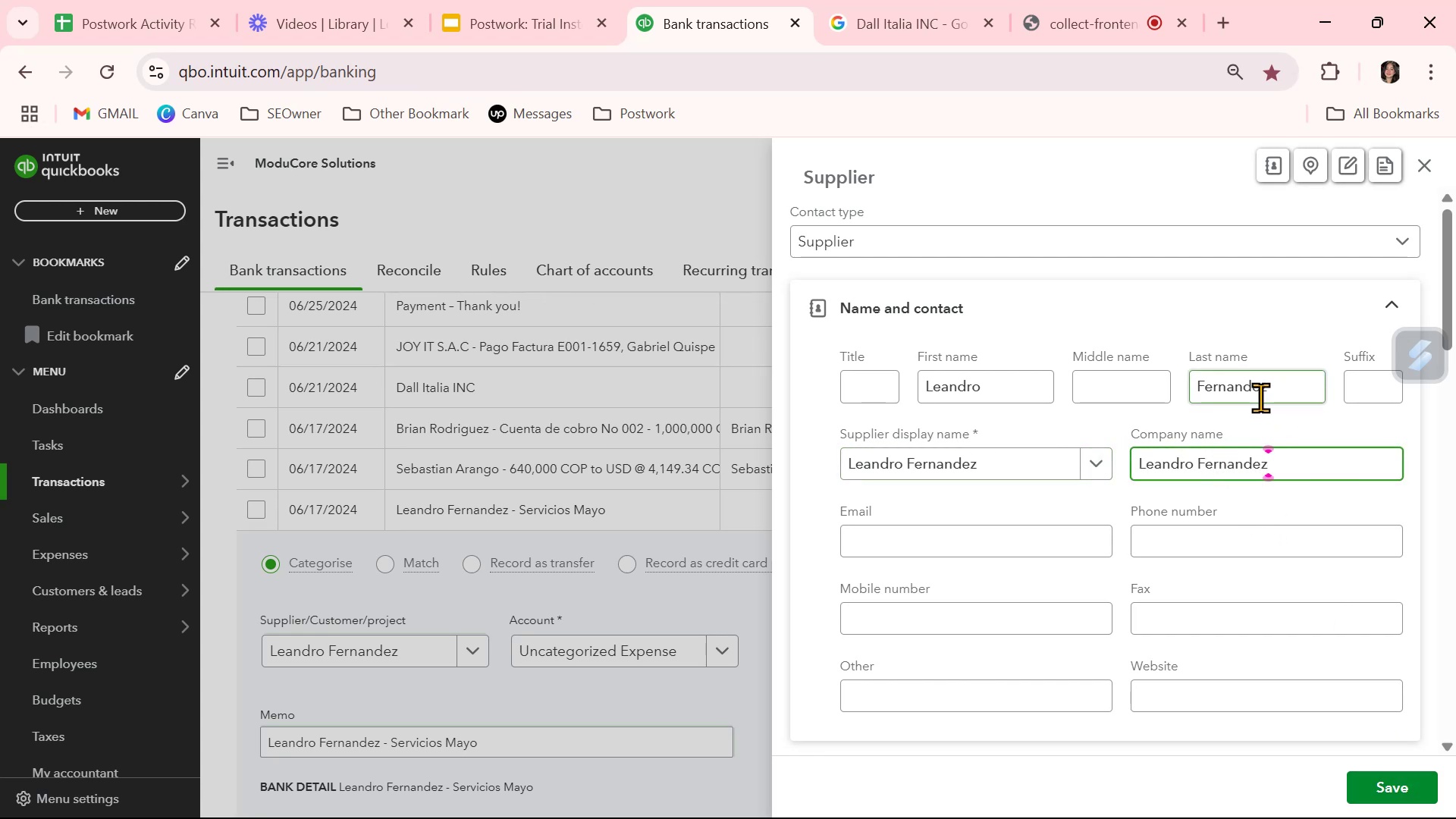 
key(Backspace)
 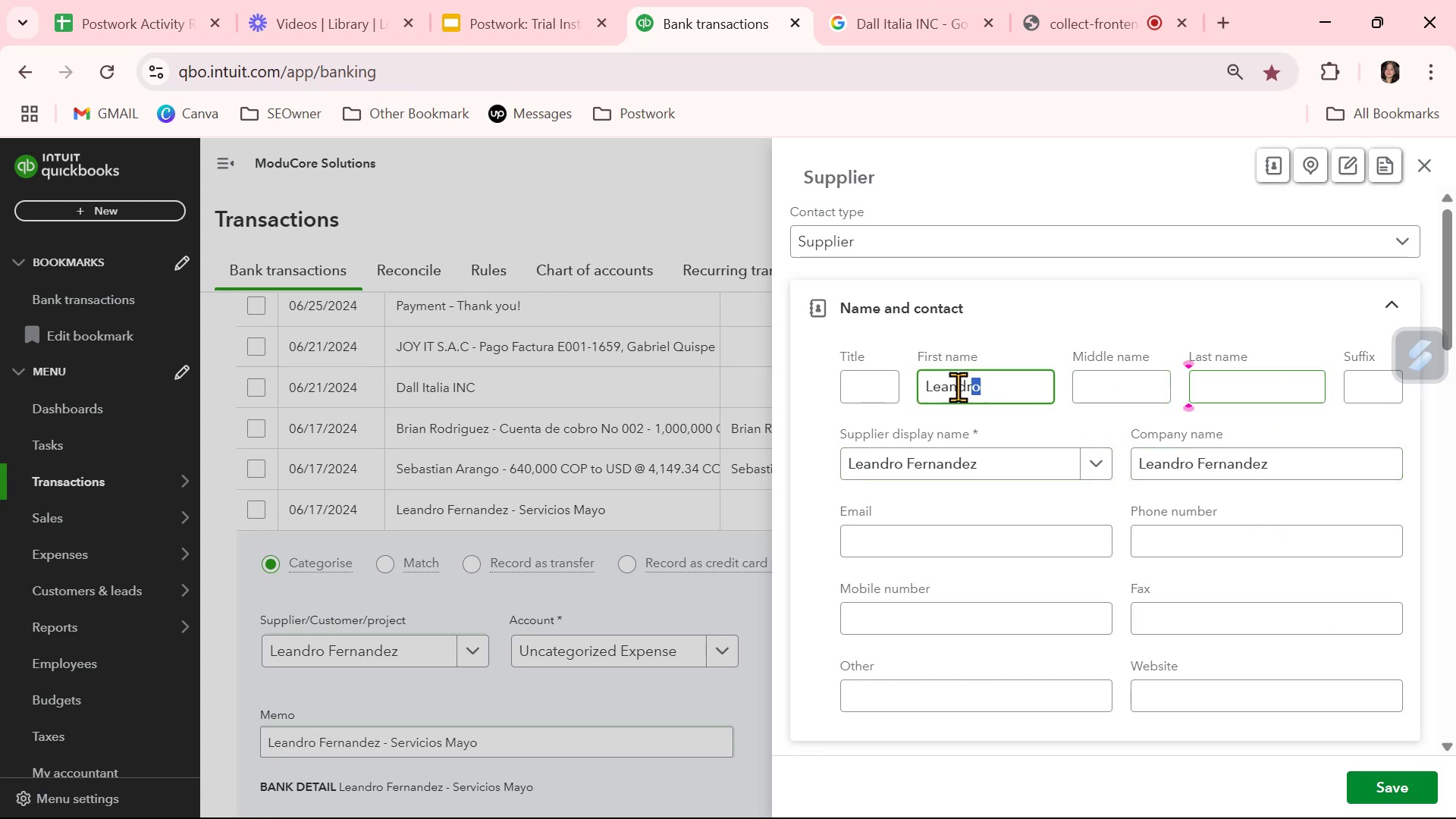 
key(Backspace)
 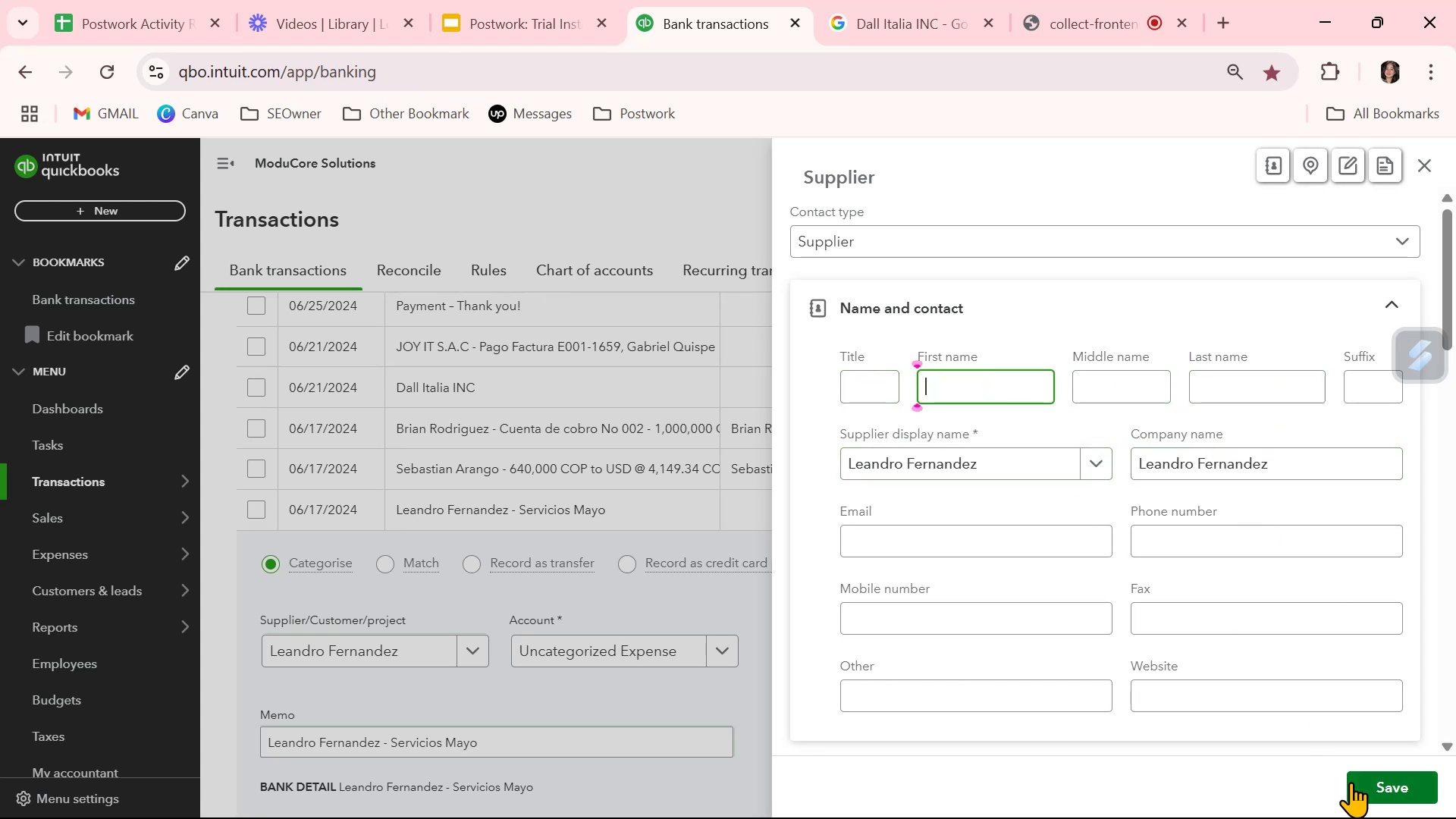 
left_click([1351, 782])
 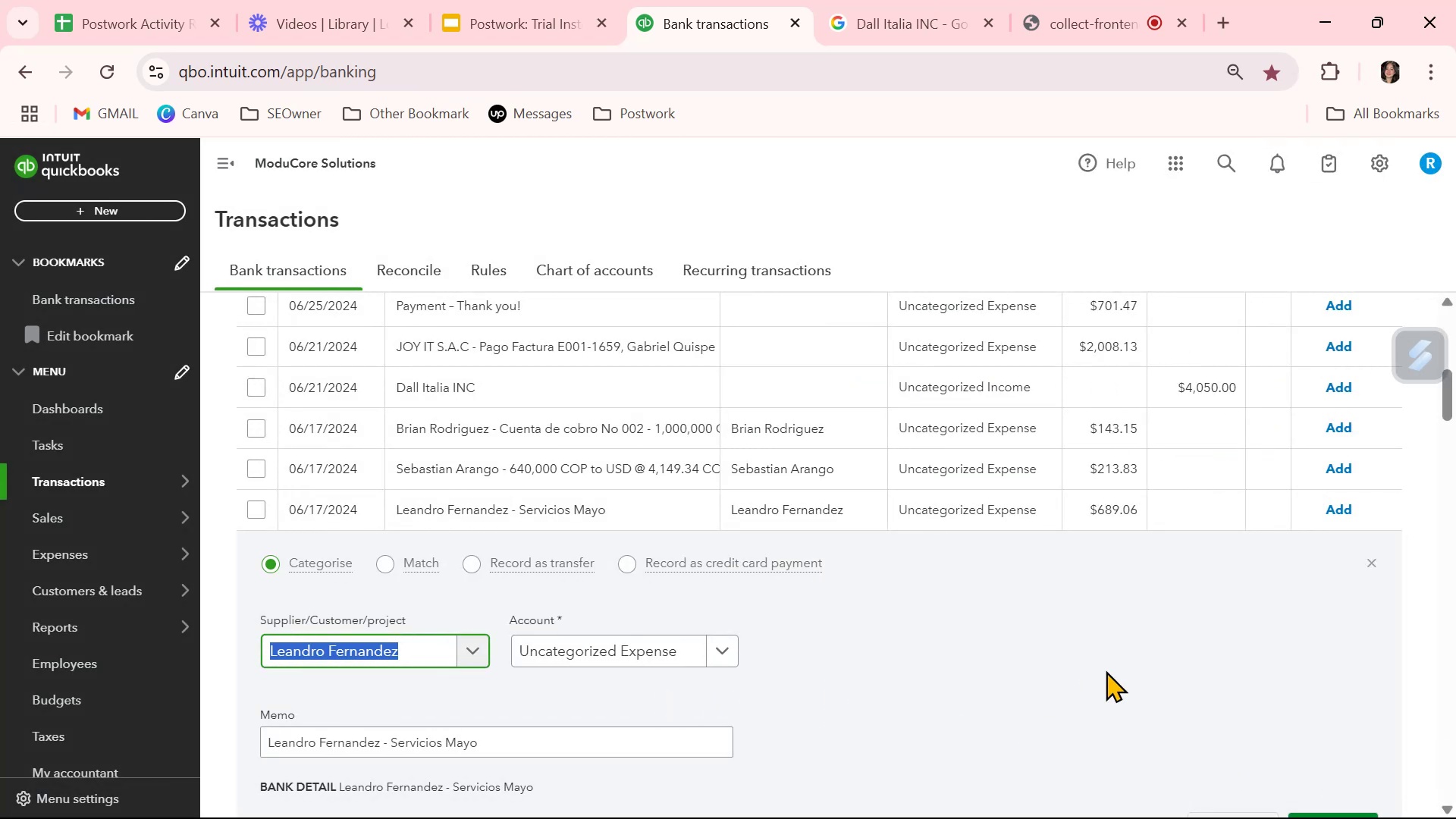 
left_click([1367, 563])
 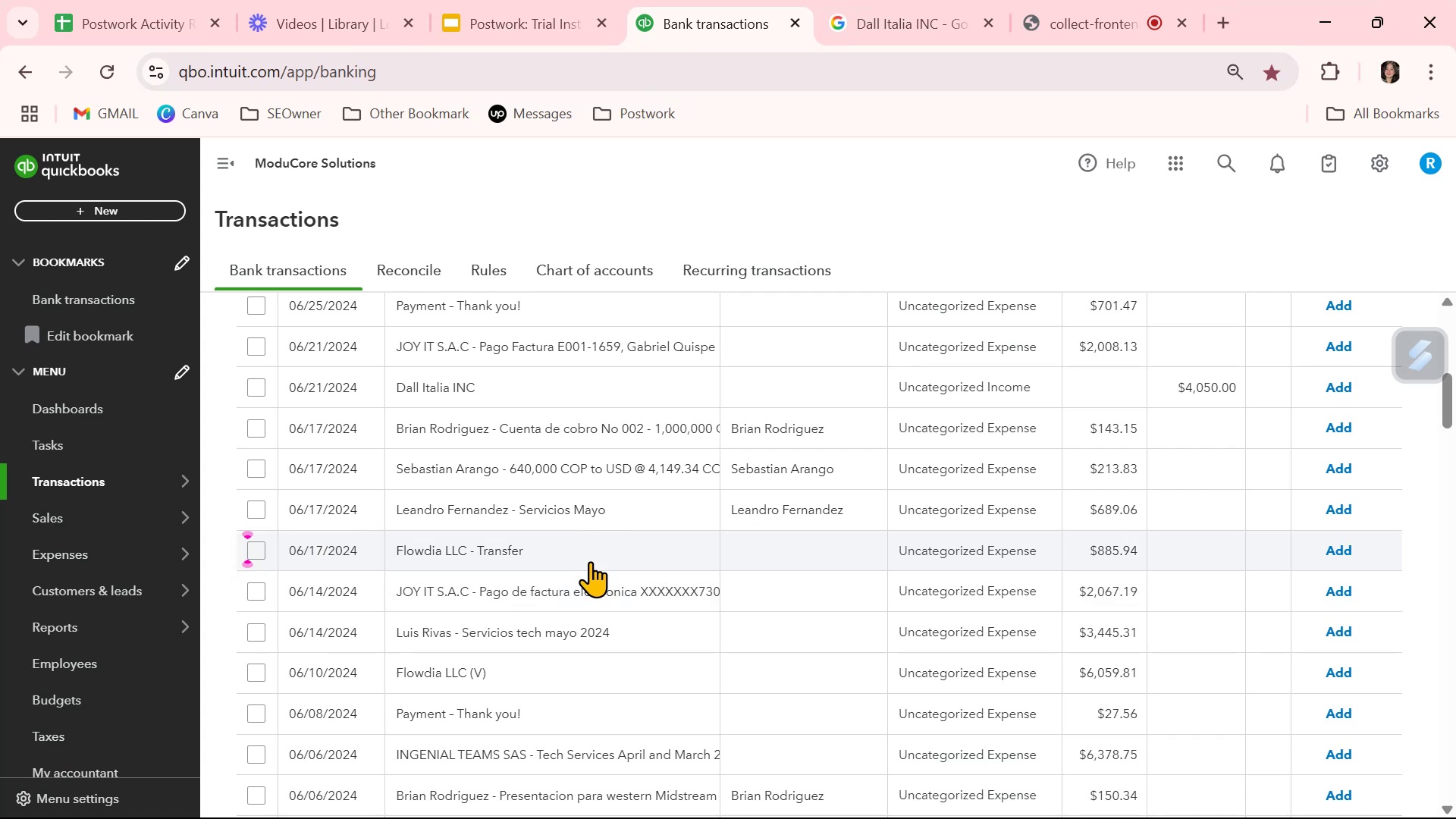 
left_click([906, 16])
 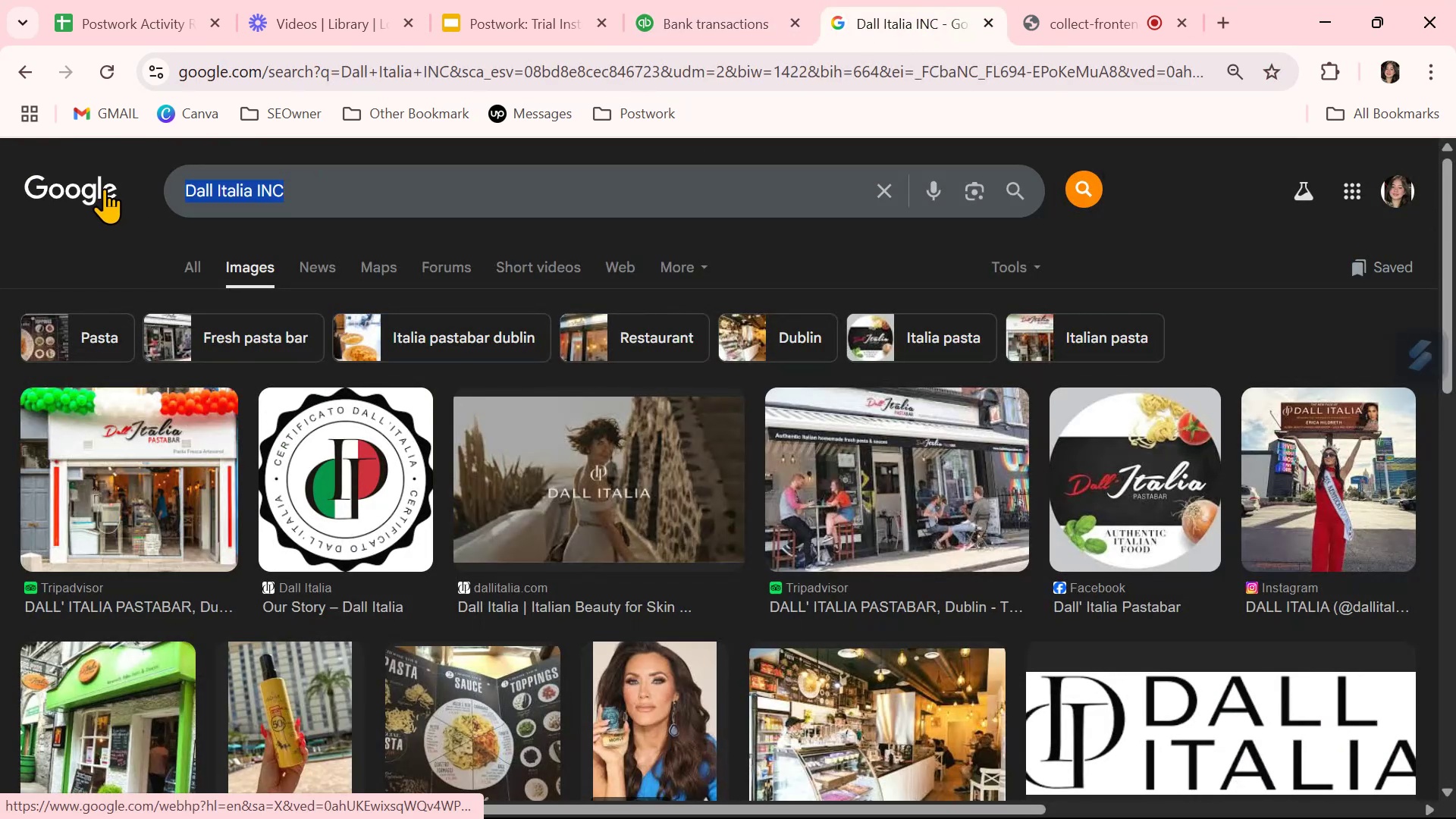 
type(flowdia llc)
 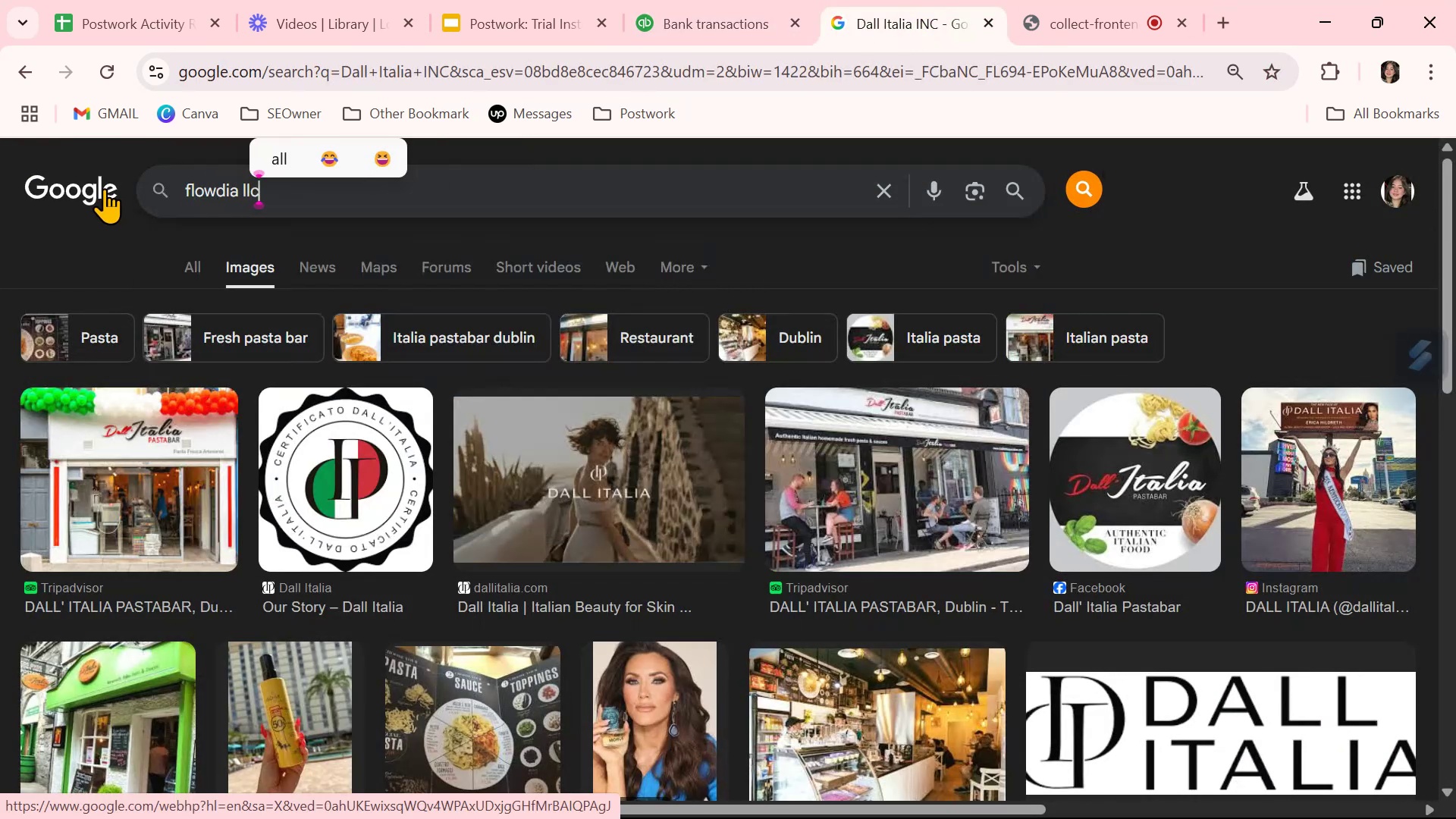 
key(Enter)
 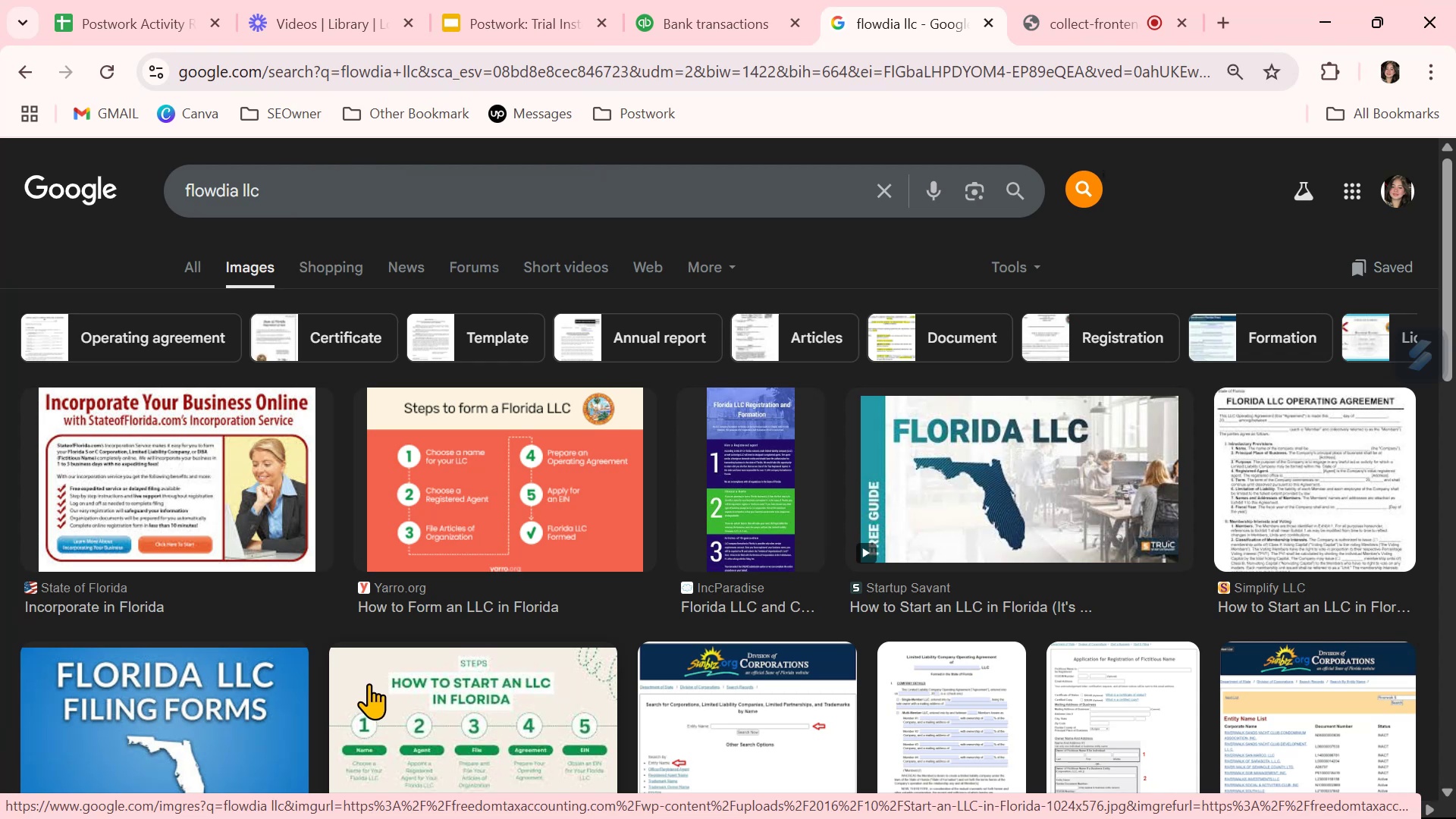 
wait(5.61)
 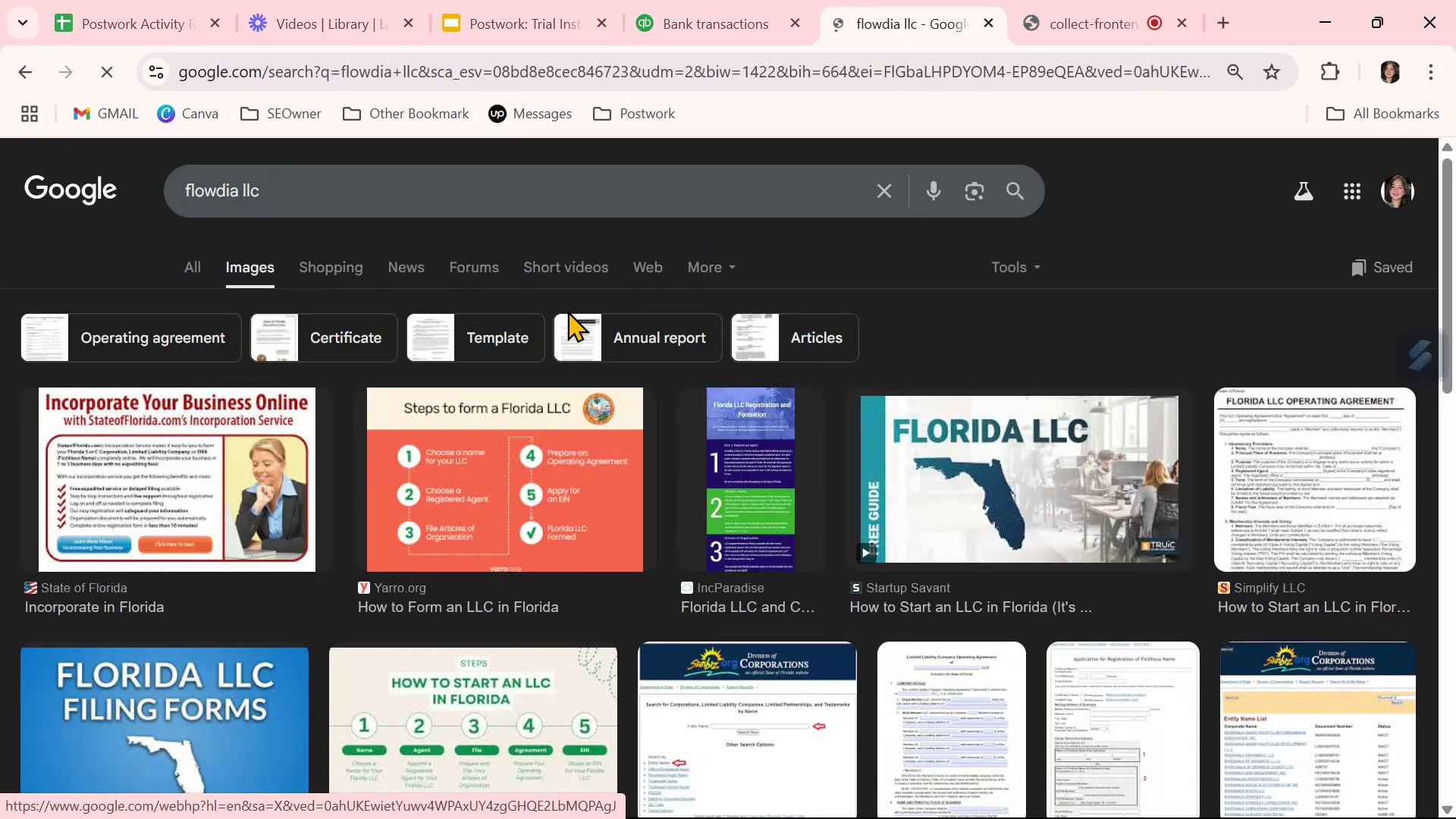 
scroll: coordinate [369, 683], scroll_direction: down, amount: 2.0
 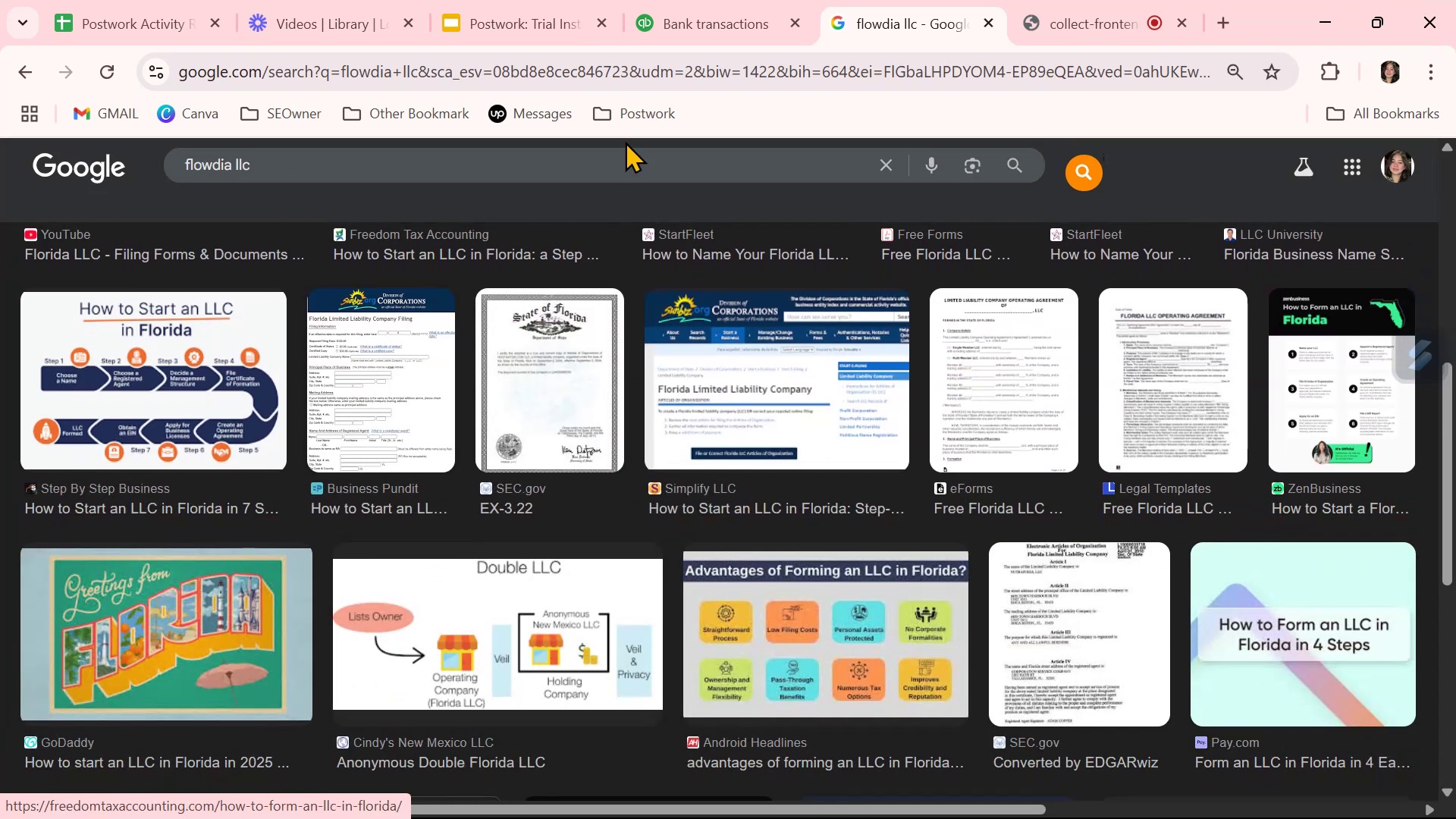 
left_click([745, 29])
 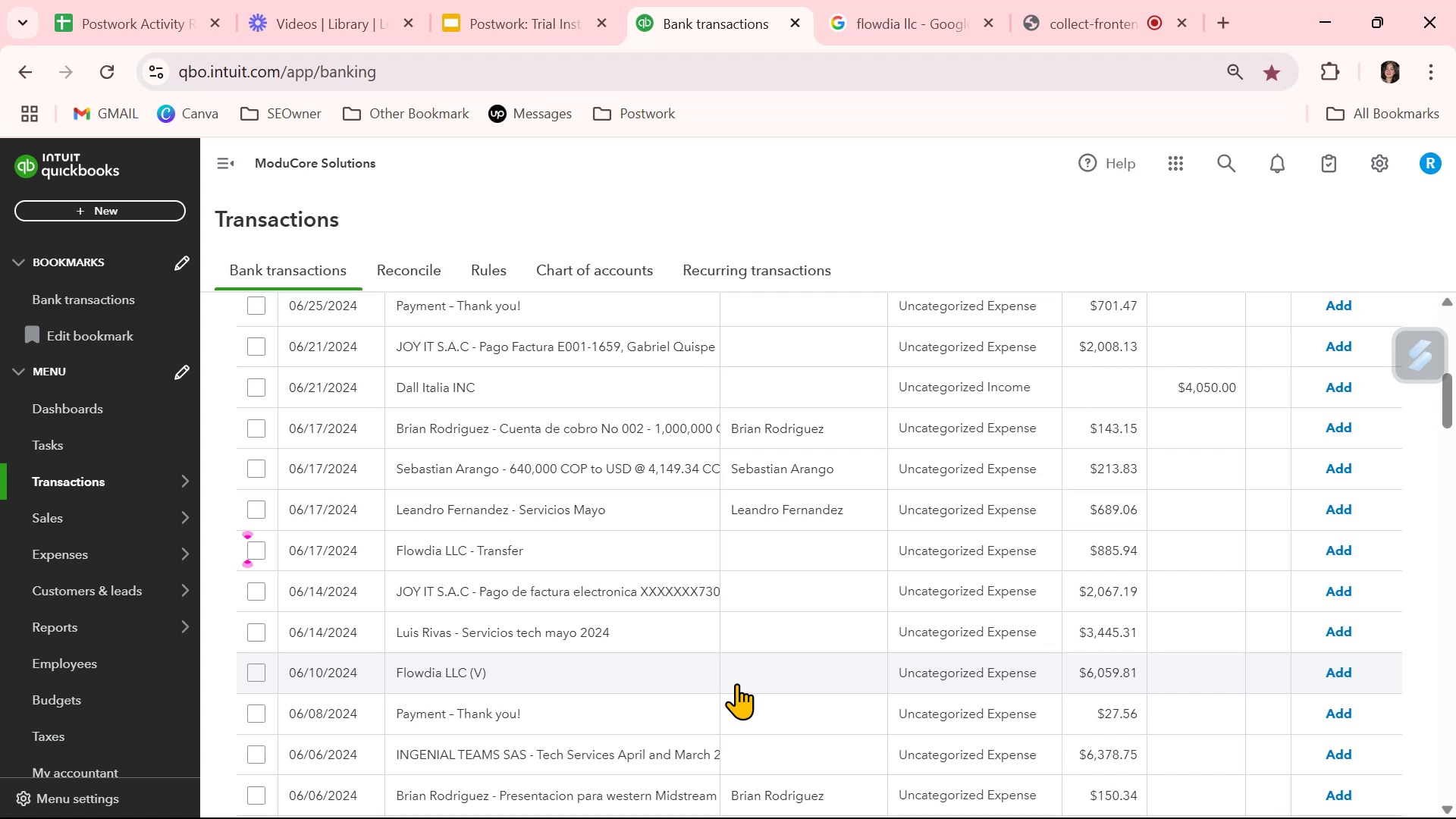 
wait(6.63)
 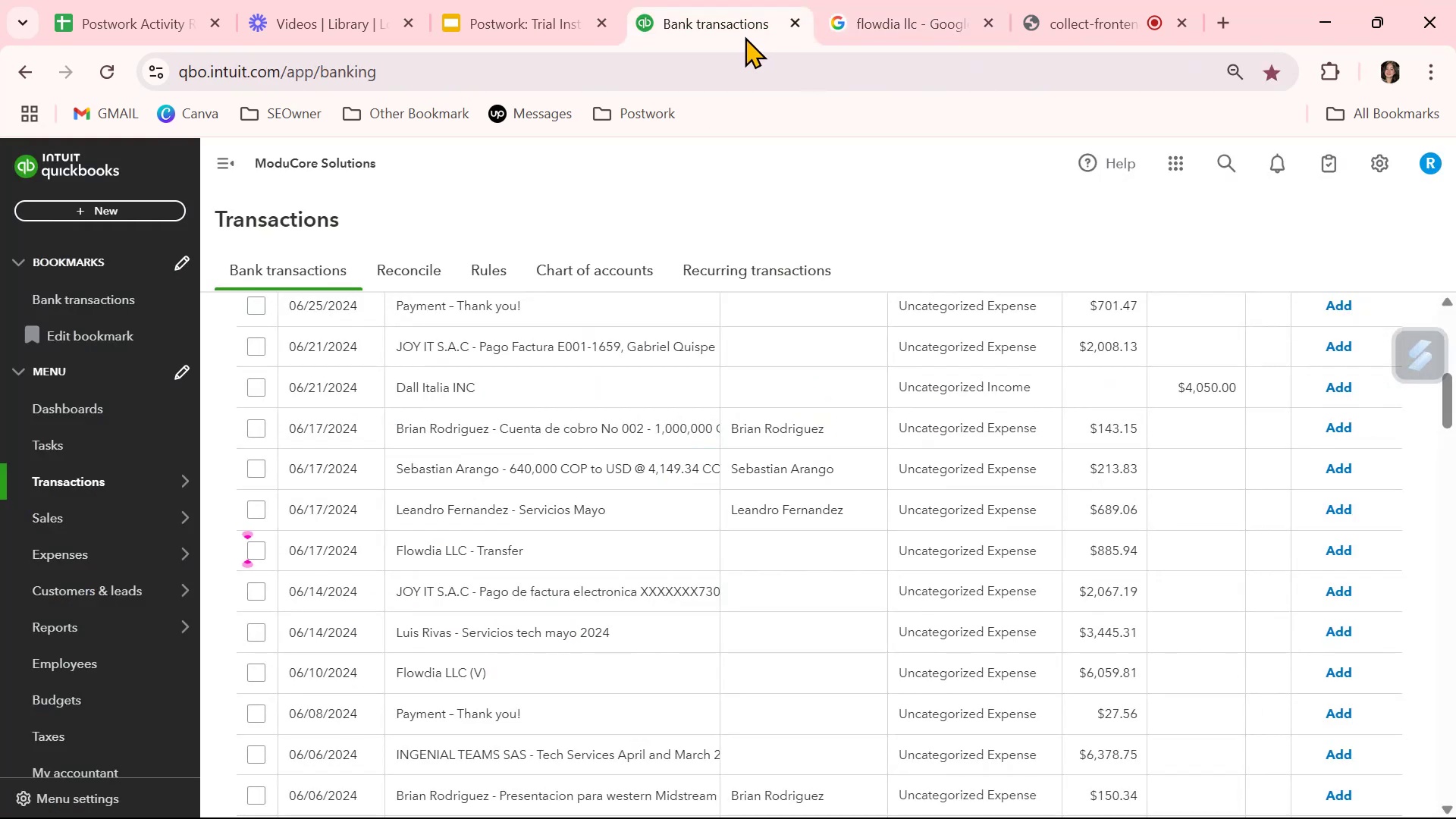 
left_click([791, 627])
 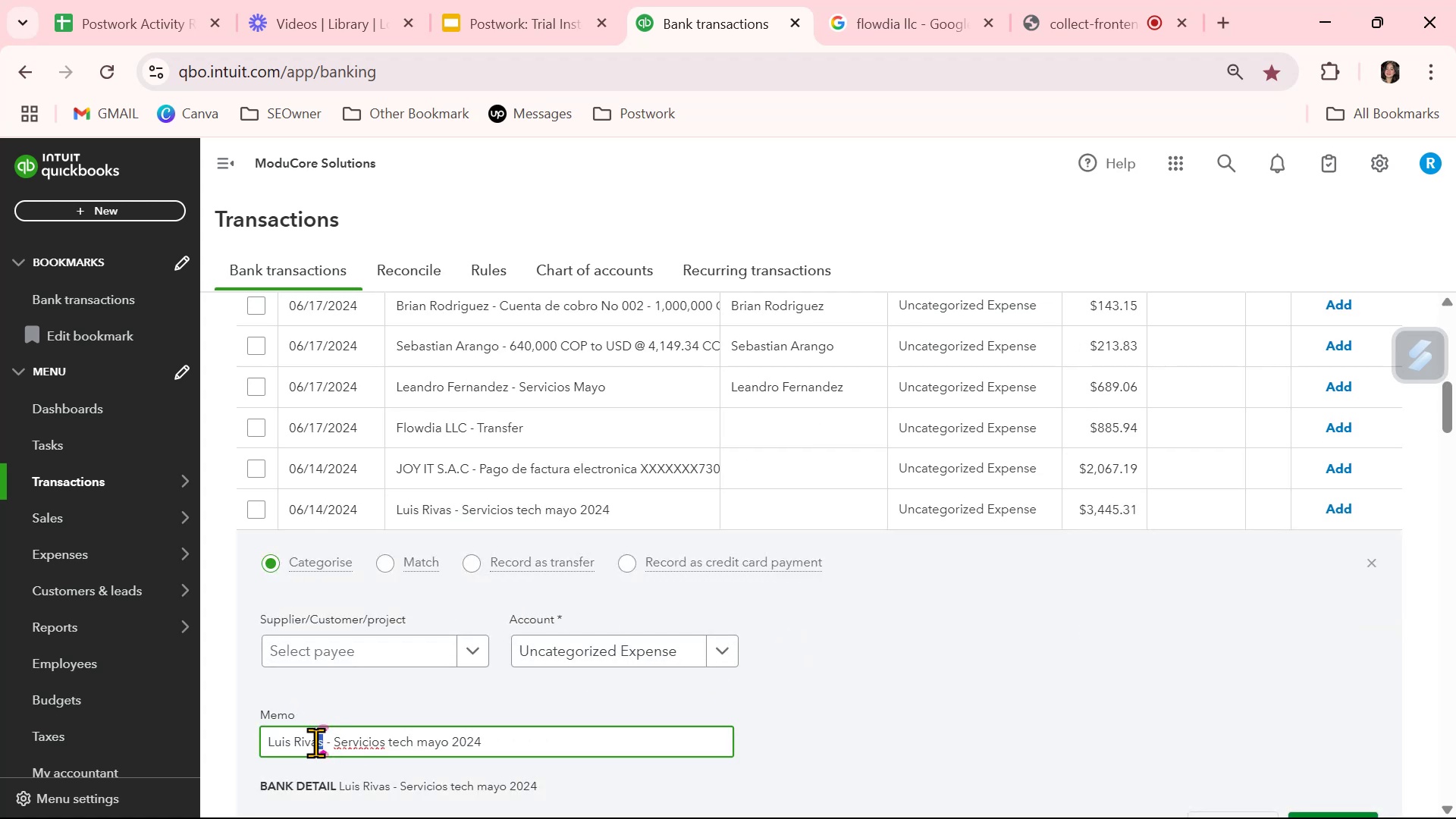 
key(Control+ControlLeft)
 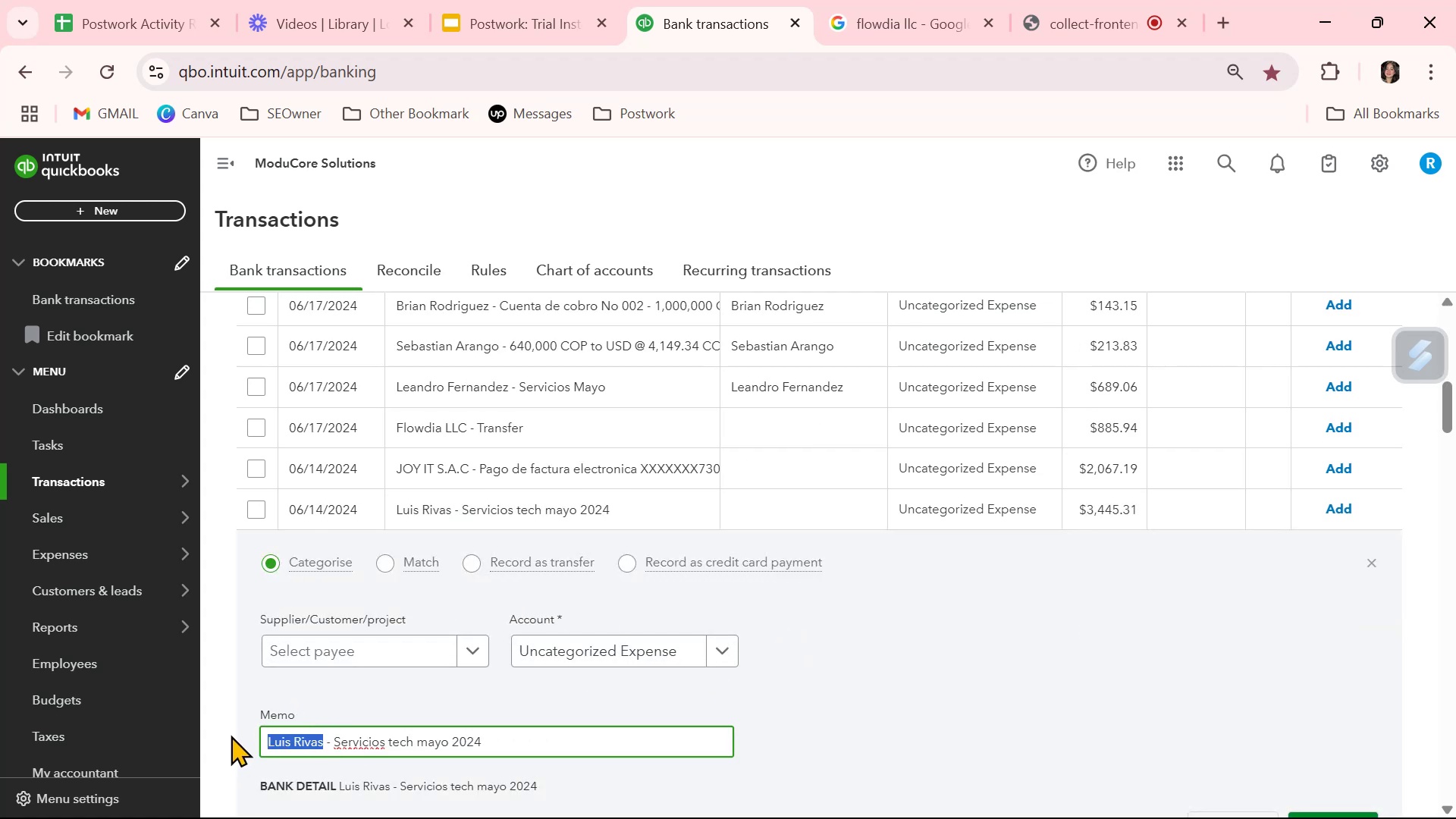 
key(Control+C)
 